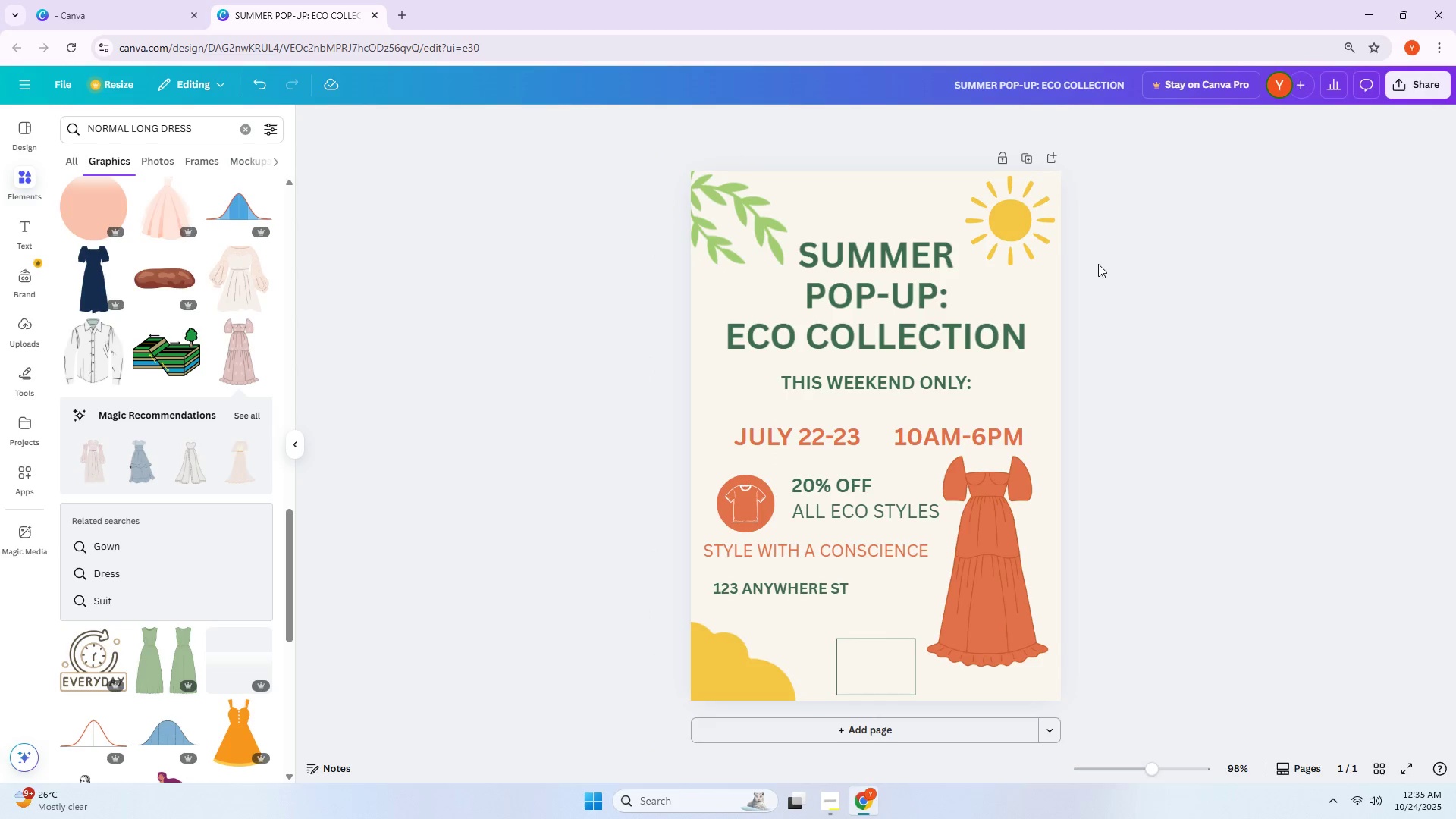 
wait(8.37)
 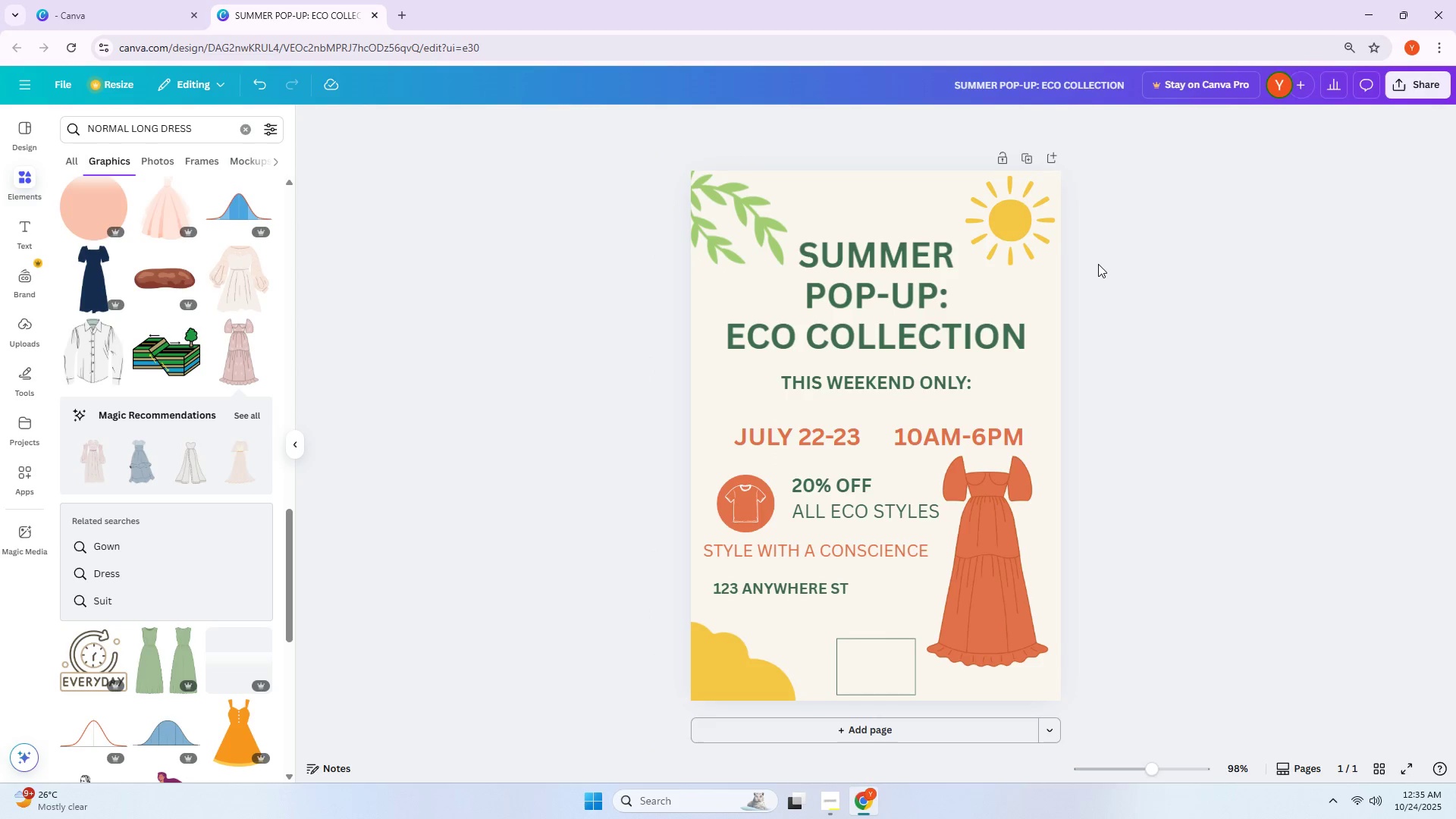 
left_click([788, 428])
 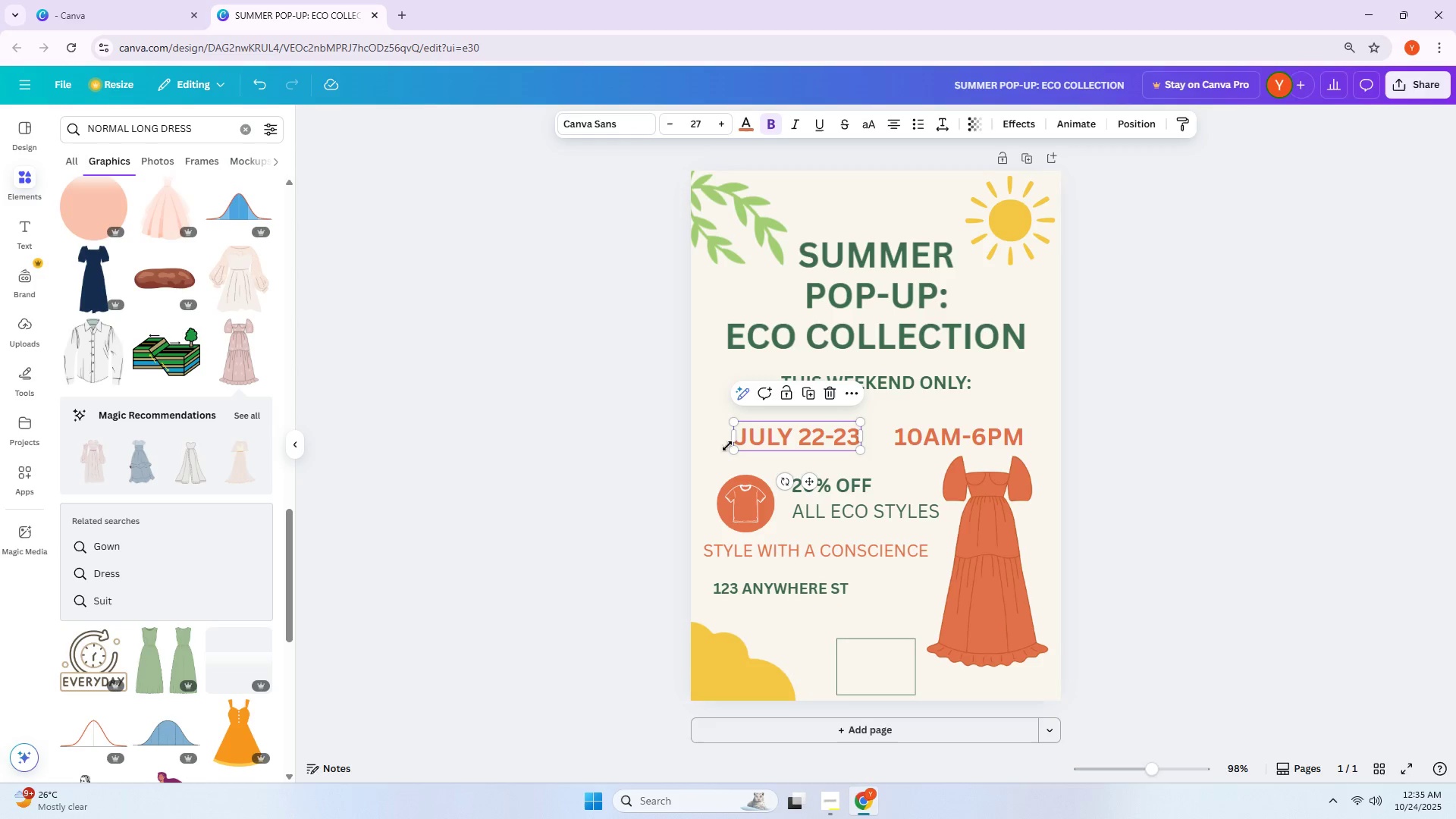 
left_click_drag(start_coordinate=[708, 441], to_coordinate=[1034, 440])
 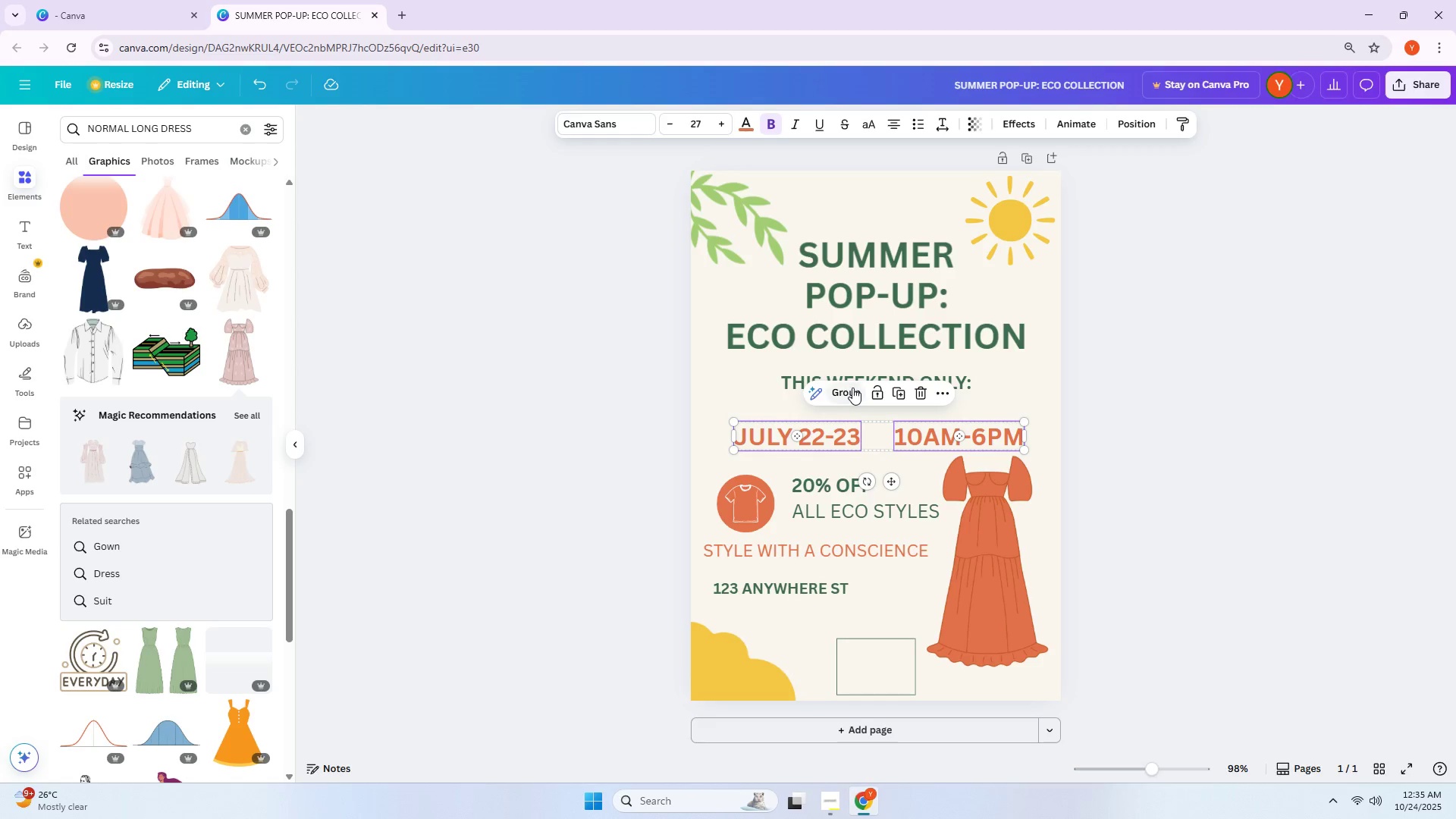 
left_click([848, 389])
 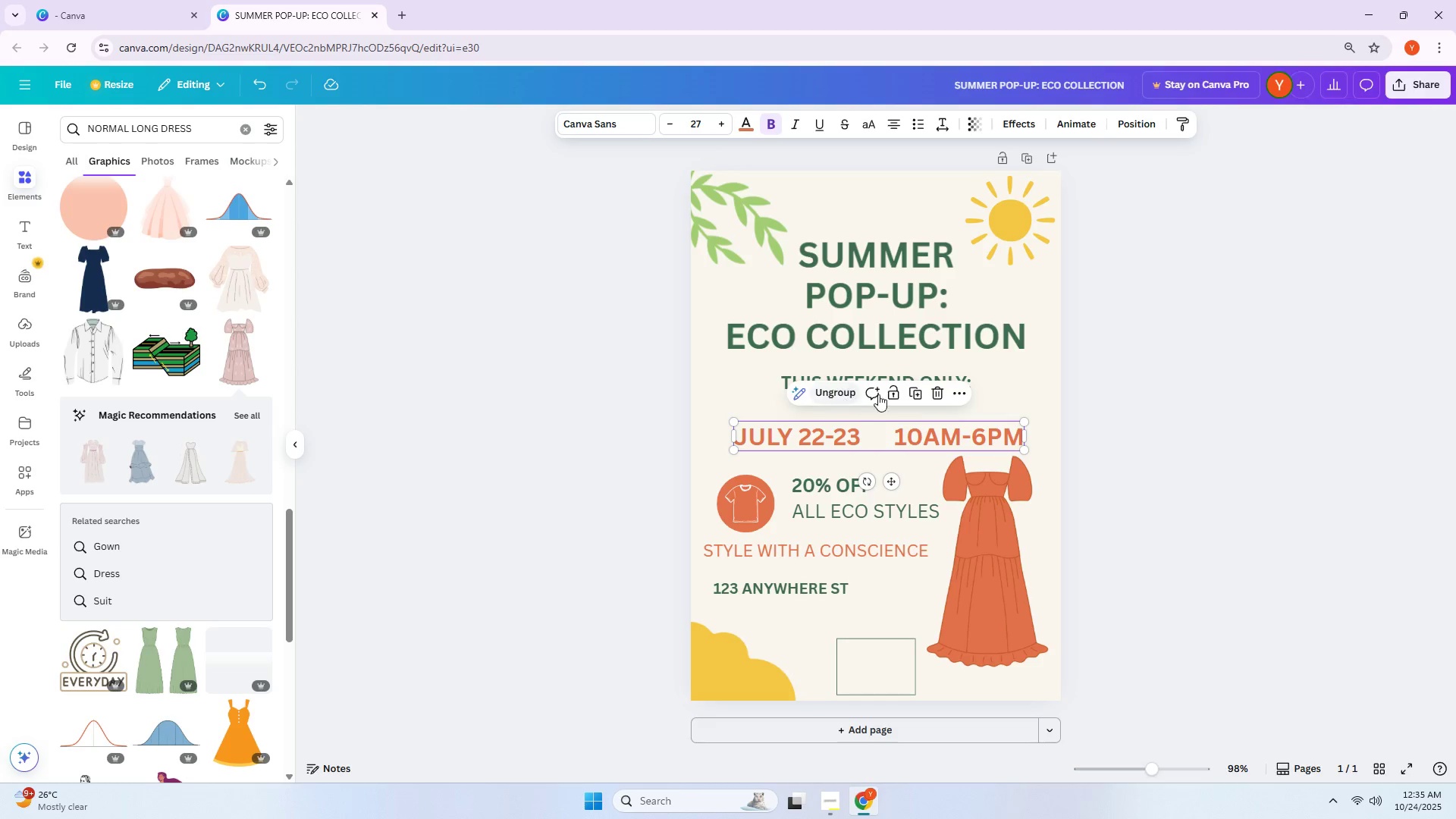 
key(ArrowUp)
 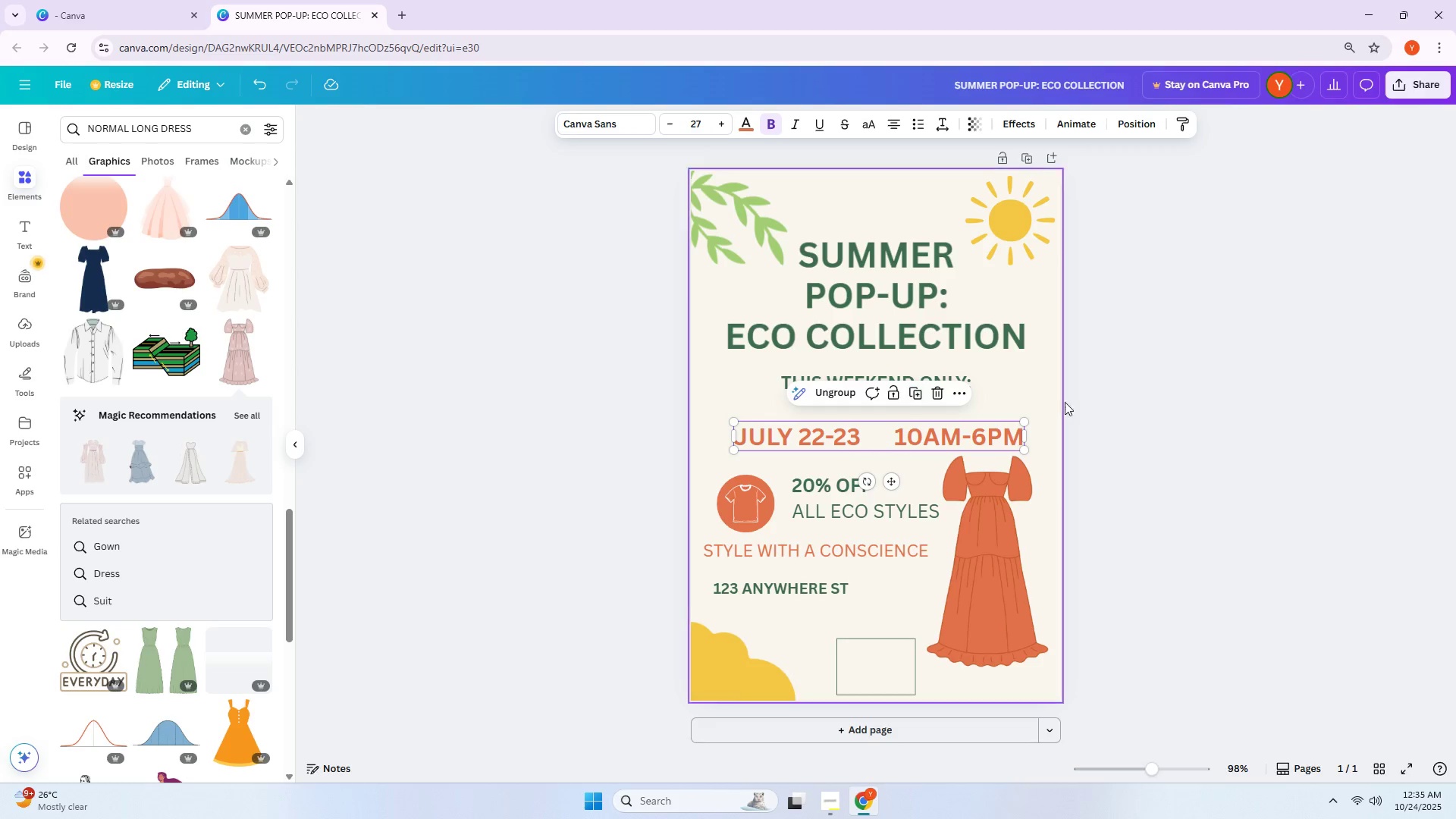 
key(ArrowUp)
 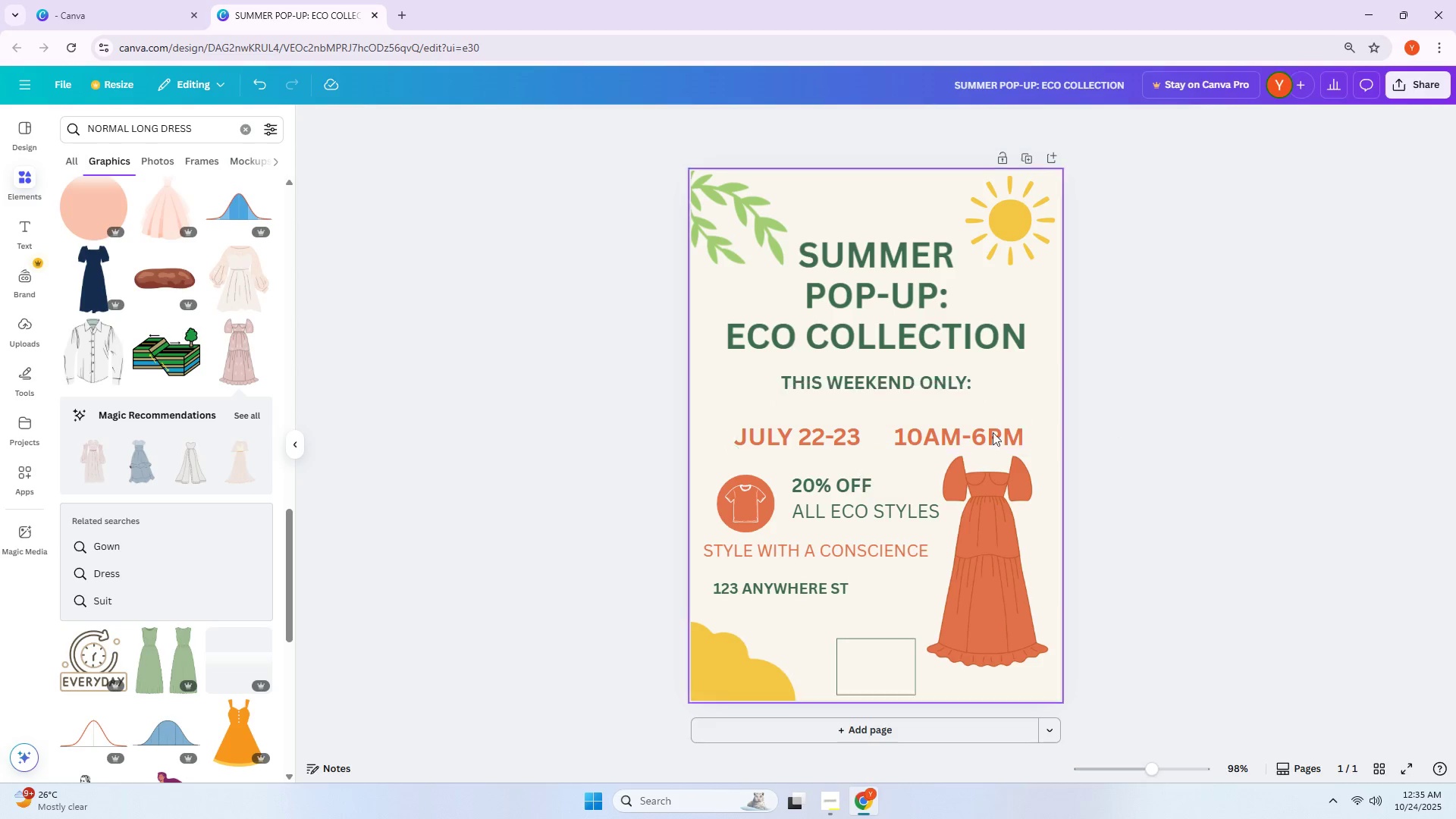 
double_click([927, 439])
 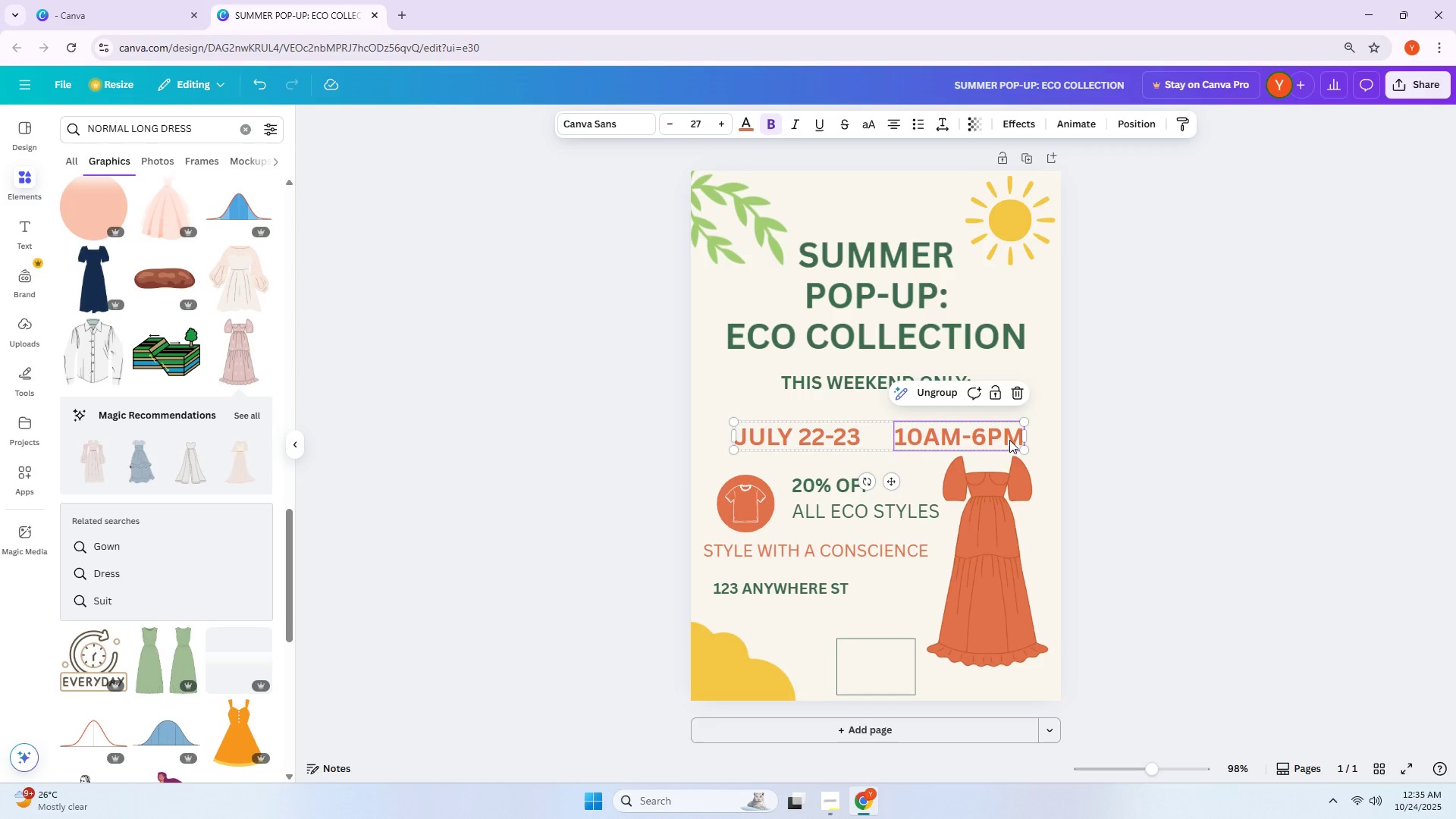 
key(ArrowUp)
 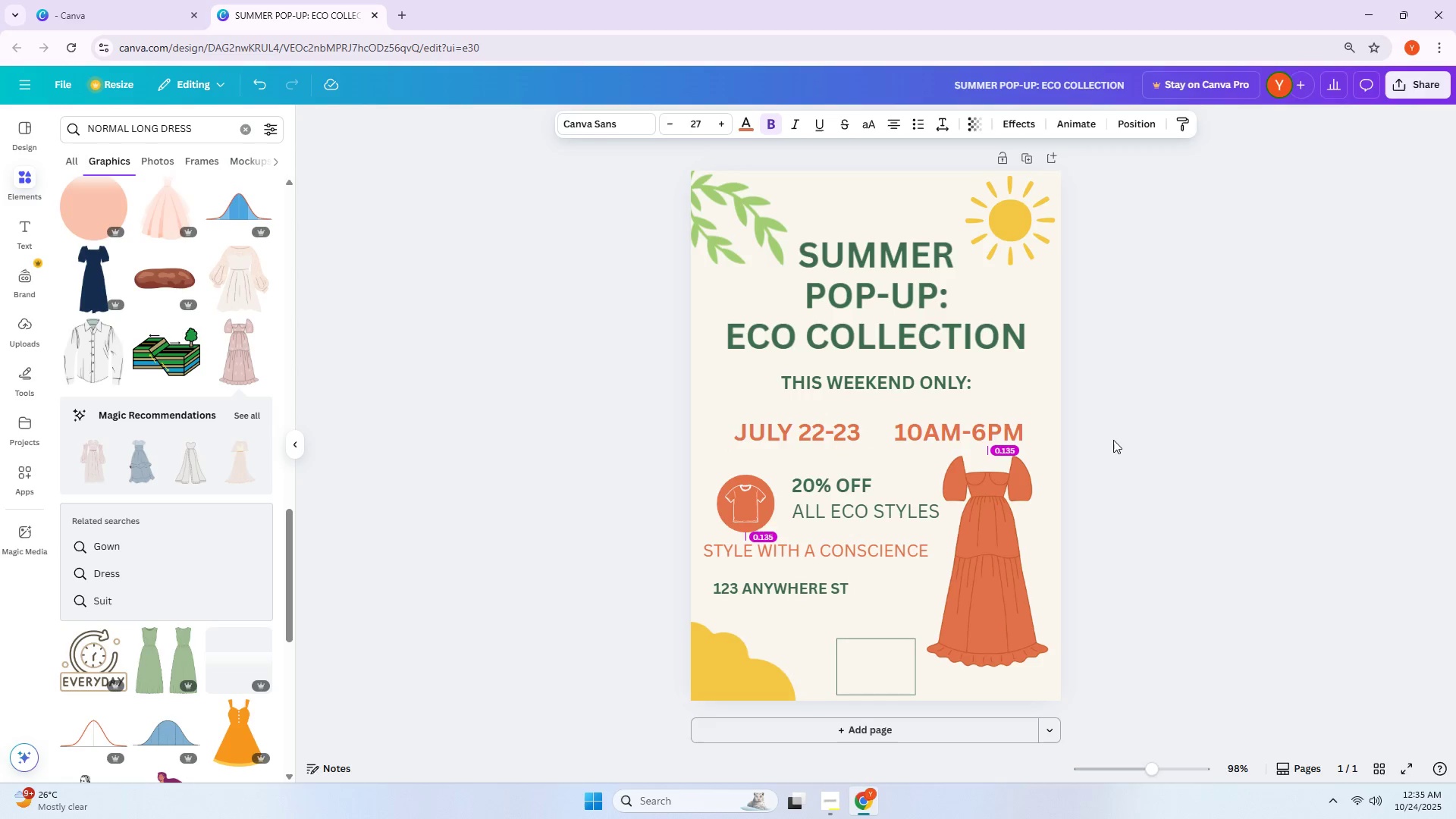 
key(ArrowUp)
 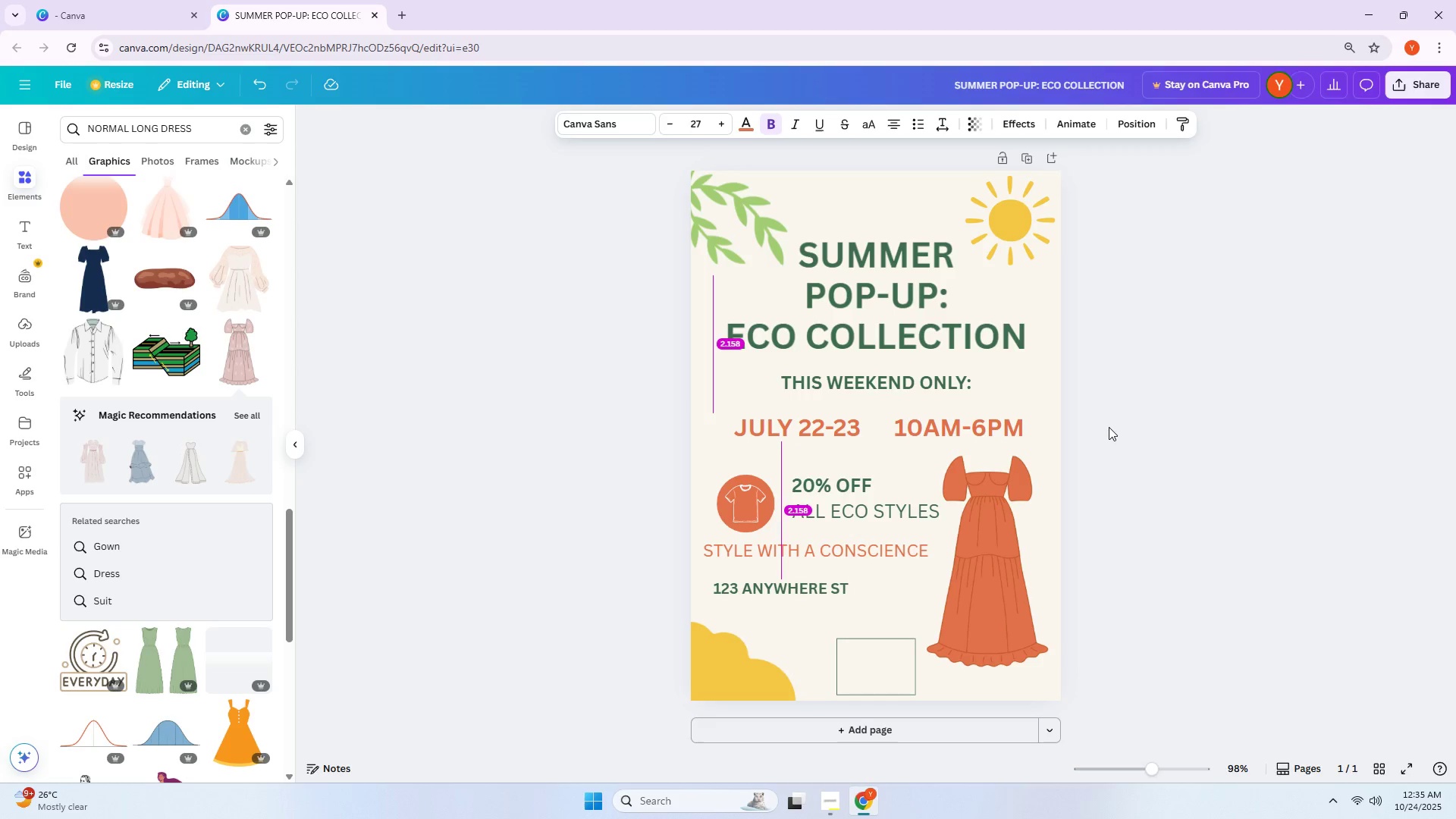 
key(ArrowUp)
 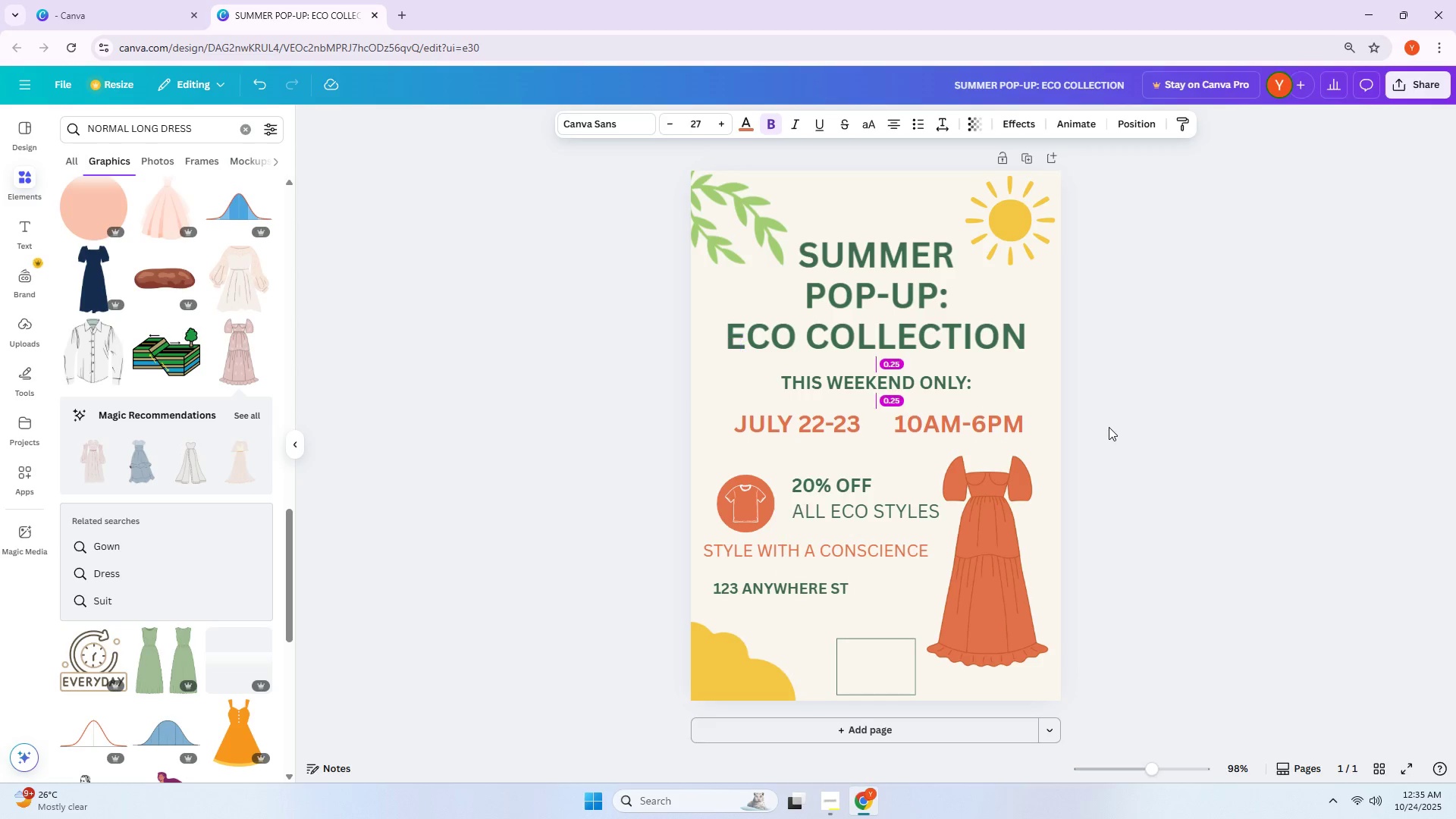 
key(ArrowUp)
 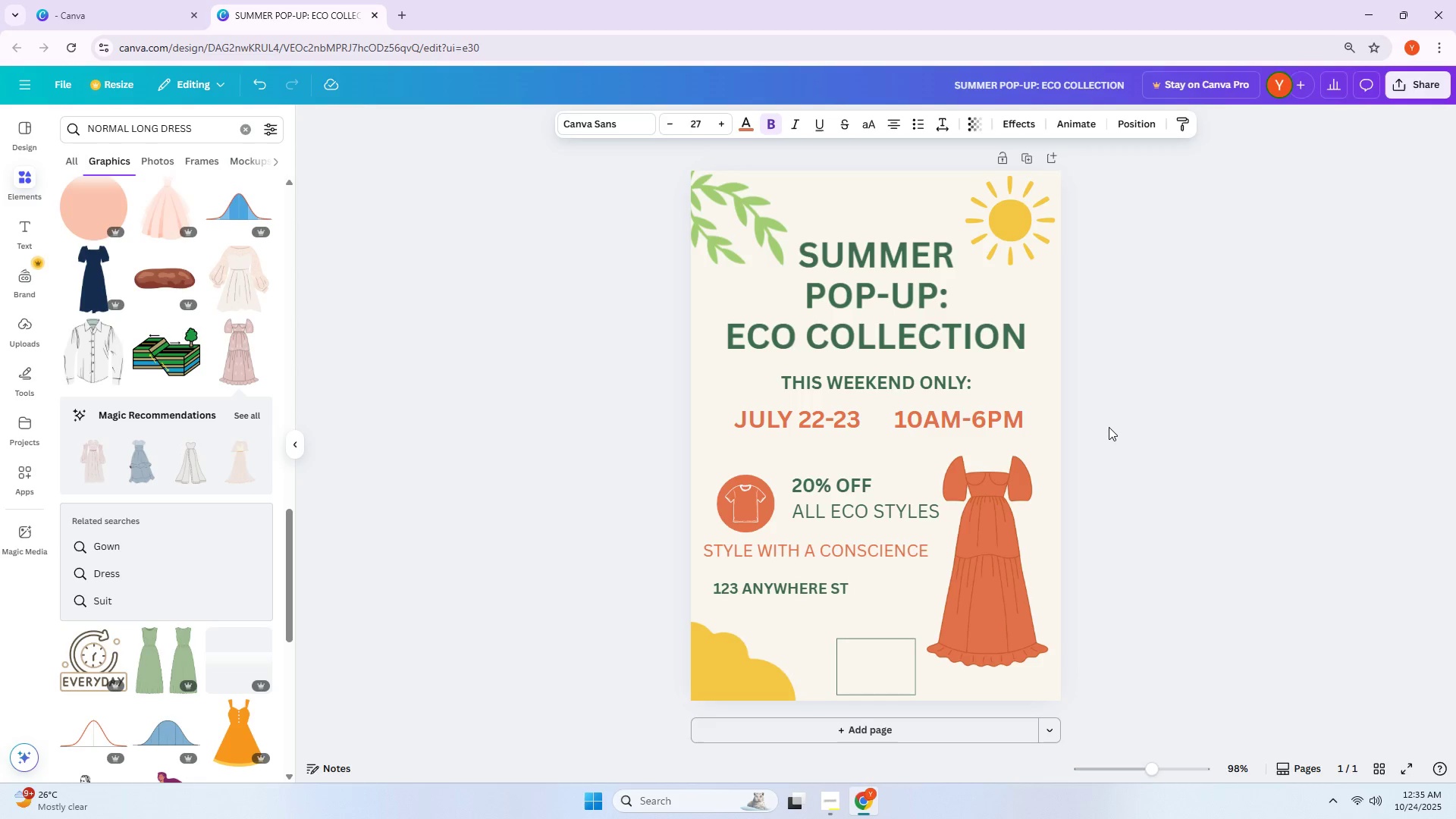 
key(ArrowUp)
 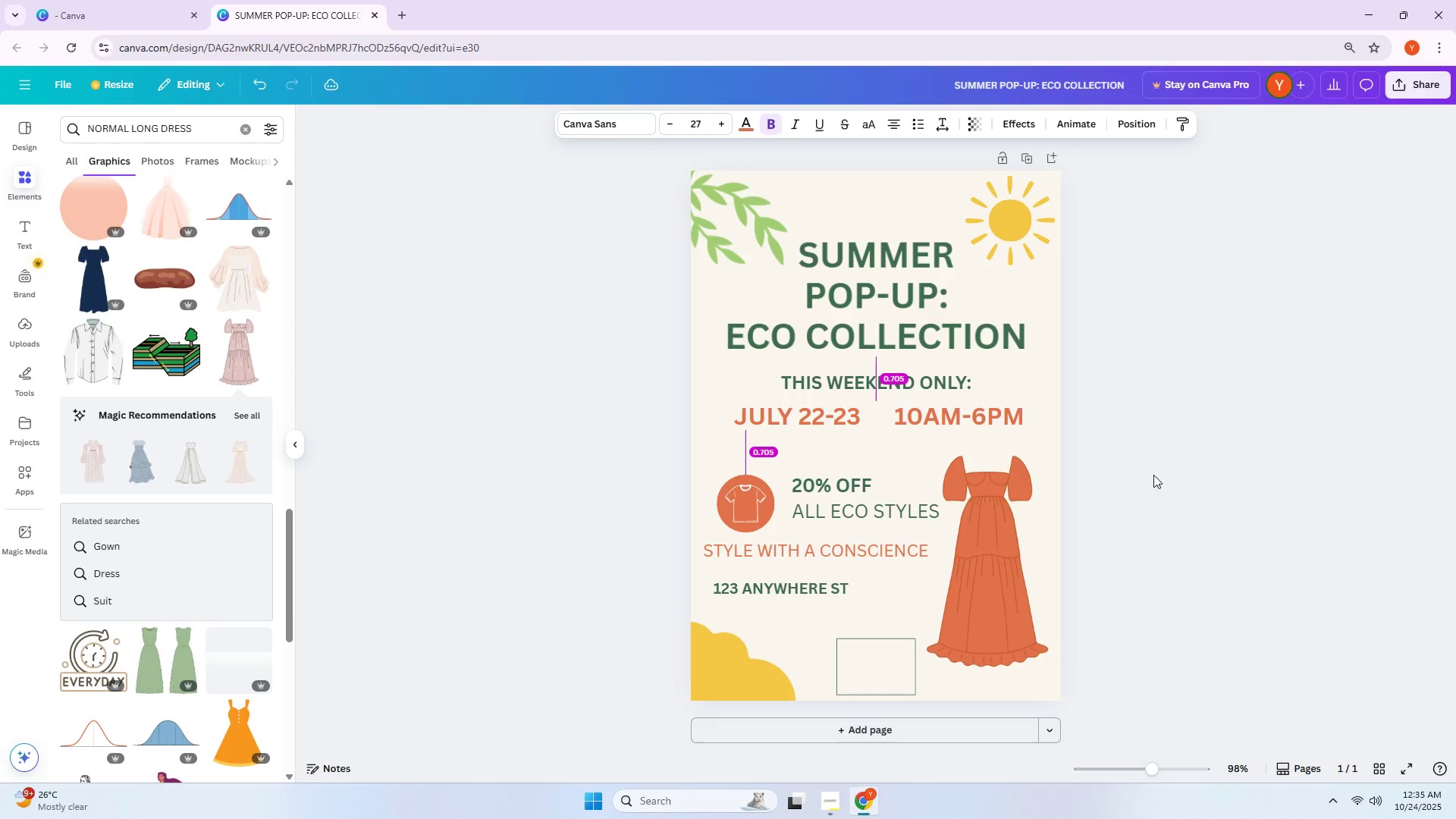 
left_click([1166, 486])
 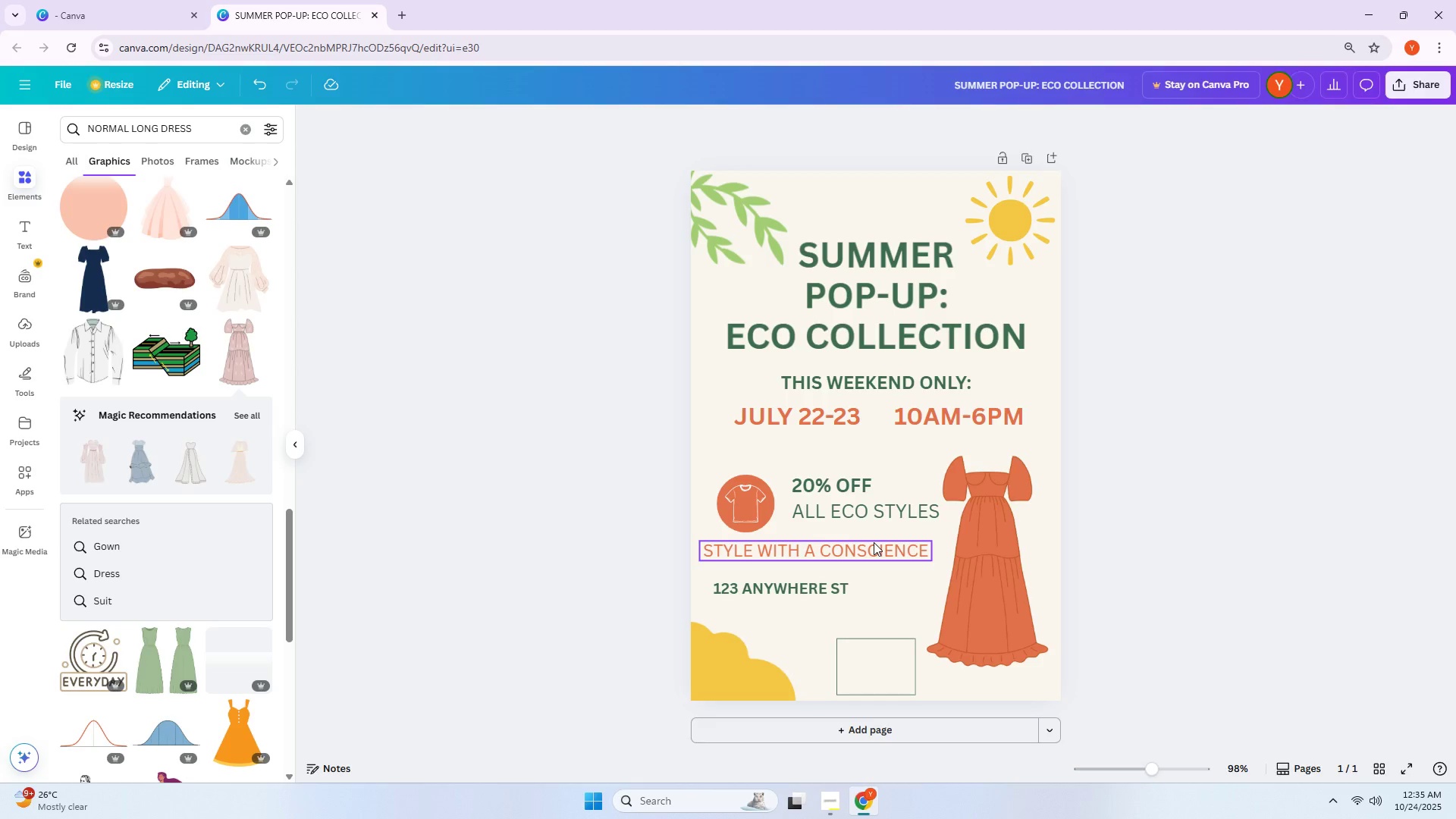 
left_click([873, 377])
 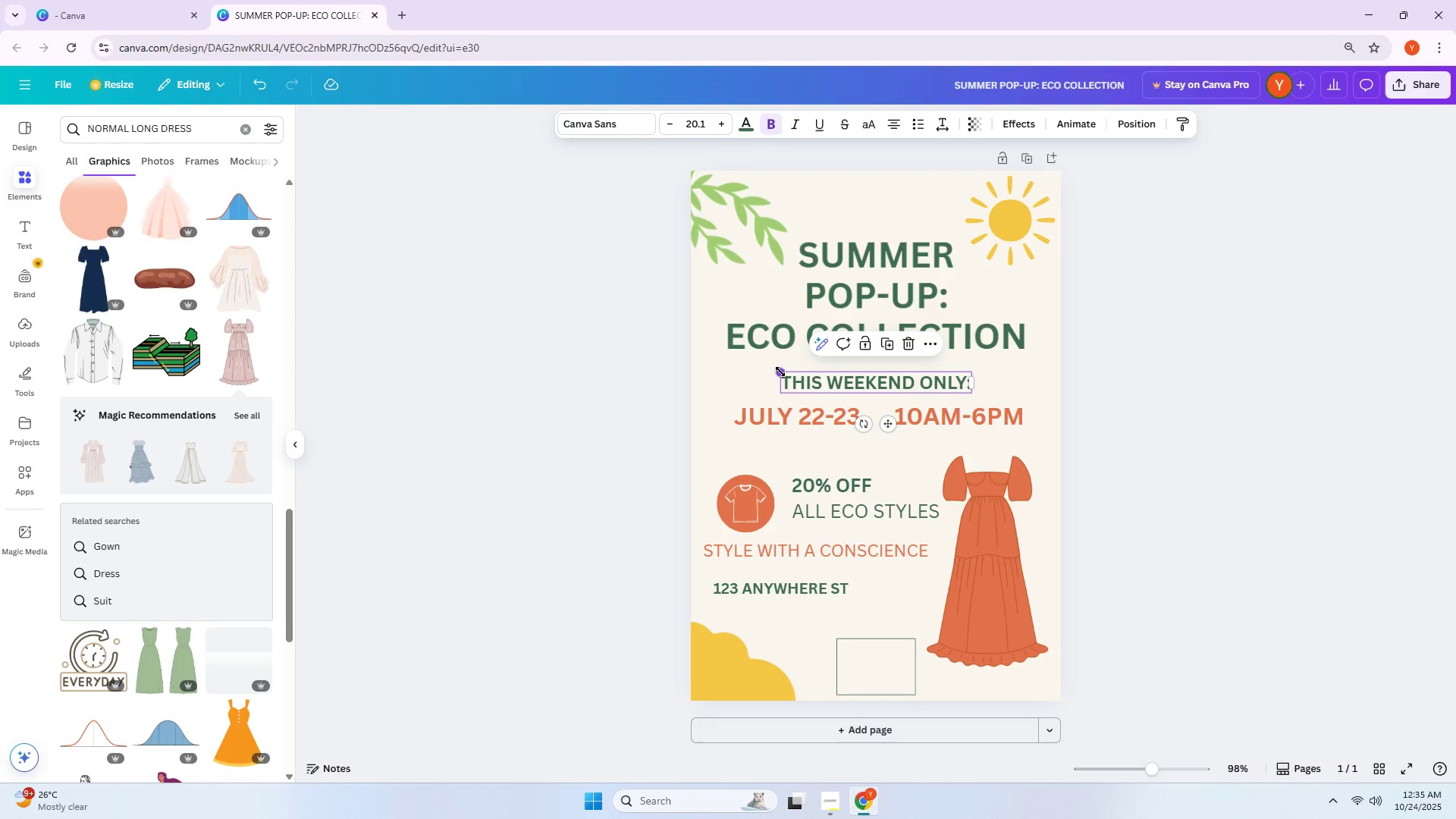 
left_click([1156, 424])
 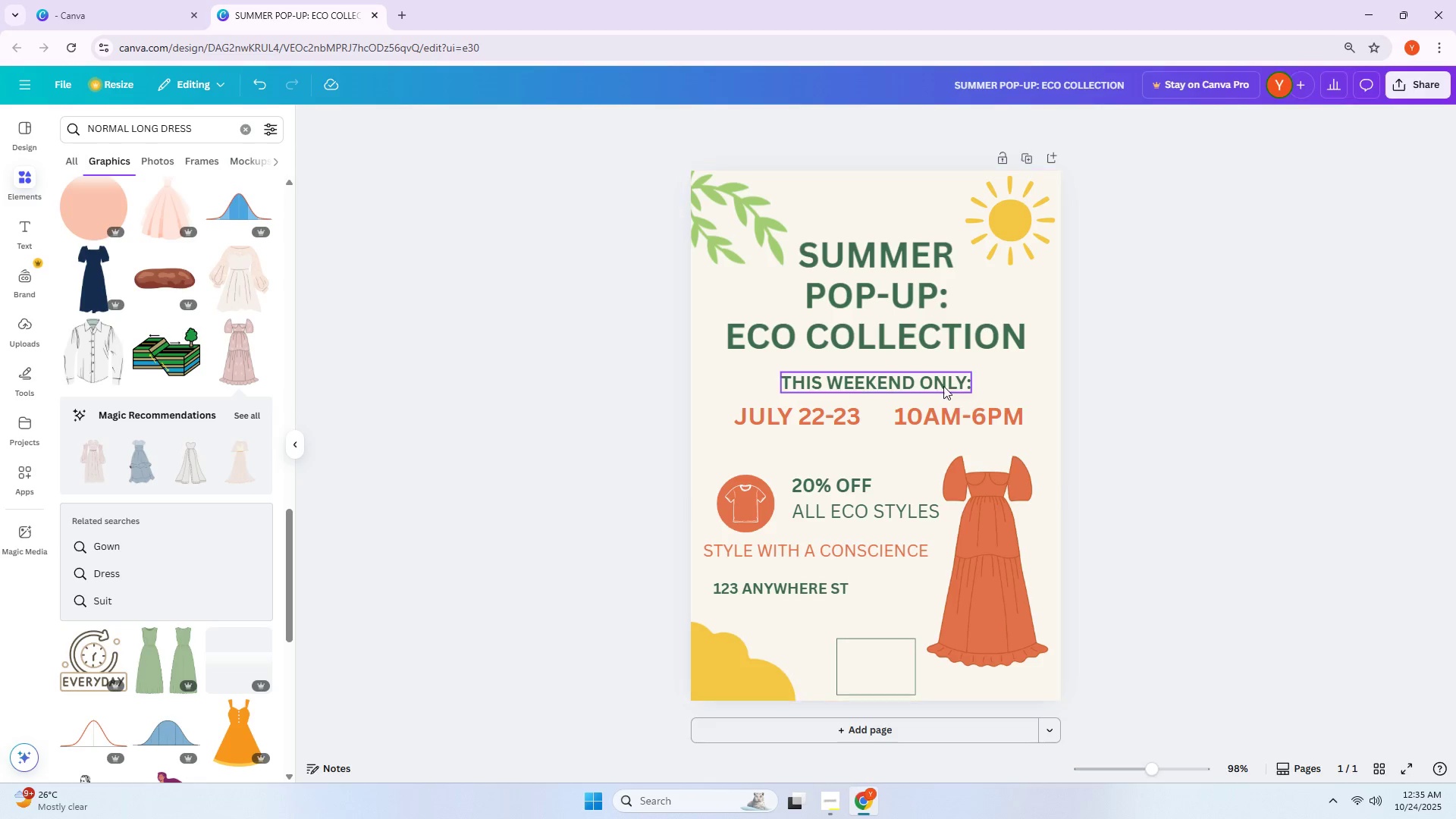 
double_click([937, 384])
 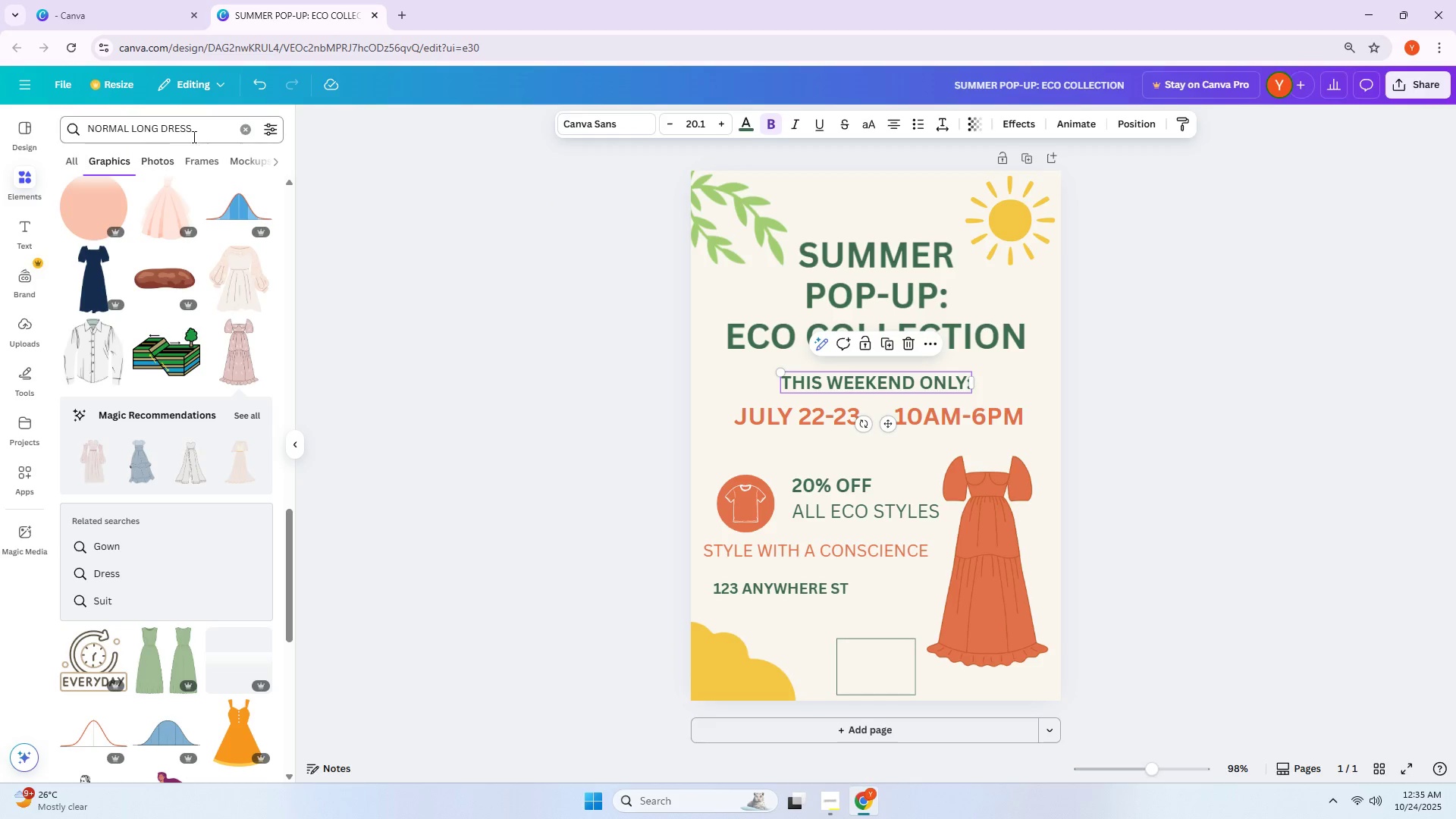 
left_click([243, 130])
 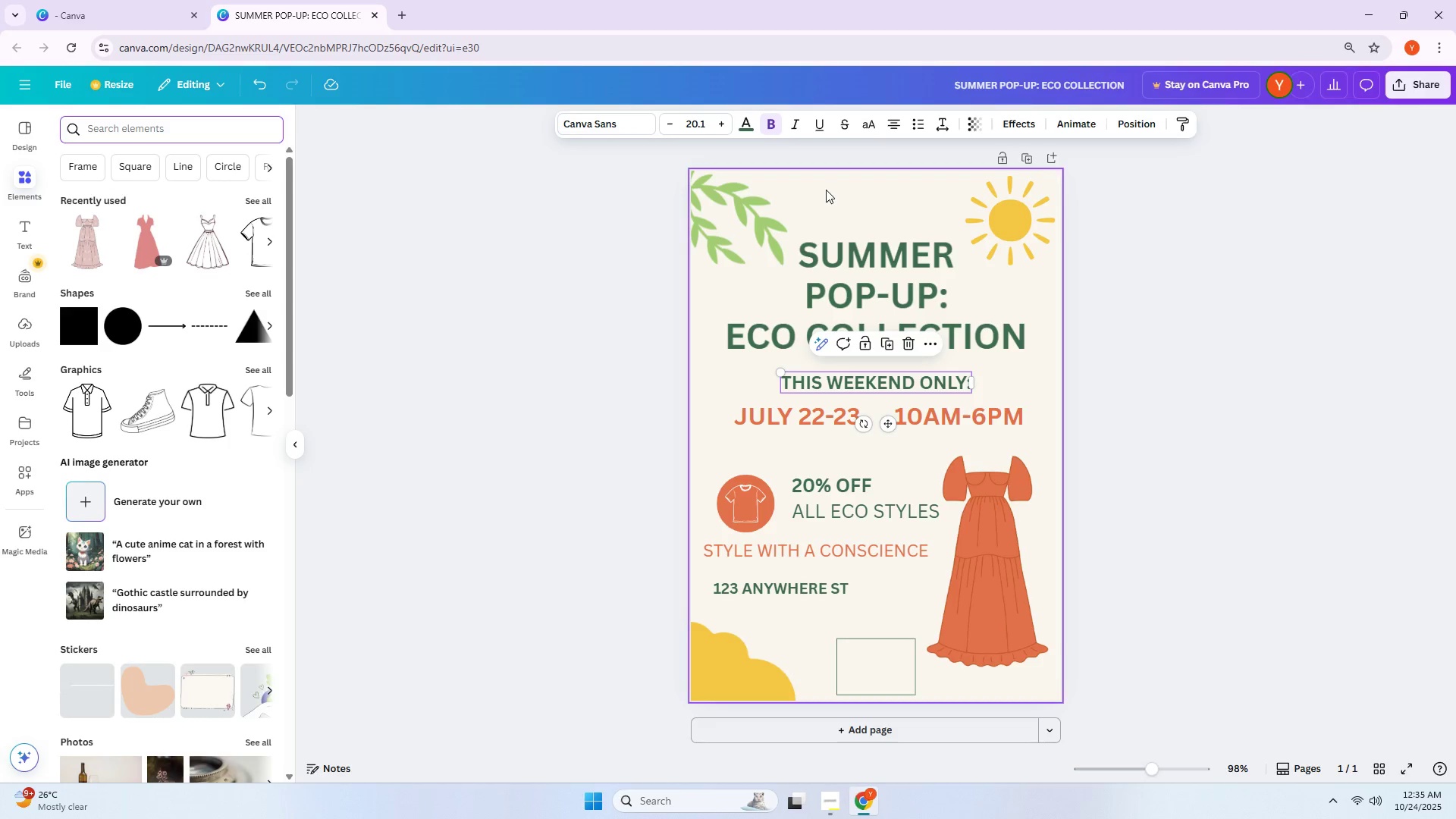 
left_click([742, 124])
 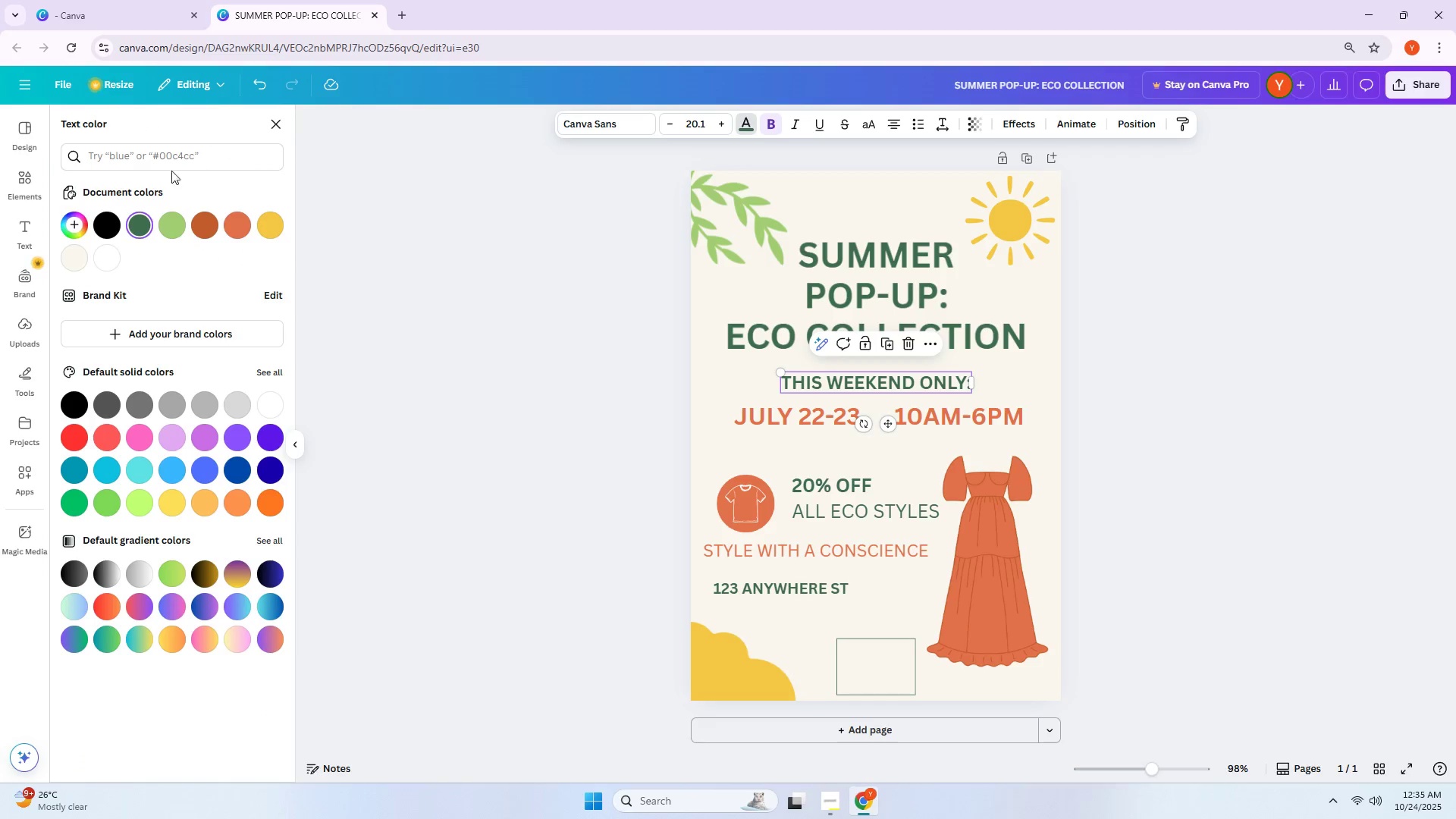 
left_click([167, 167])
 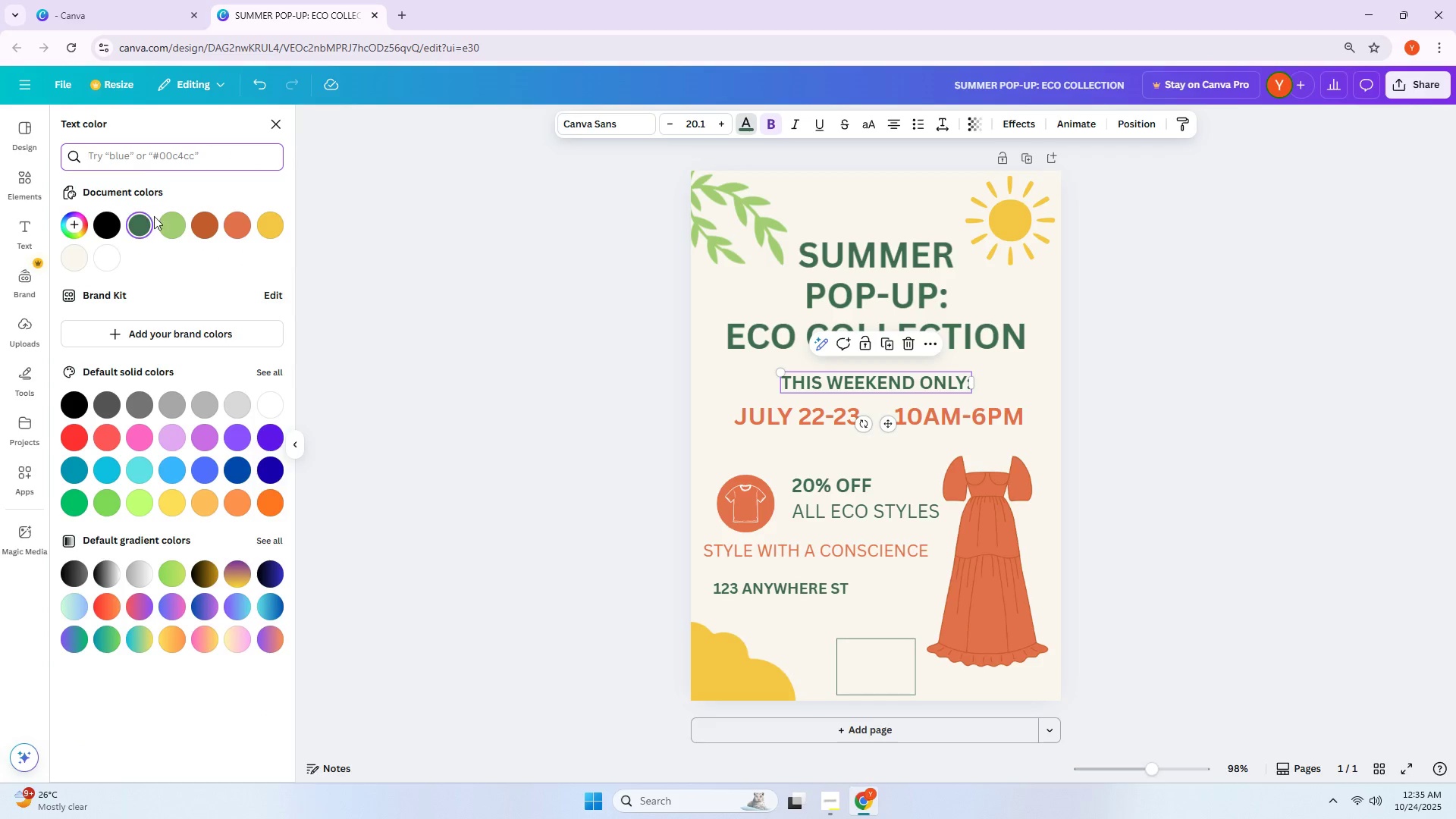 
left_click([169, 223])
 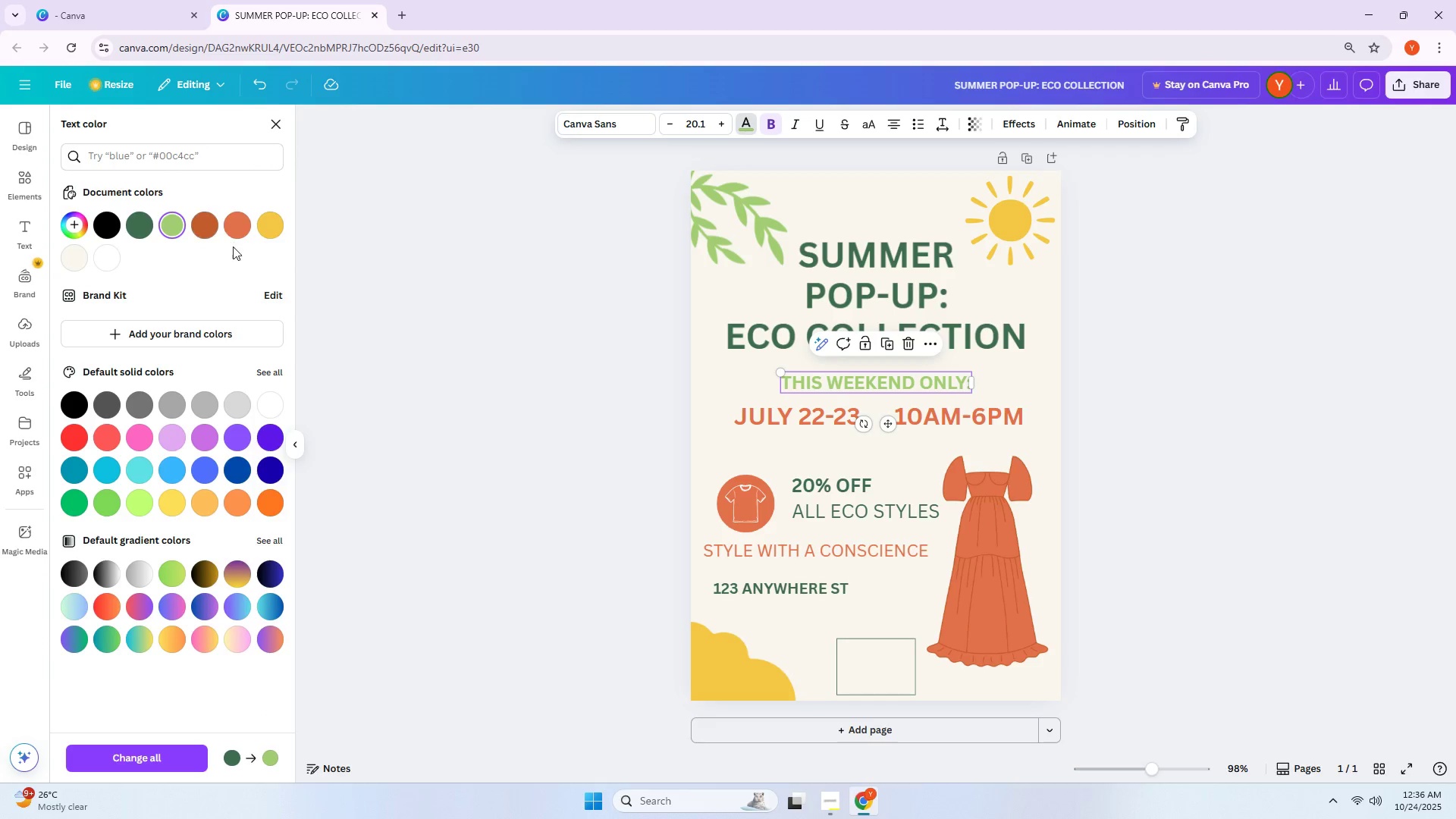 
left_click([275, 375])
 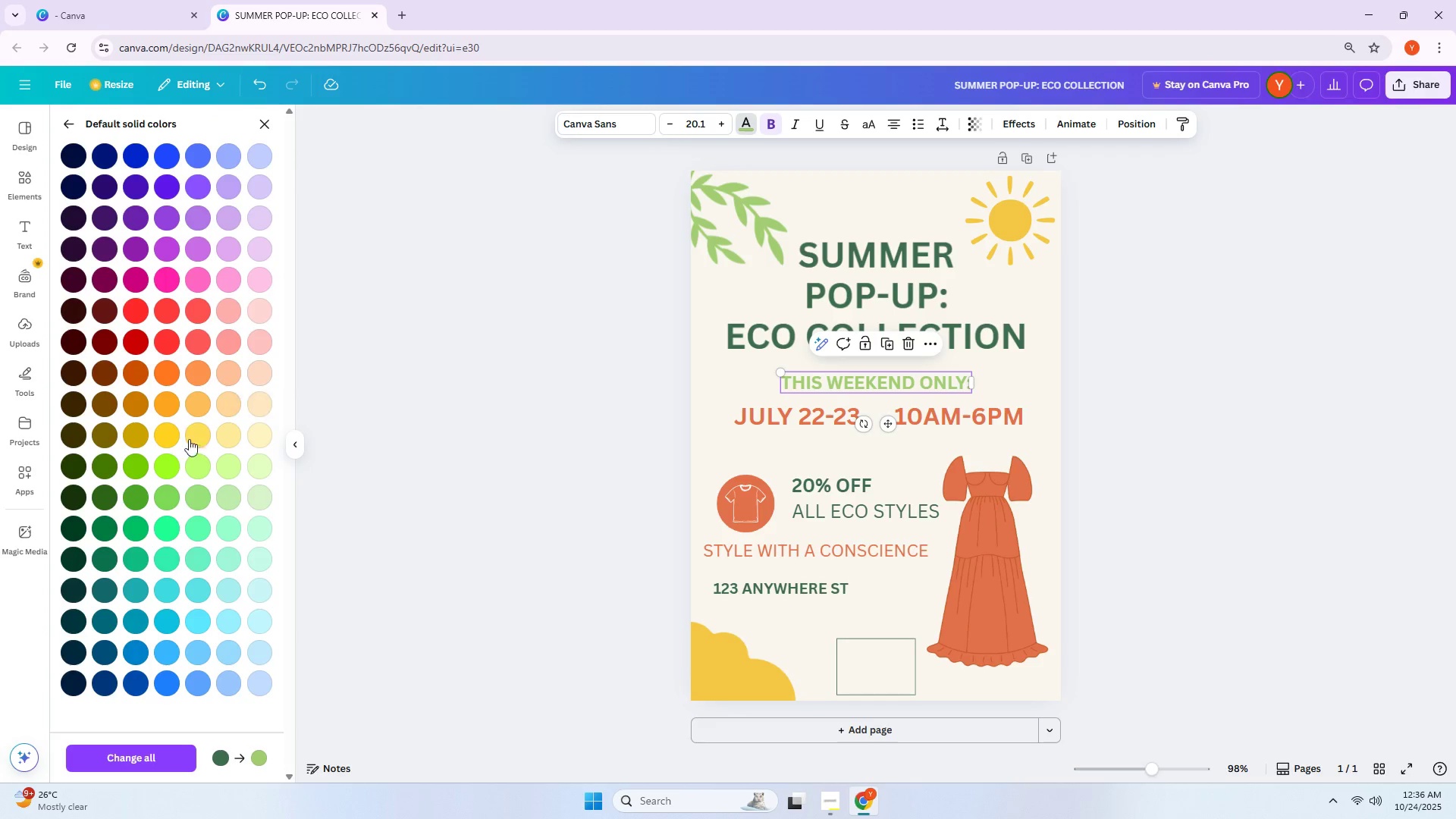 
left_click([177, 460])
 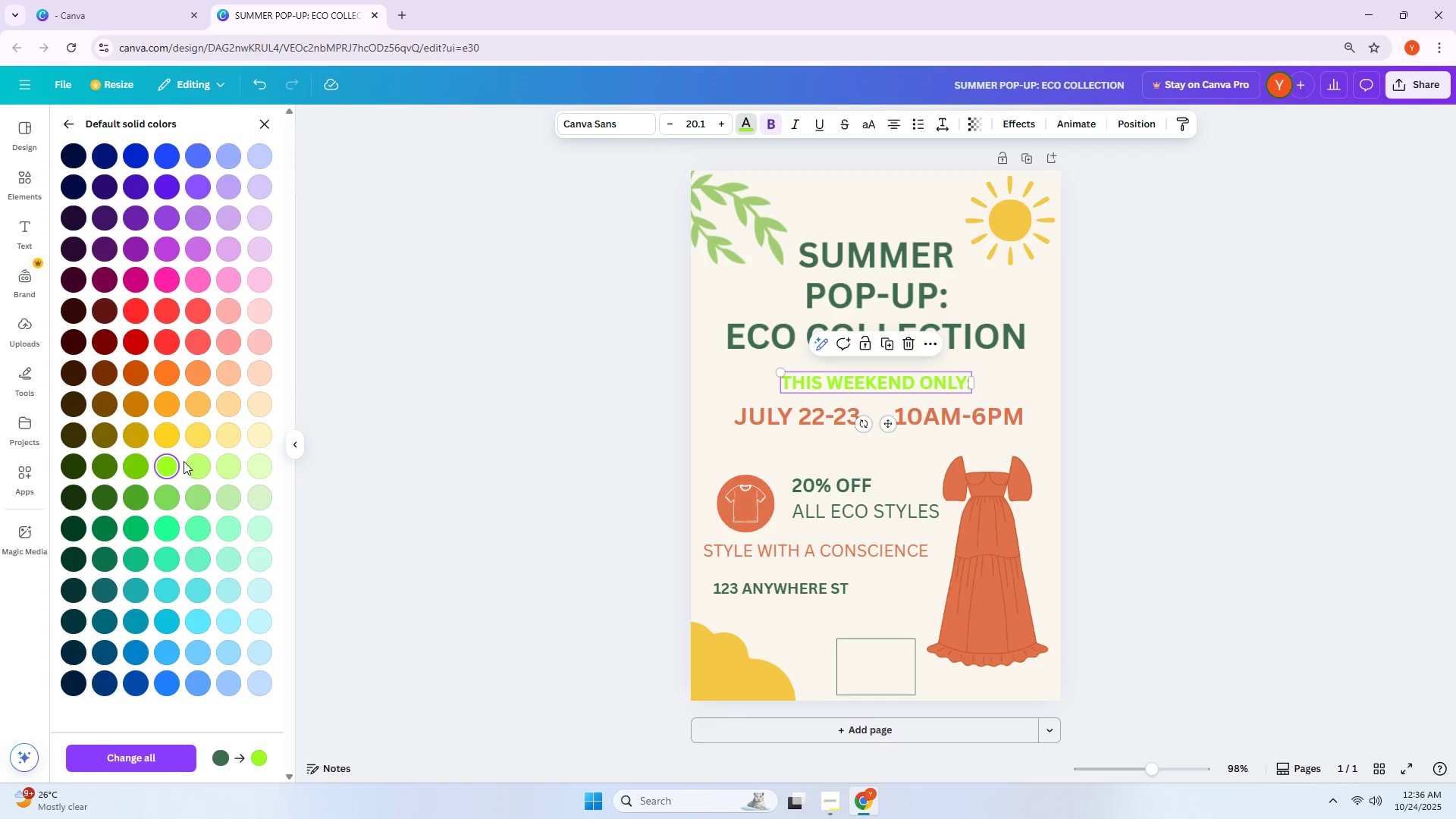 
left_click([143, 467])
 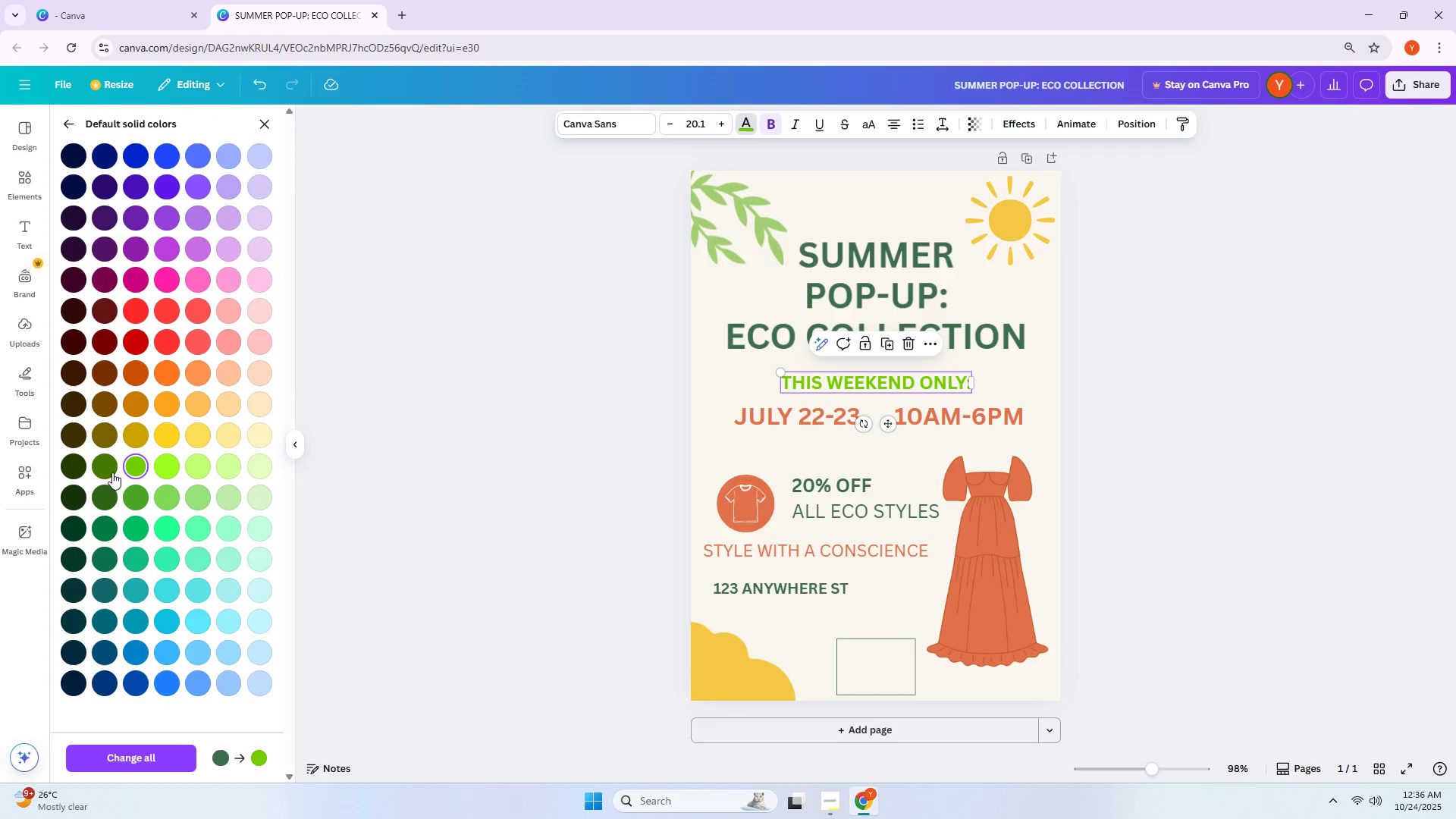 
double_click([103, 496])
 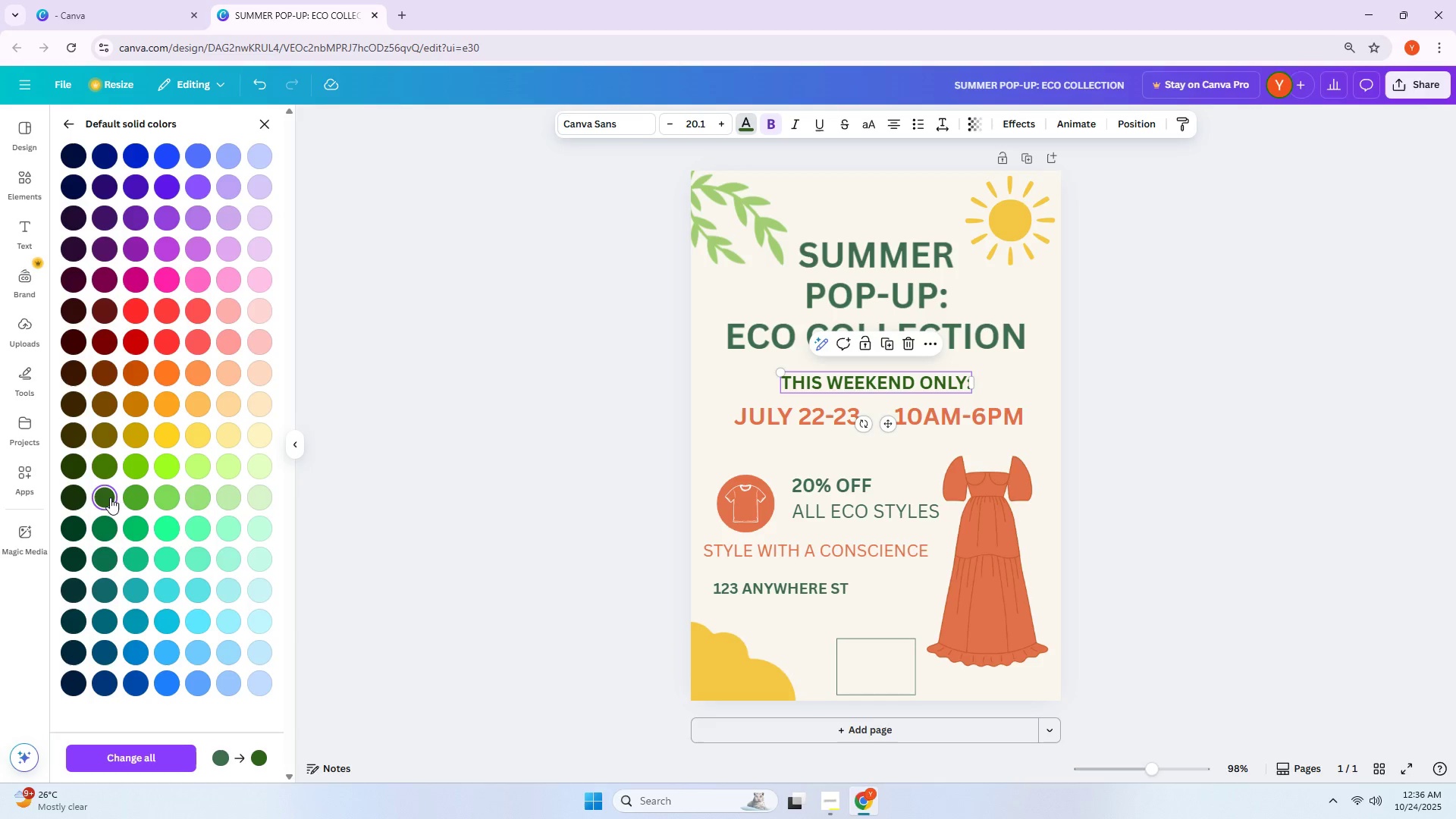 
left_click([94, 479])
 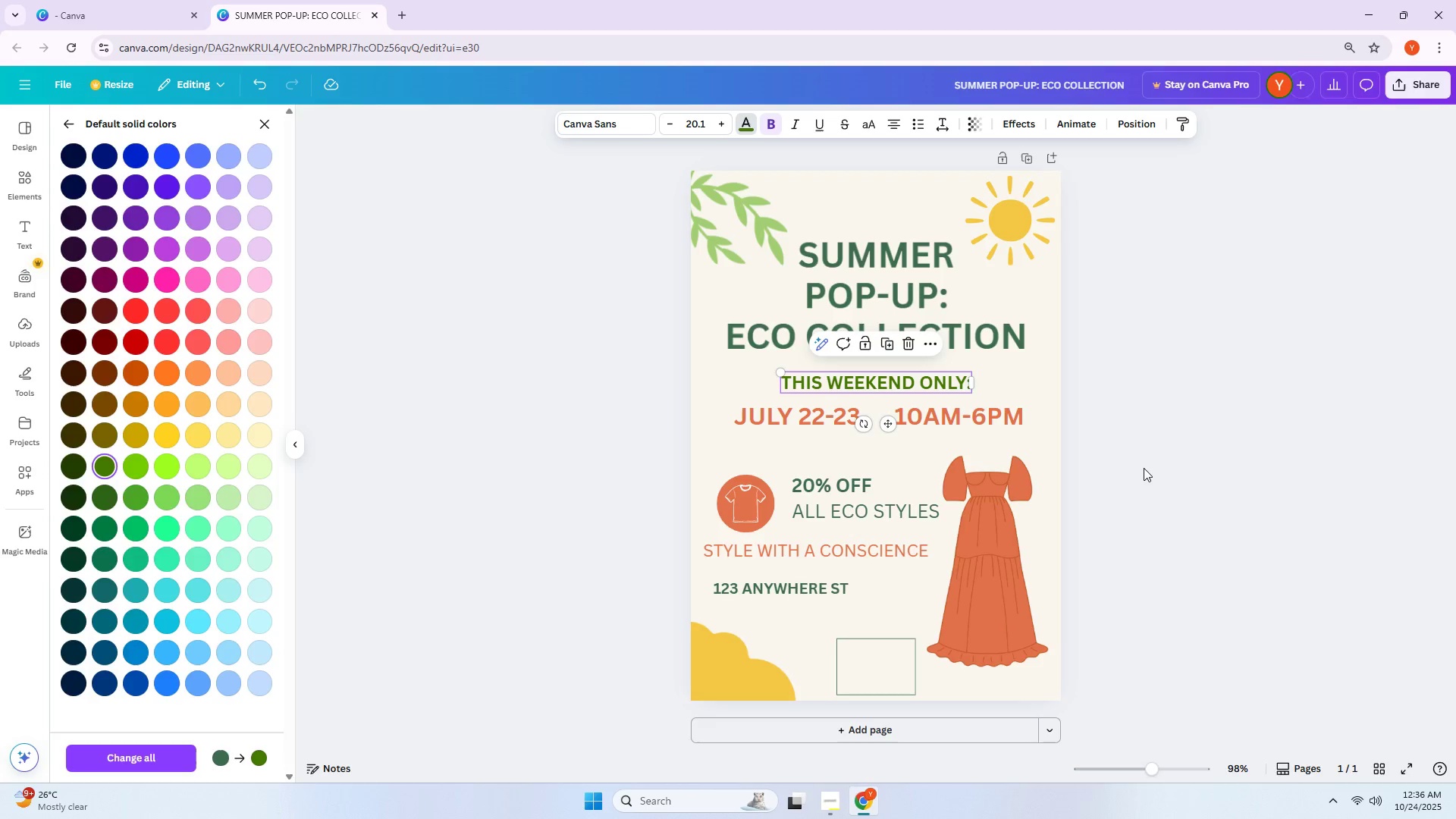 
double_click([1144, 468])
 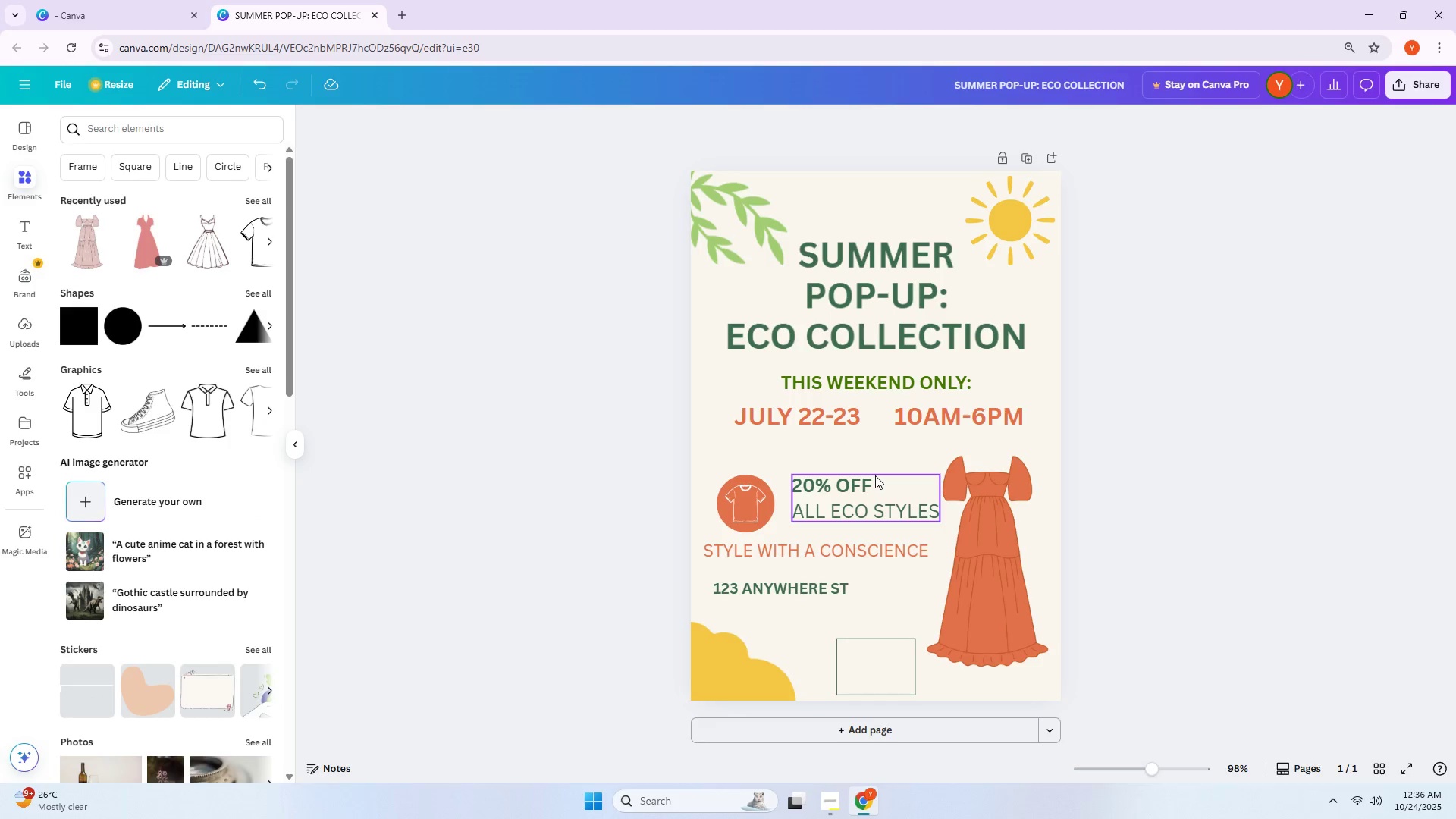 
wait(6.75)
 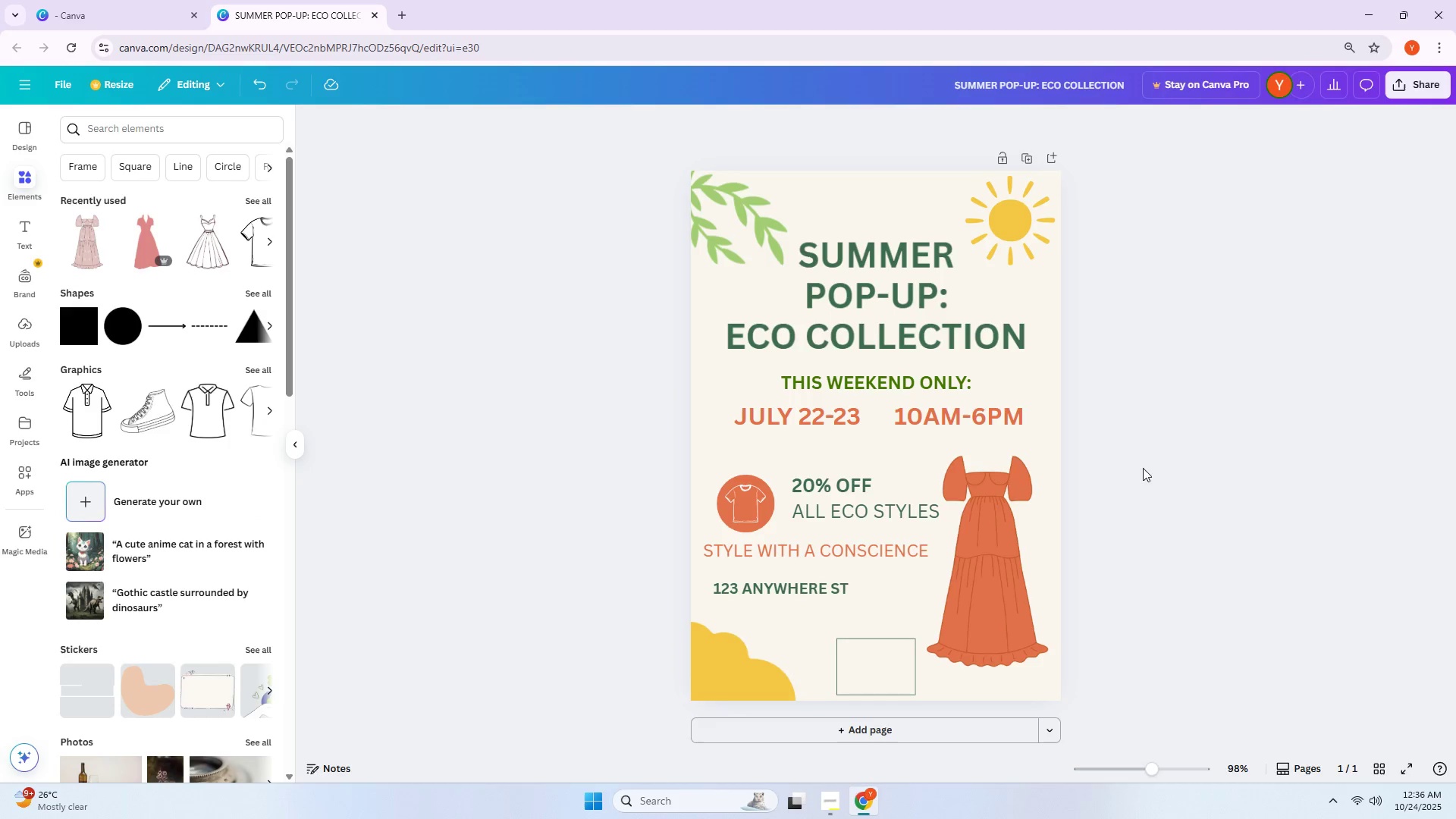 
double_click([888, 482])
 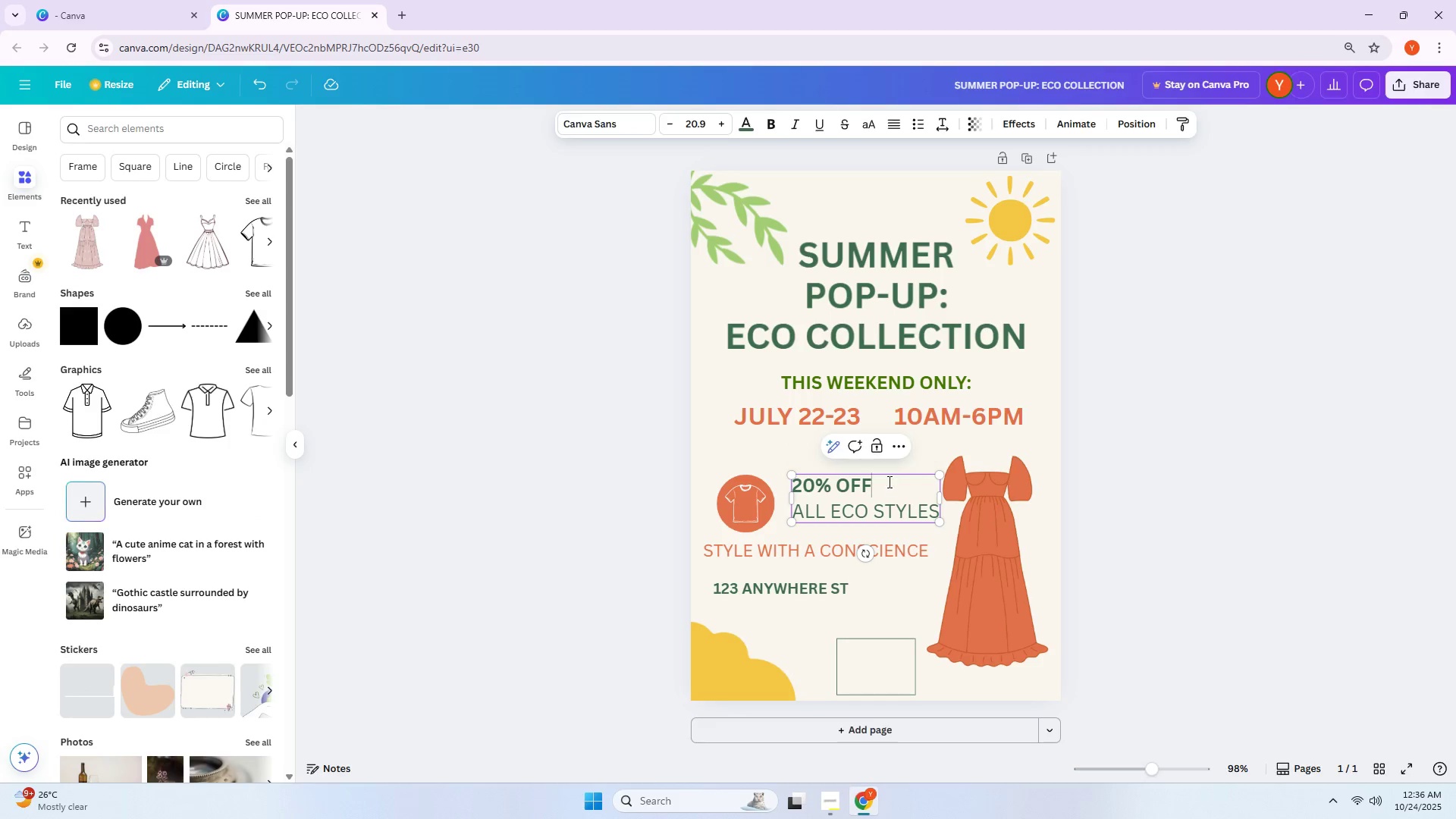 
left_click_drag(start_coordinate=[888, 482], to_coordinate=[883, 483])
 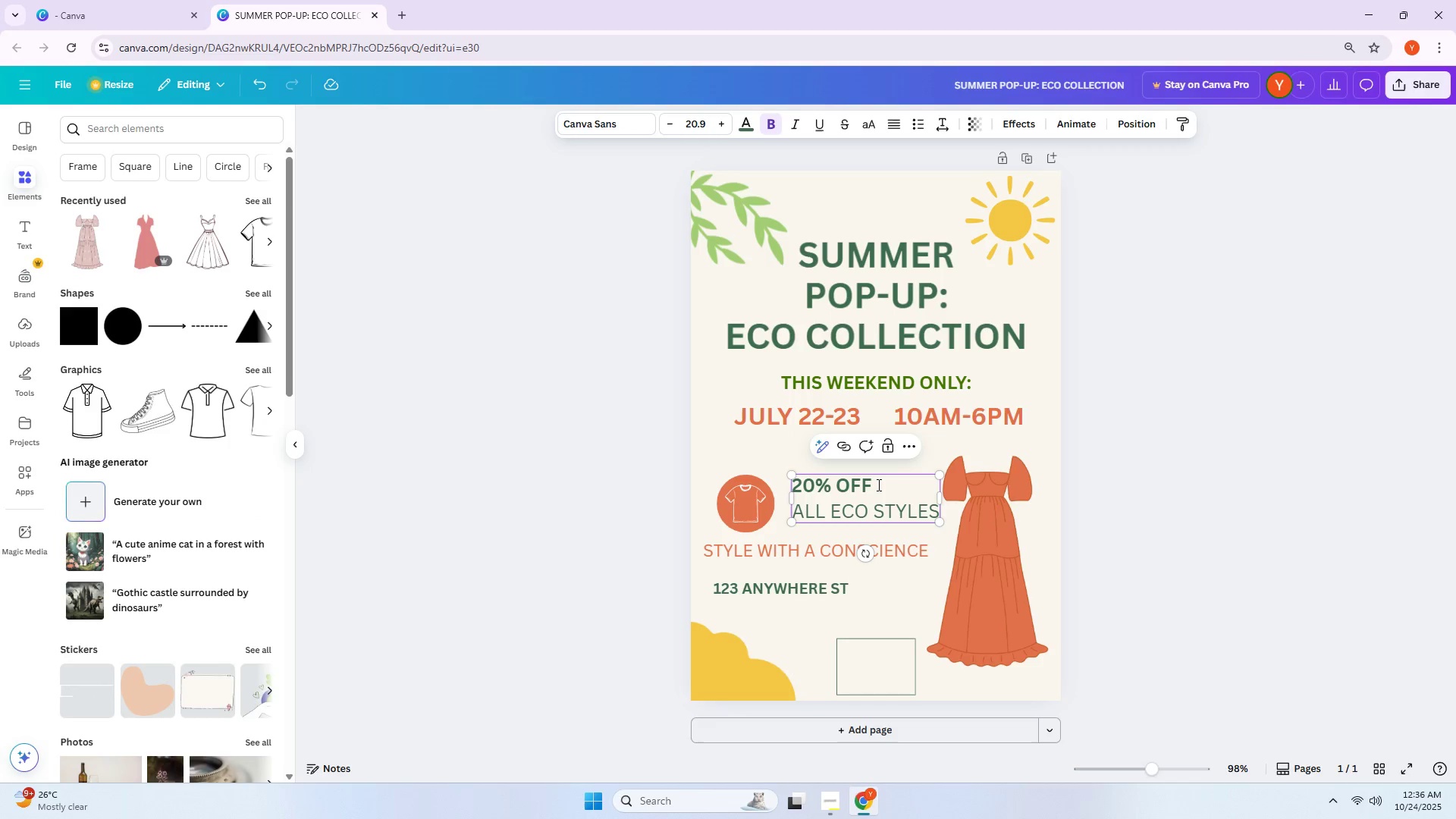 
left_click_drag(start_coordinate=[877, 485], to_coordinate=[777, 480])
 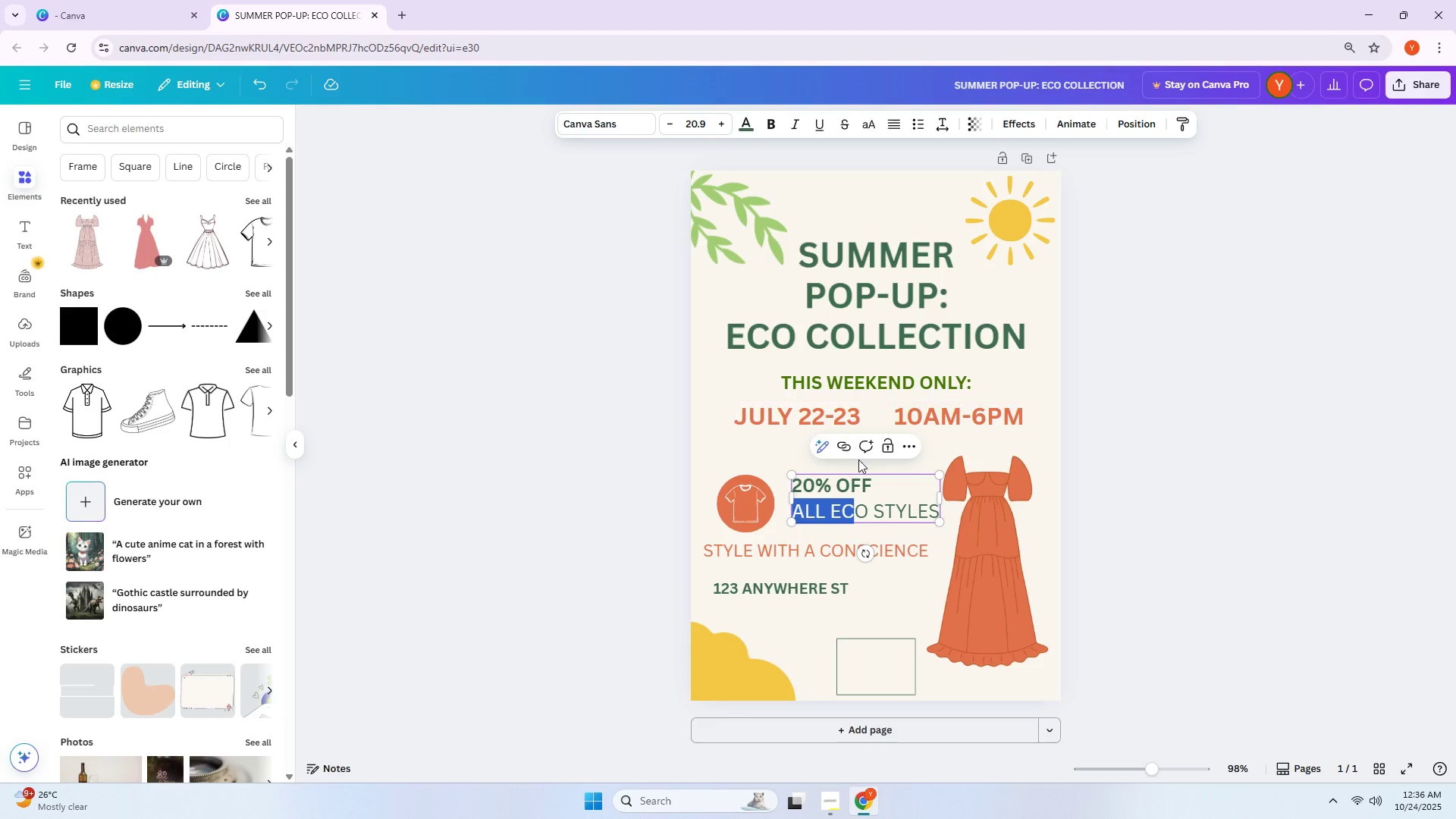 
left_click([858, 474])
 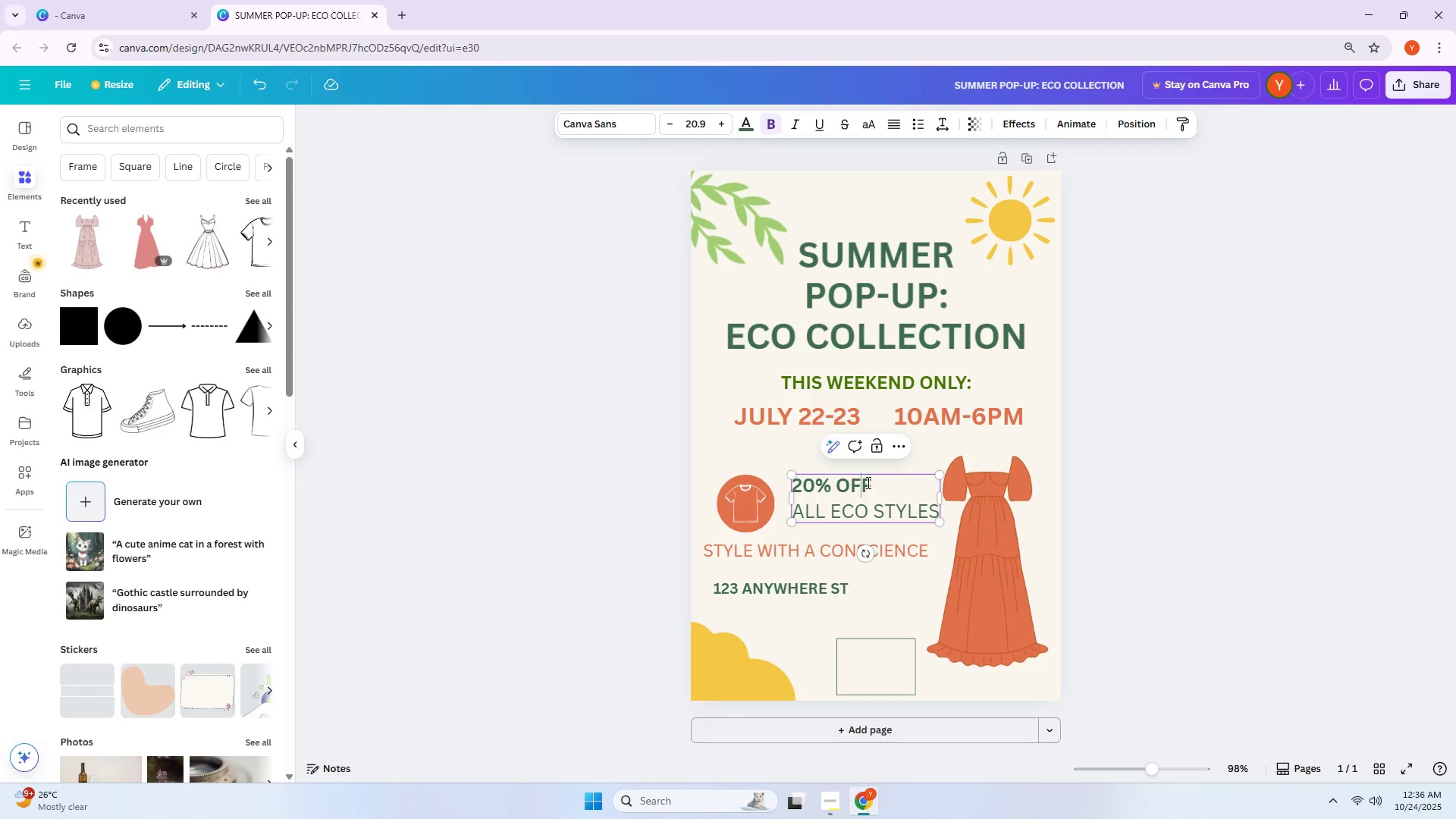 
left_click_drag(start_coordinate=[873, 482], to_coordinate=[789, 483])
 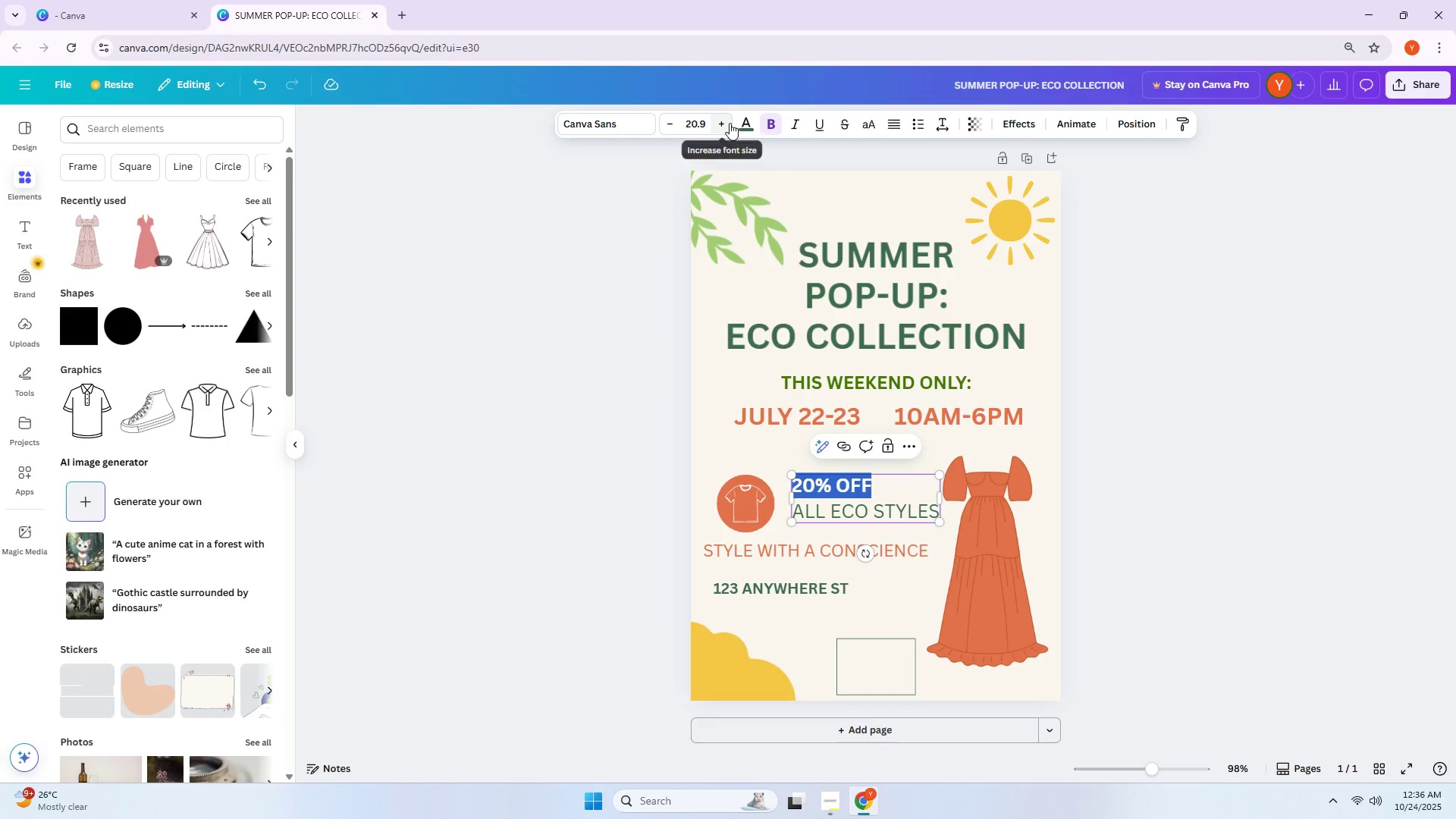 
double_click([730, 123])
 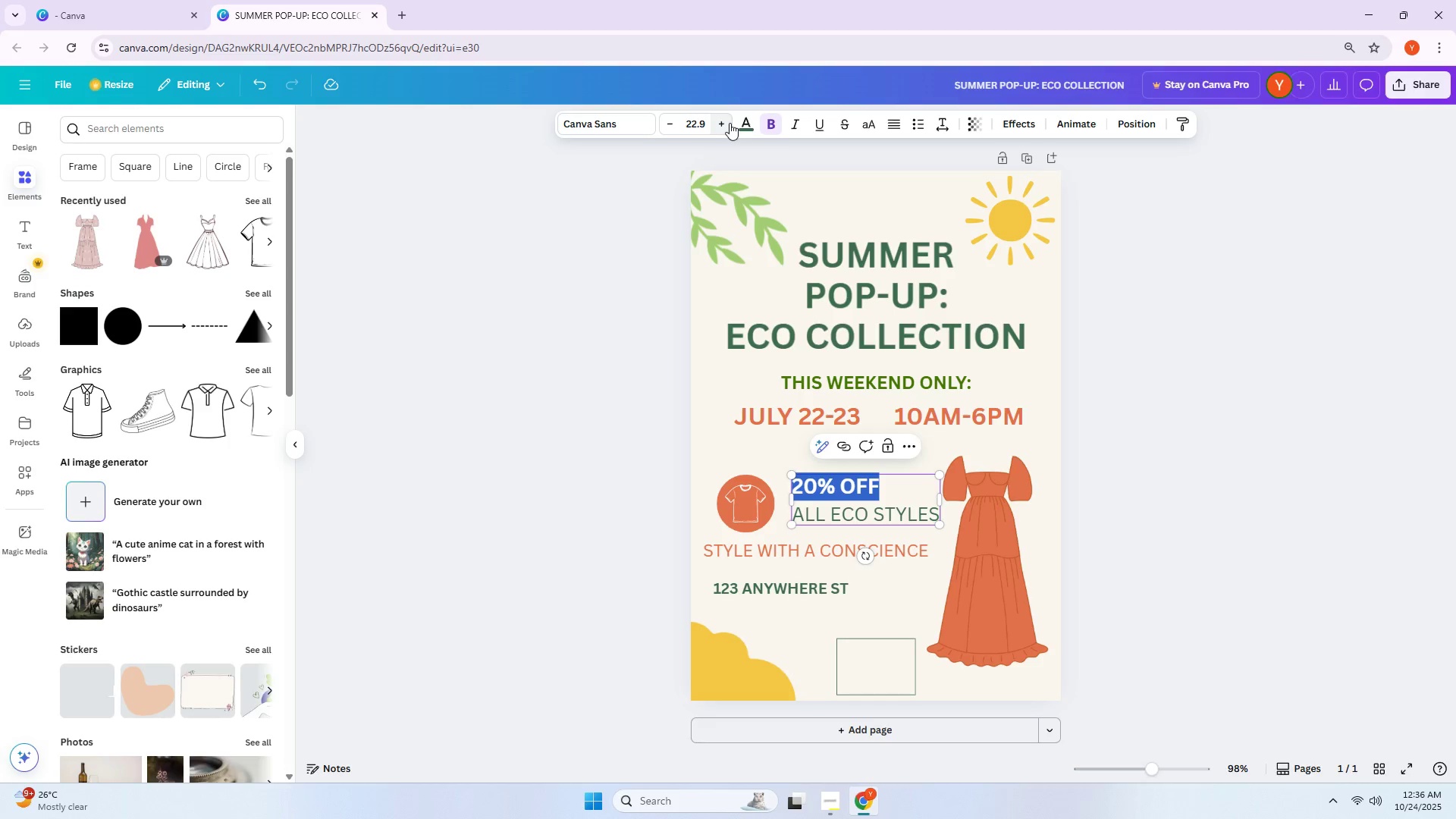 
triple_click([730, 123])
 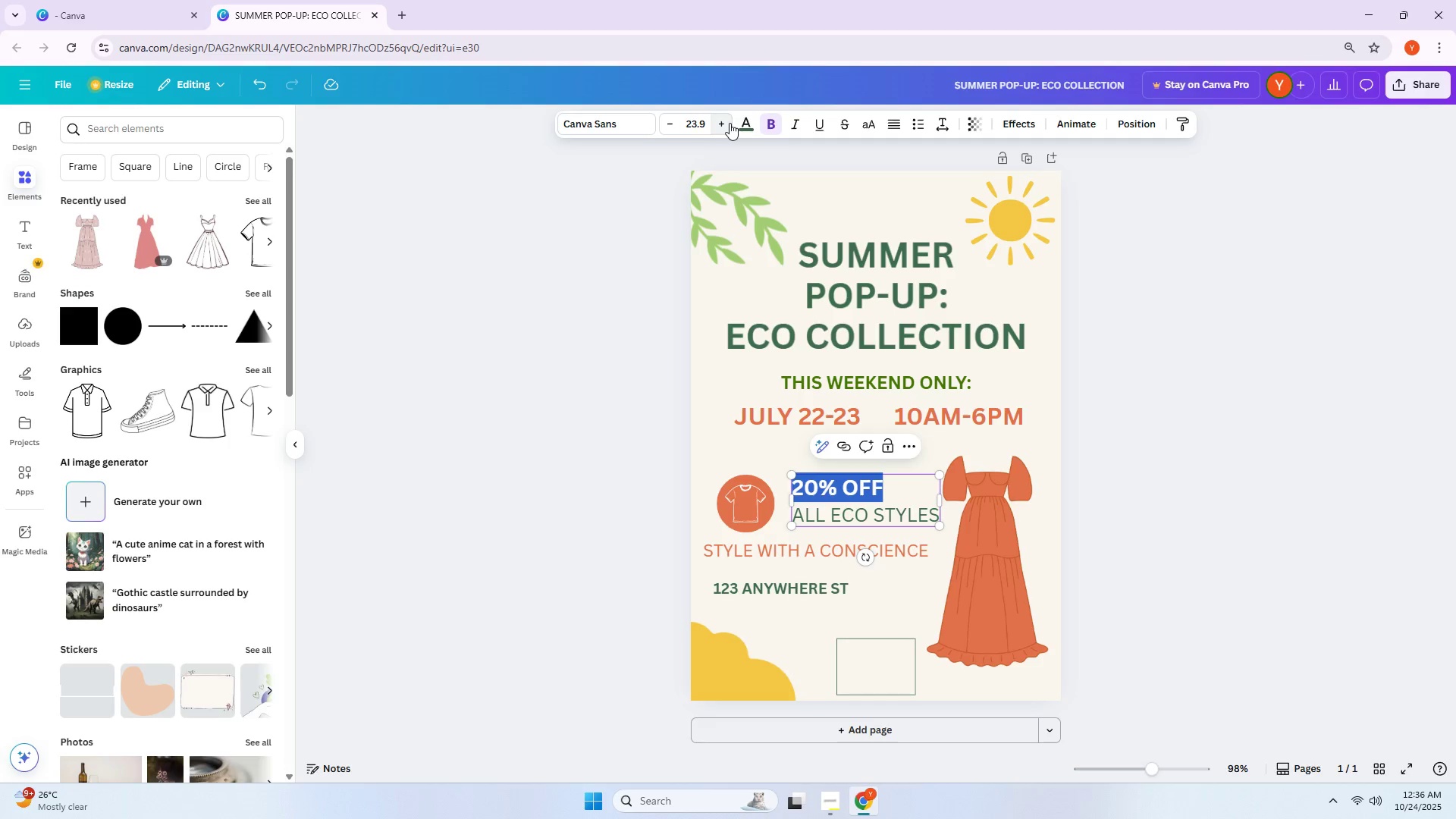 
triple_click([730, 123])
 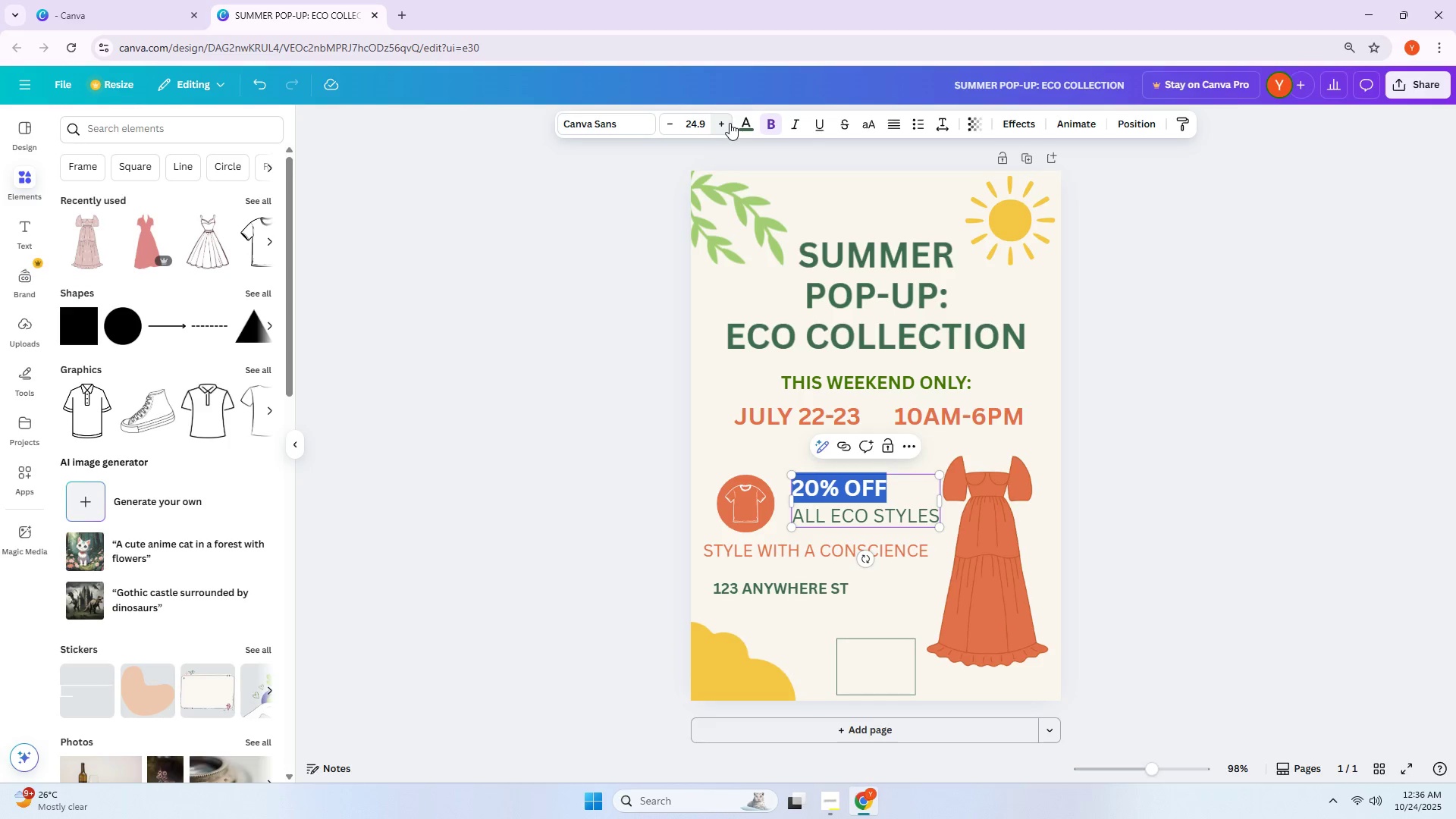 
triple_click([730, 123])
 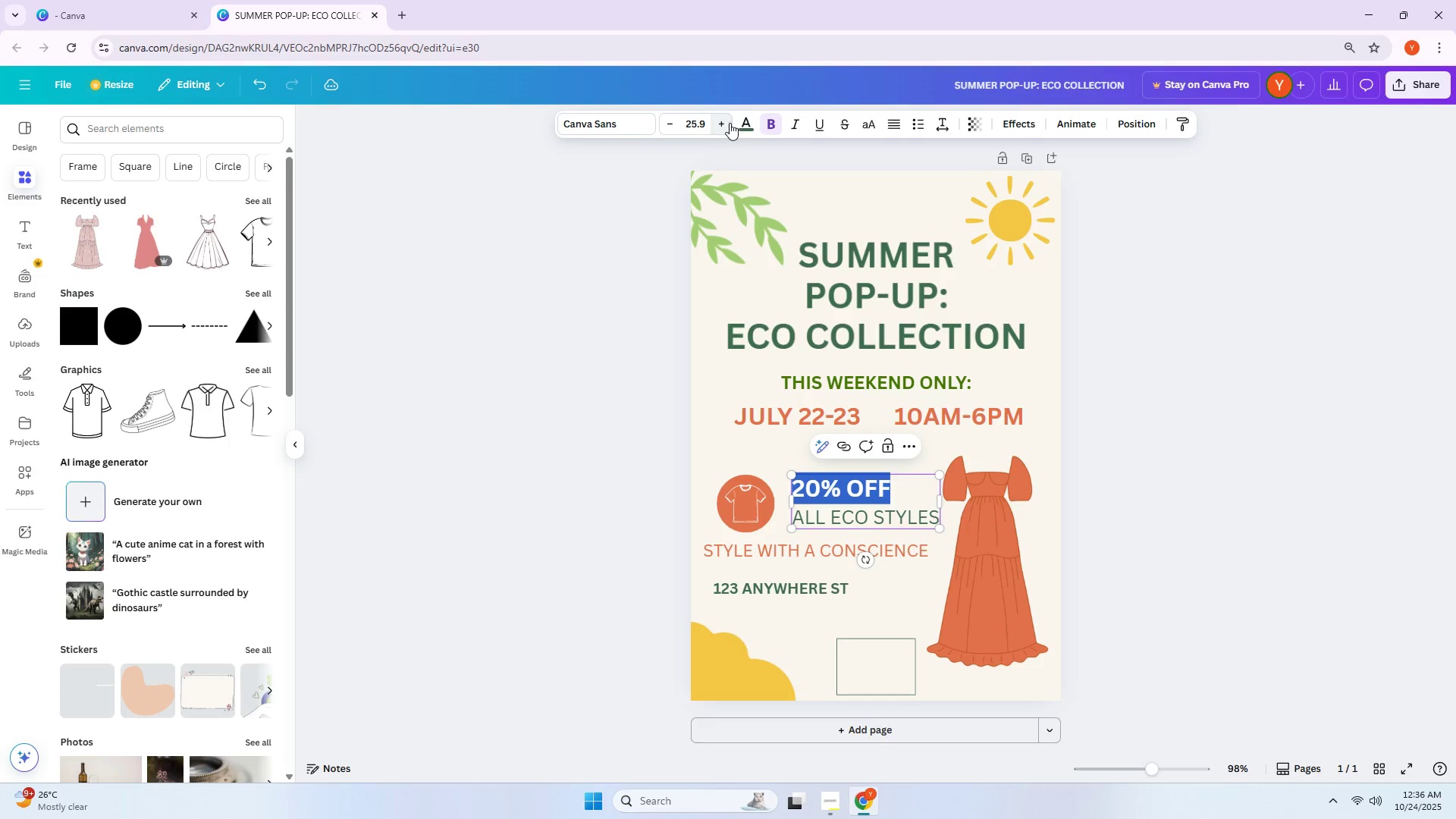 
triple_click([730, 123])
 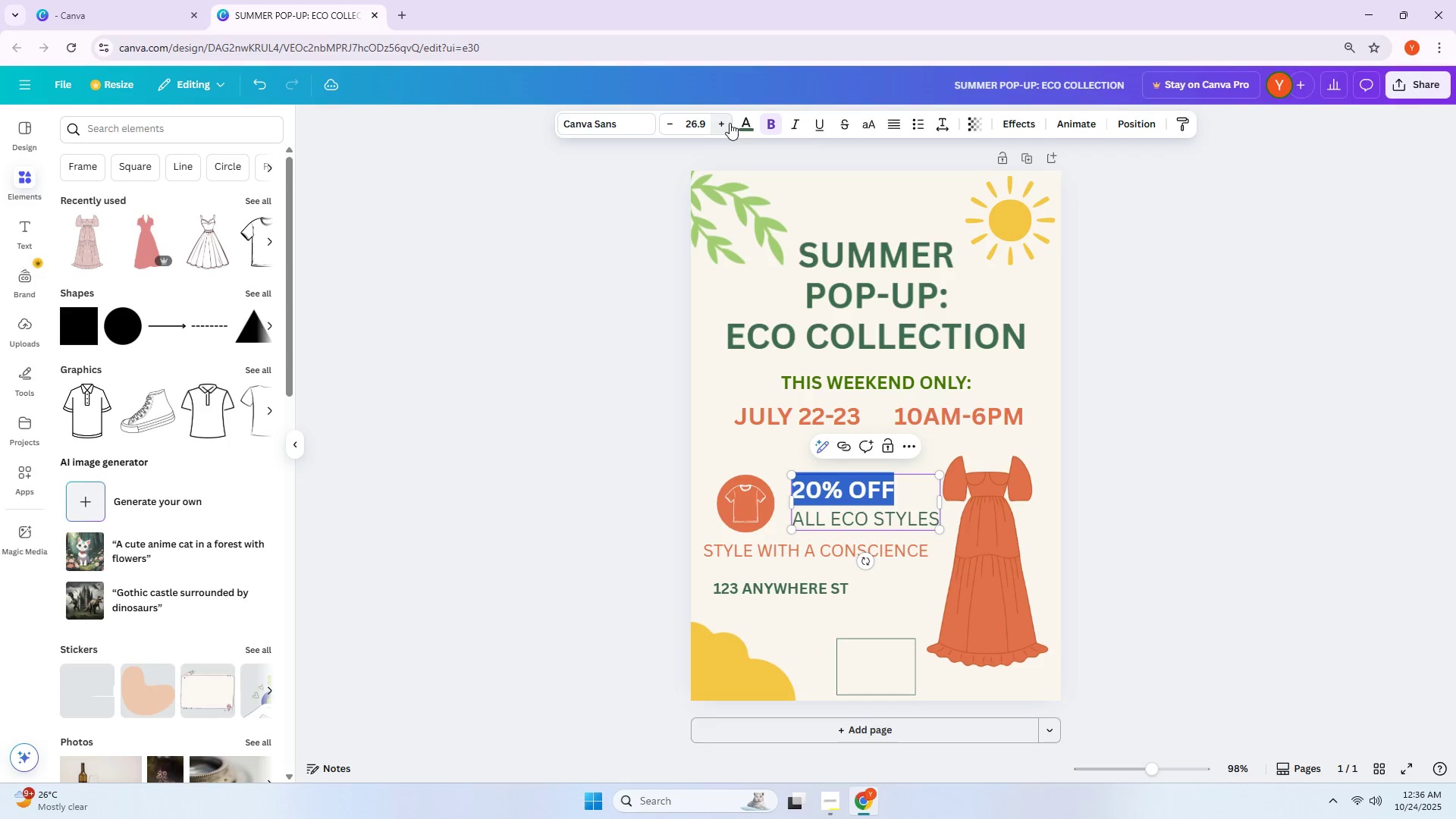 
triple_click([730, 123])
 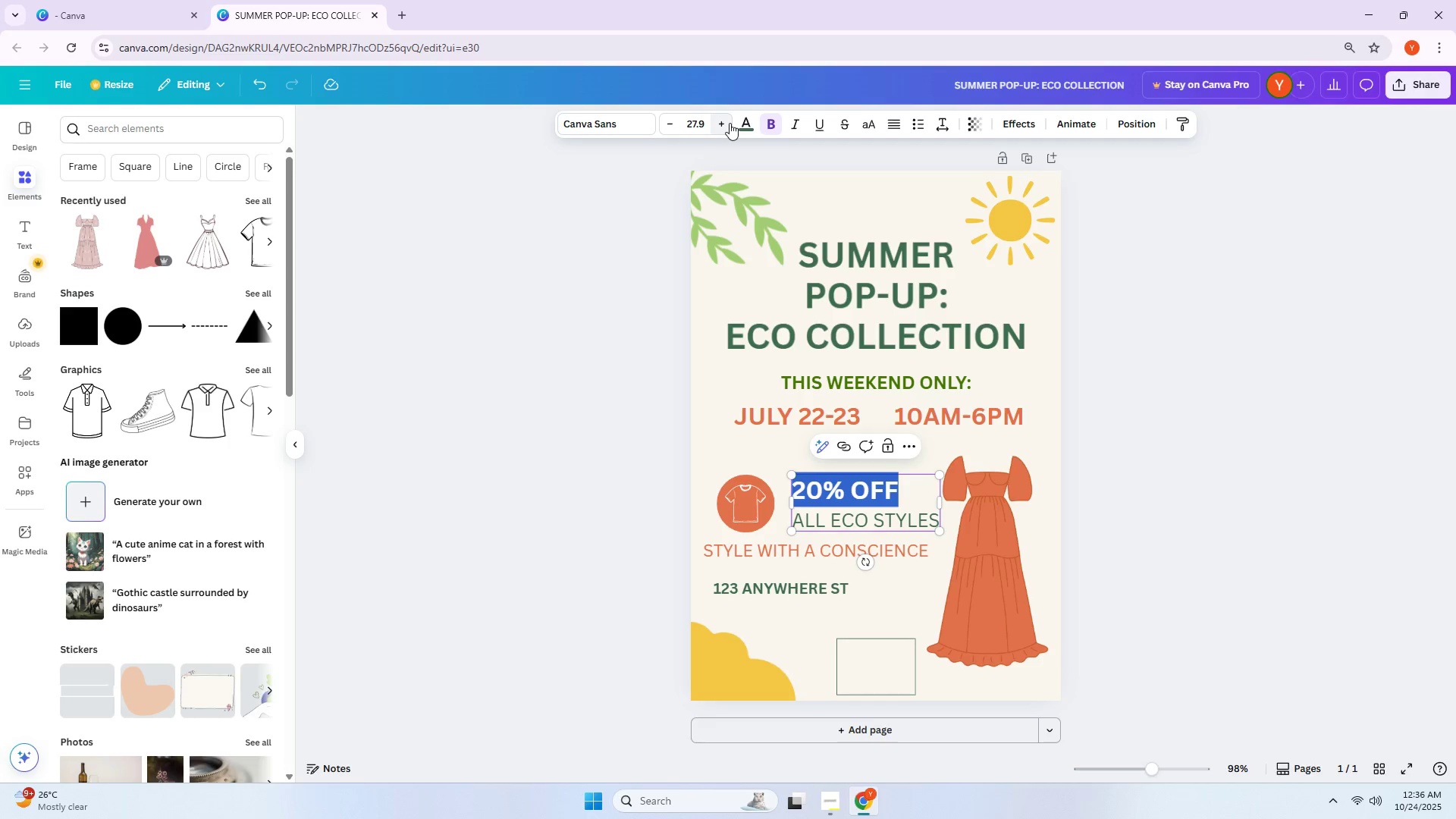 
double_click([730, 123])
 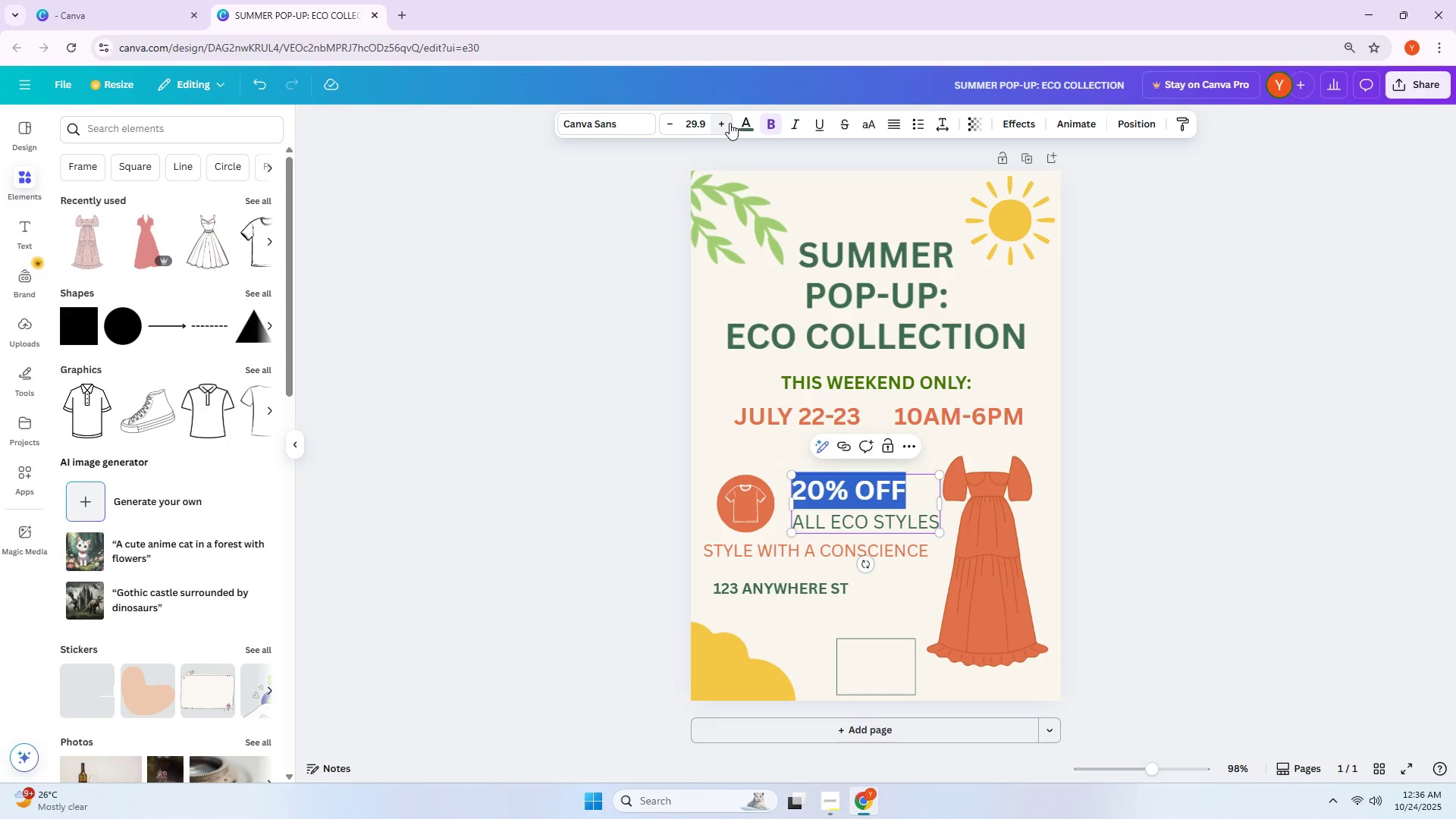 
double_click([732, 123])
 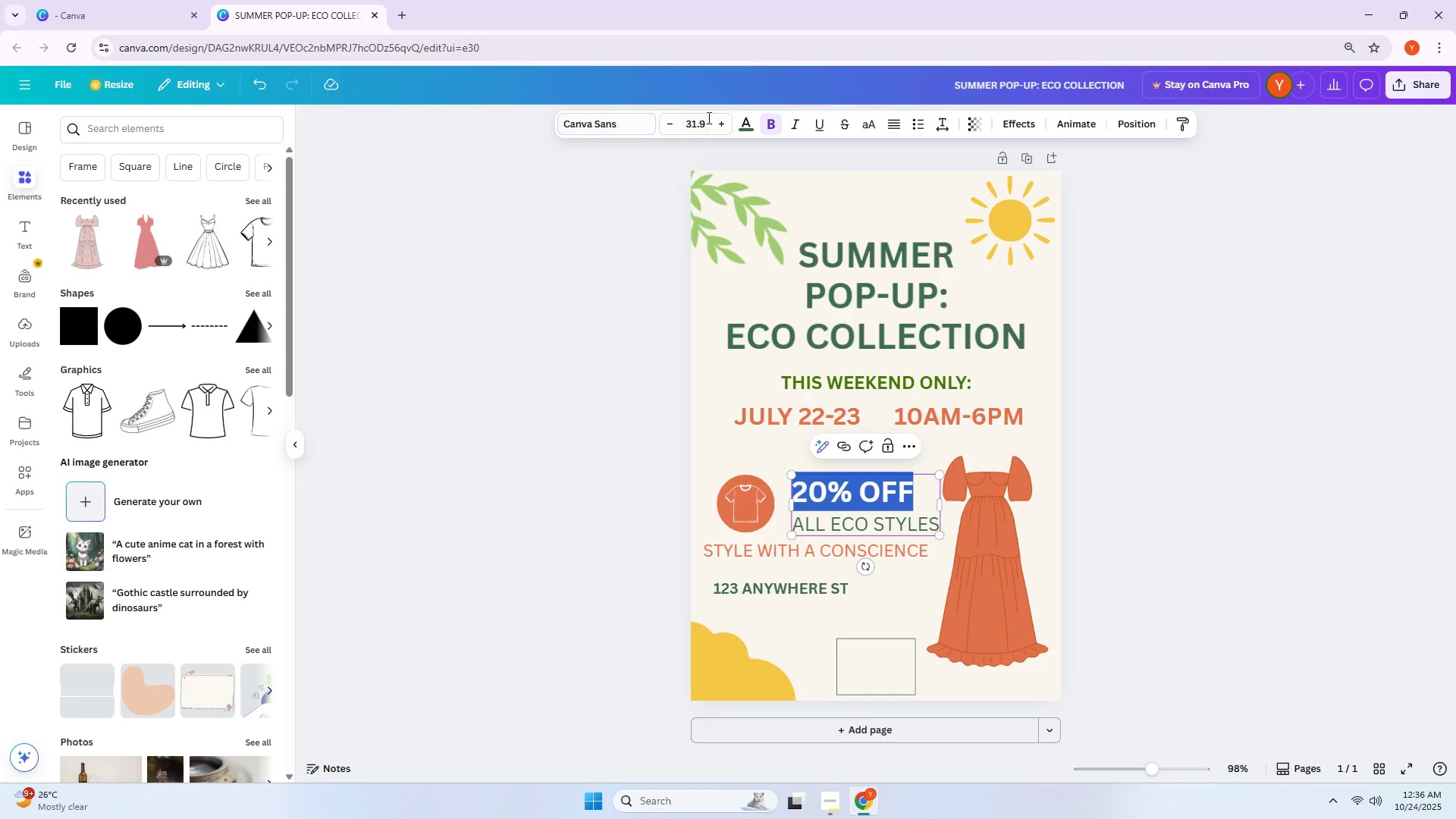 
left_click([725, 125])
 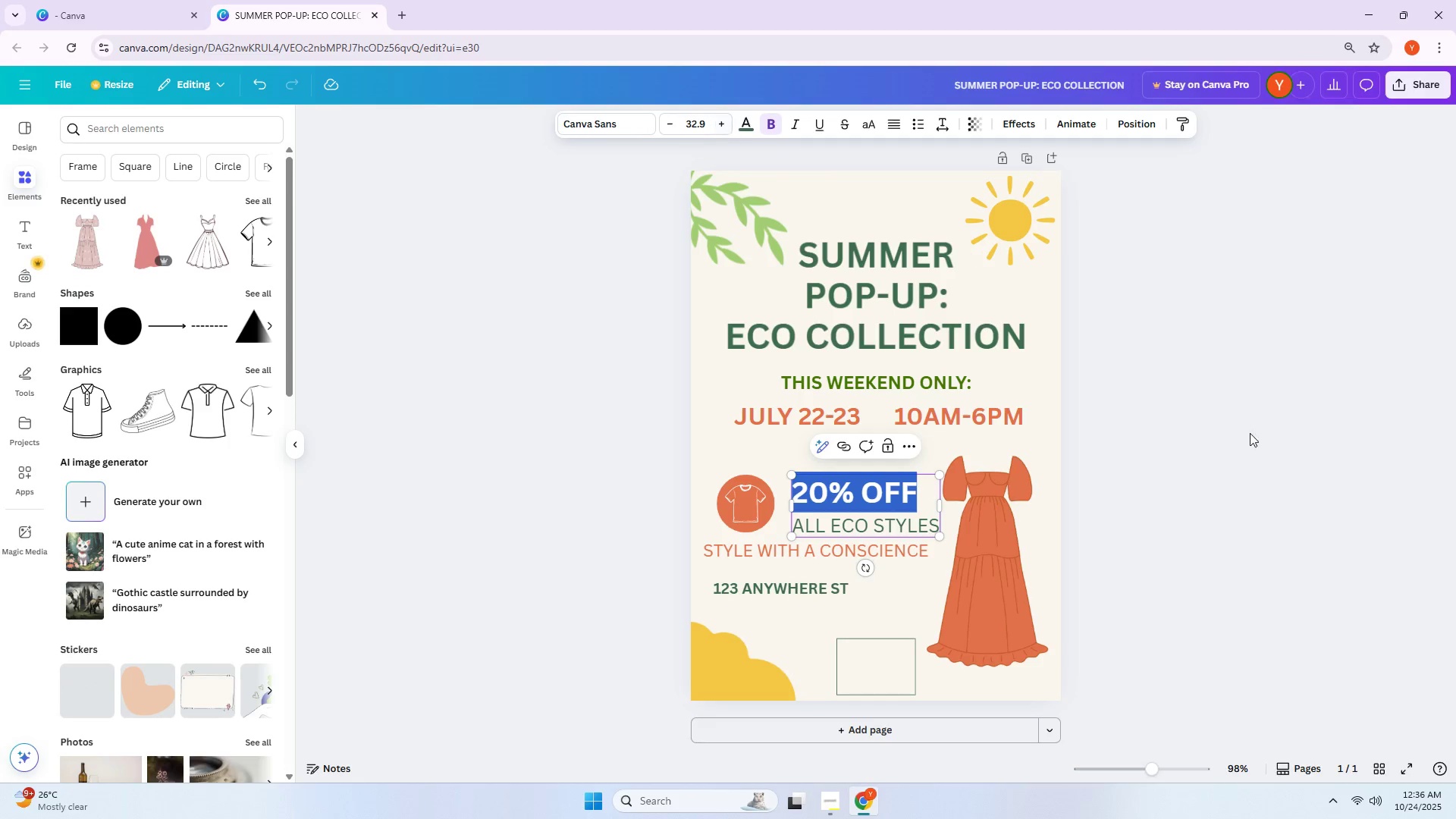 
left_click_drag(start_coordinate=[1345, 510], to_coordinate=[1341, 511])
 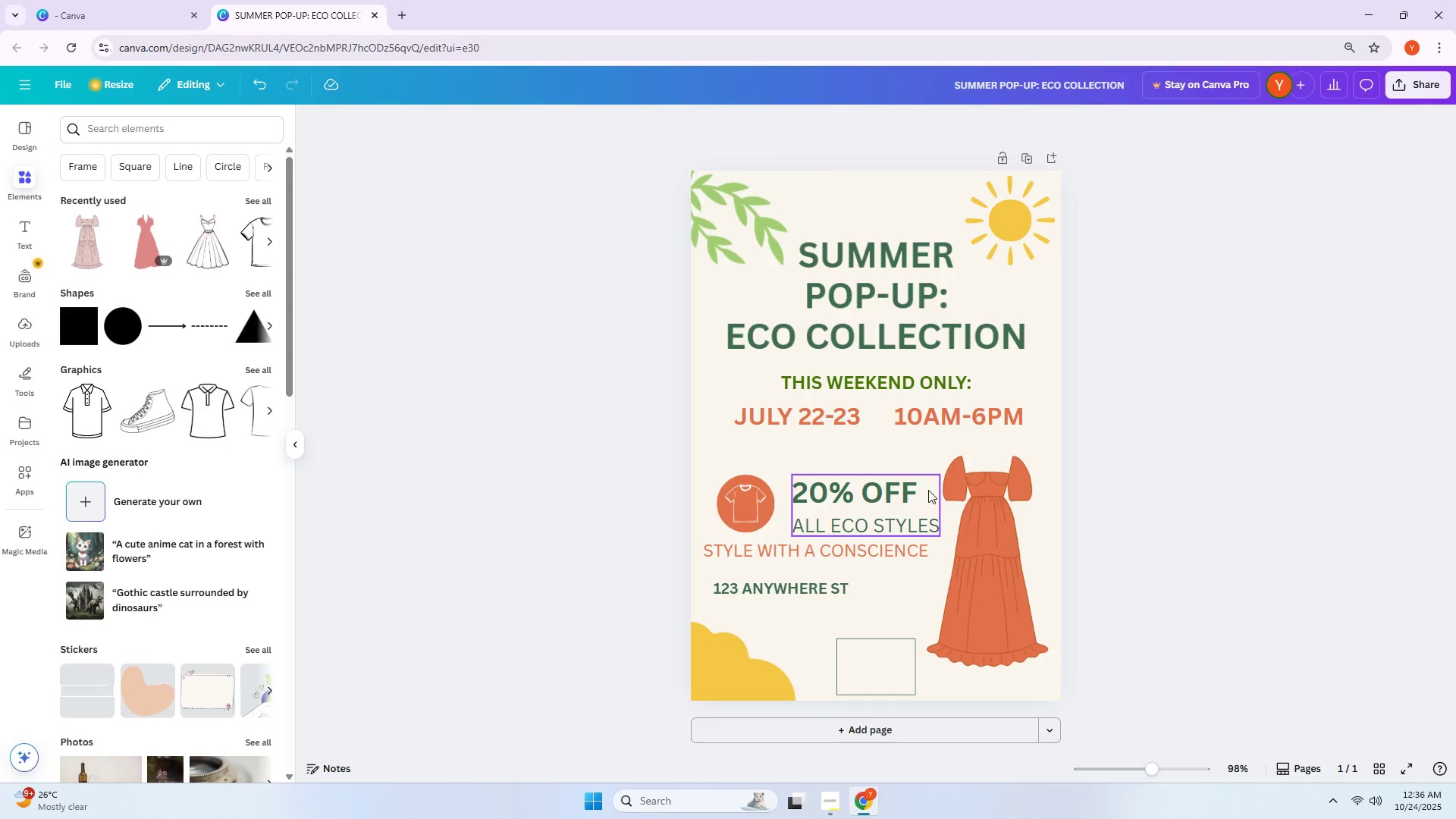 
left_click_drag(start_coordinate=[872, 497], to_coordinate=[866, 469])
 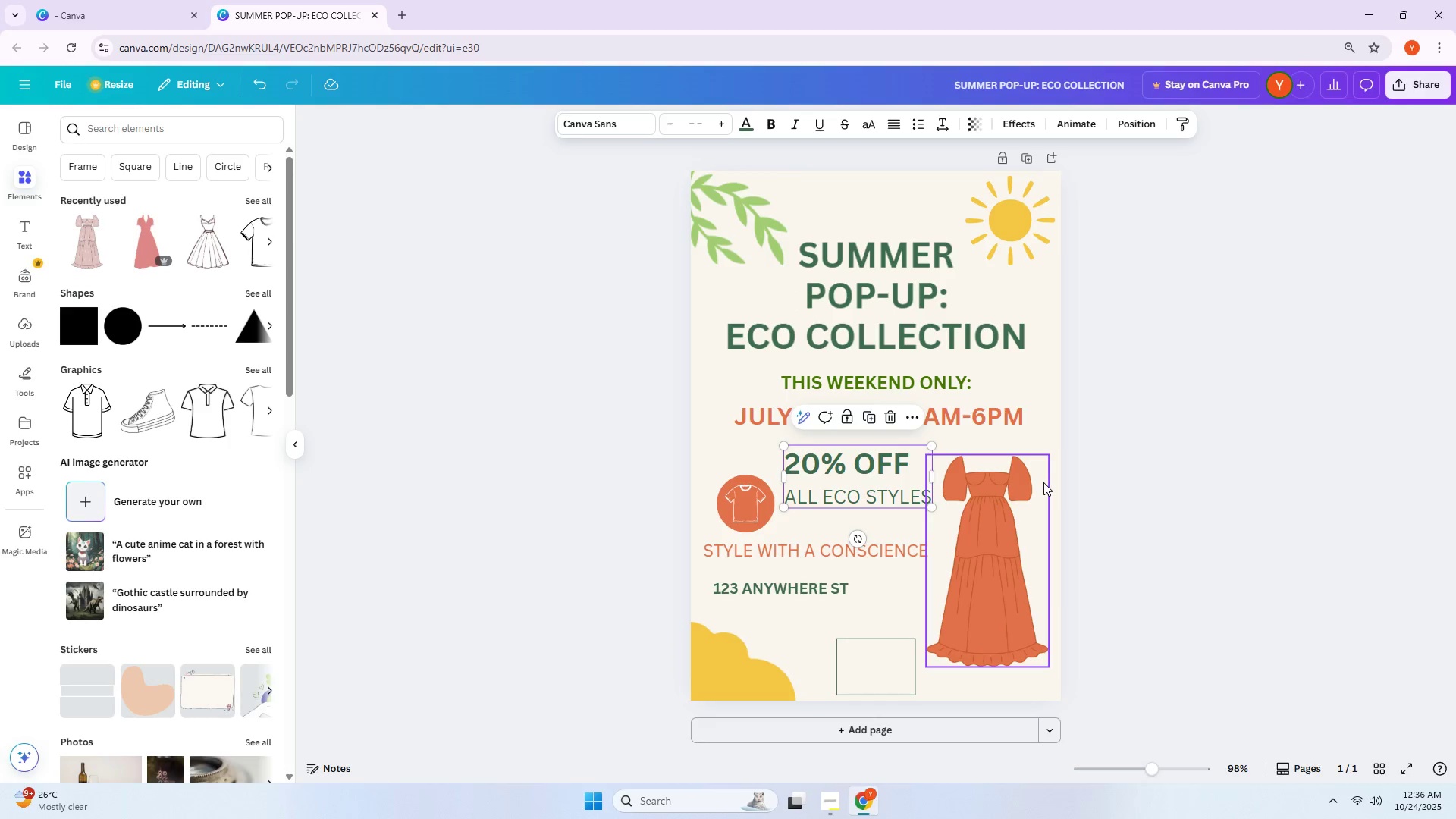 
left_click([1095, 482])
 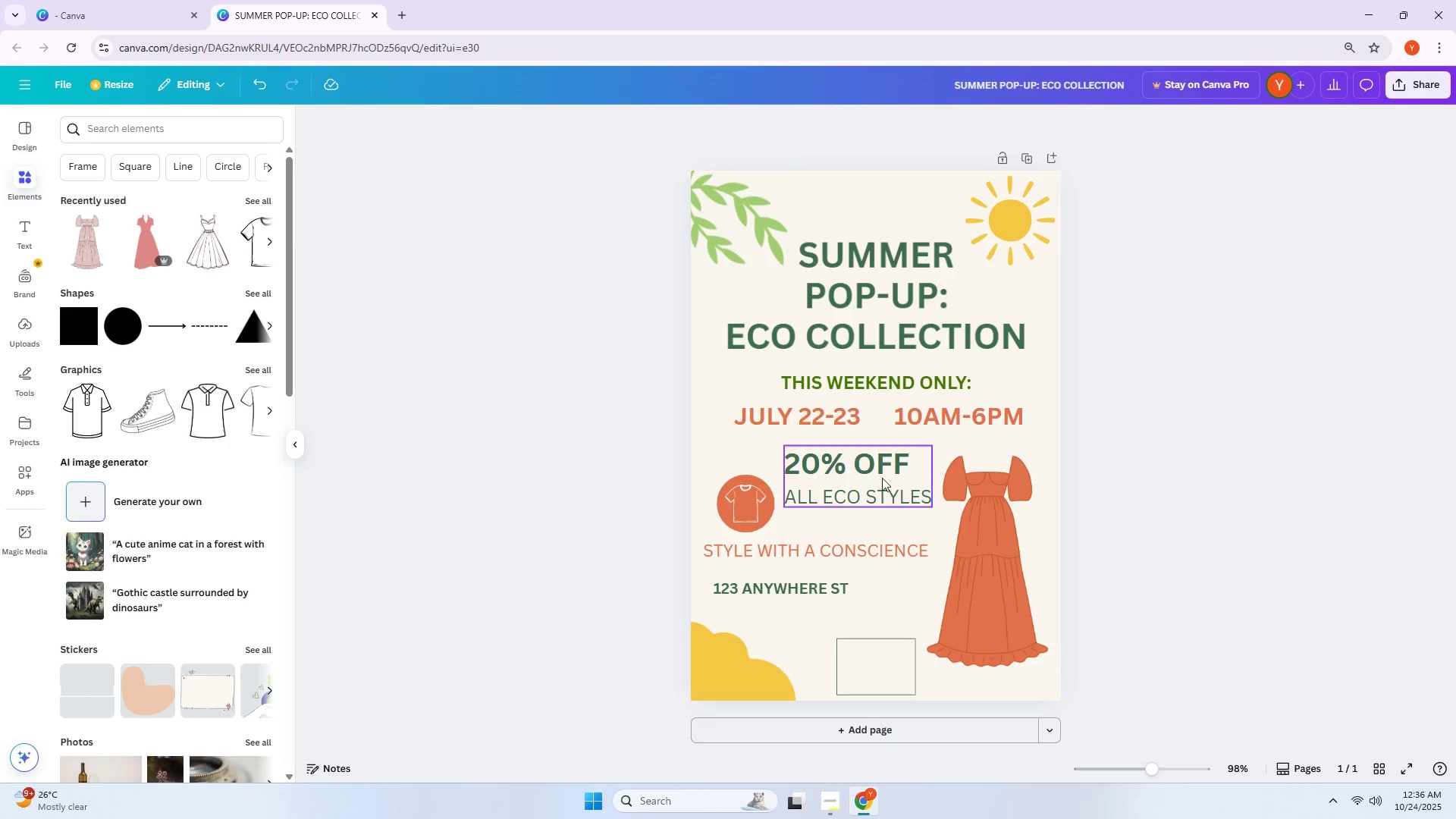 
left_click_drag(start_coordinate=[882, 478], to_coordinate=[899, 477])
 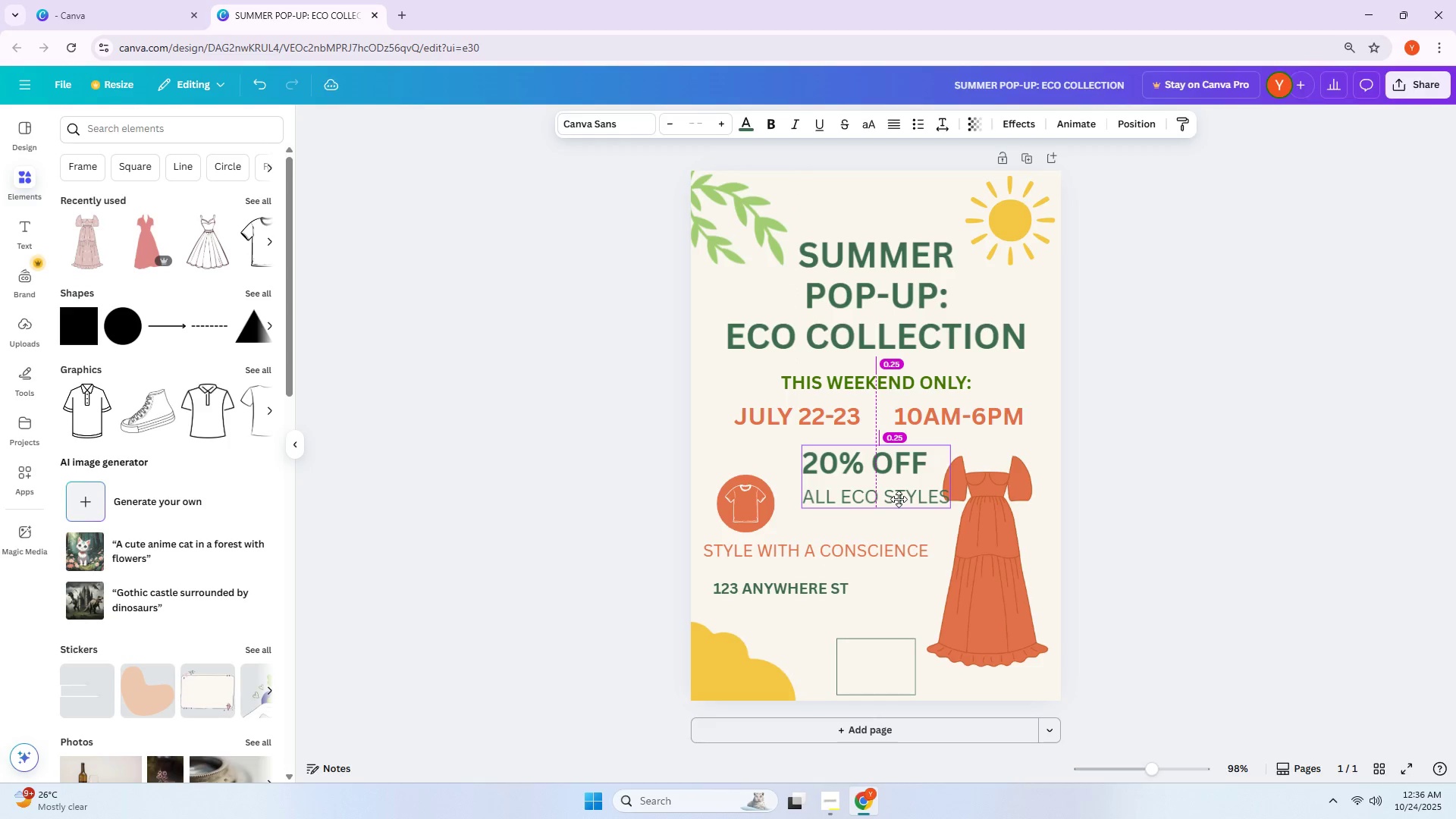 
wait(5.34)
 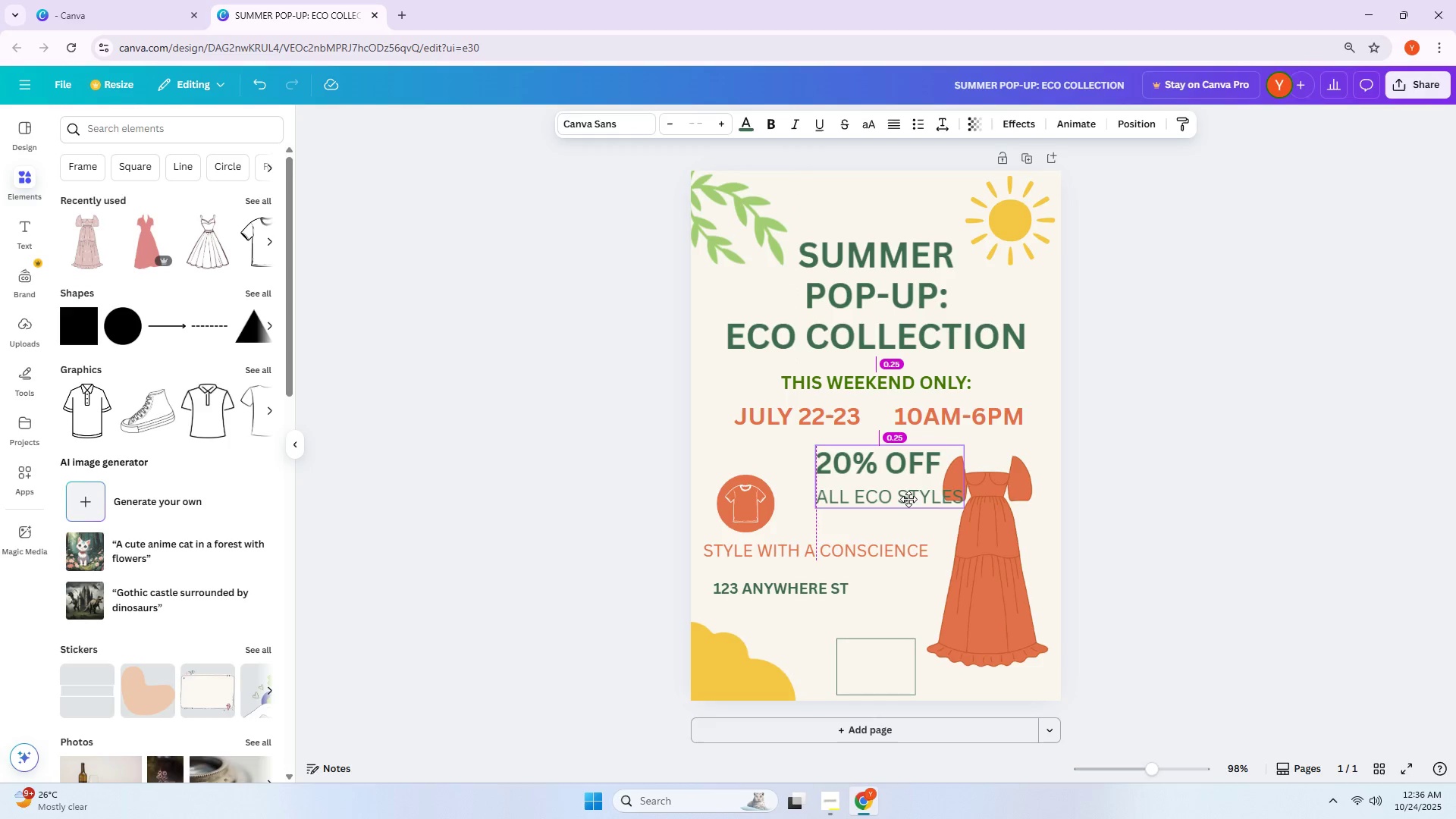 
left_click([1173, 519])
 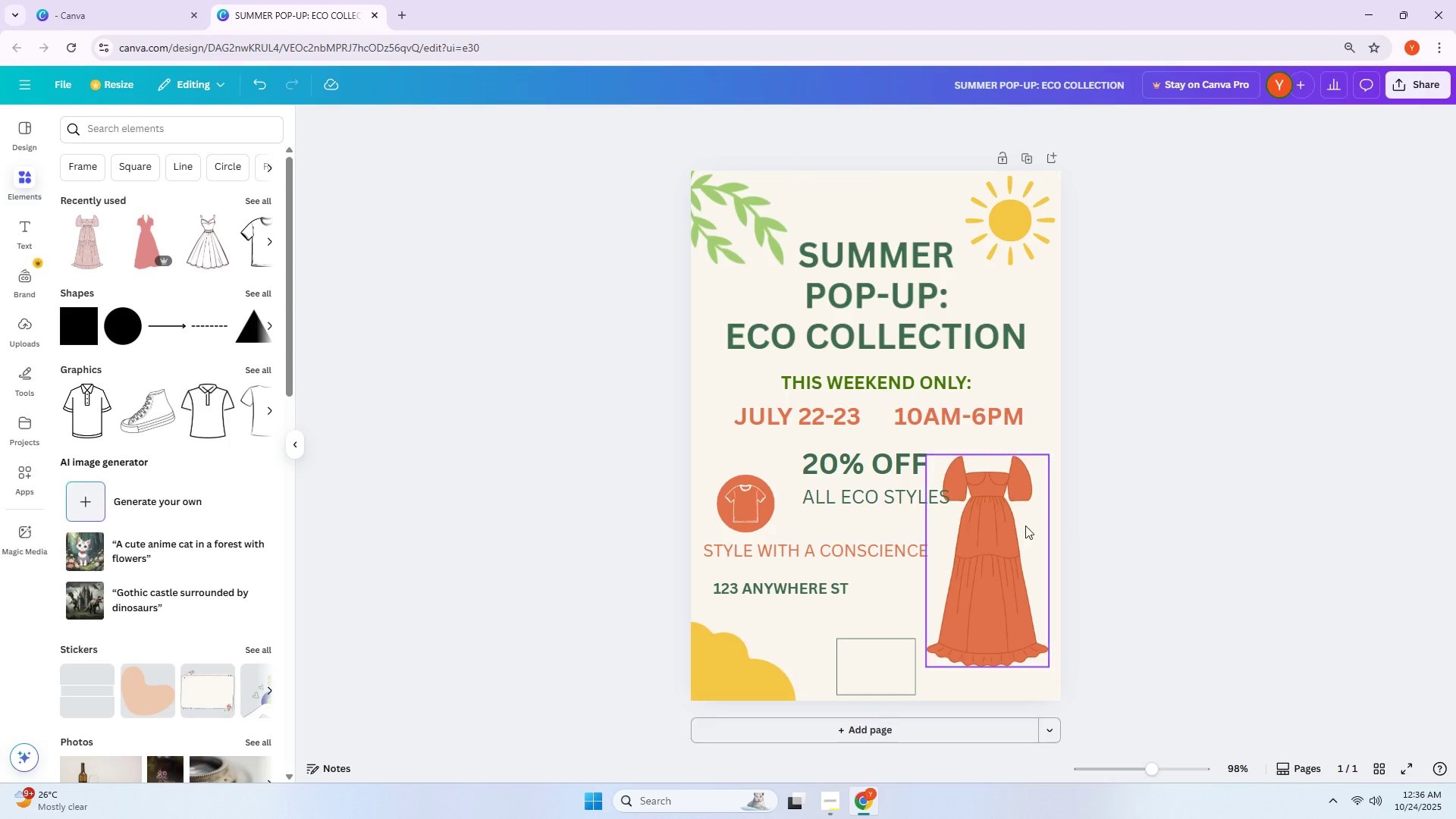 
left_click_drag(start_coordinate=[1002, 526], to_coordinate=[1018, 526])
 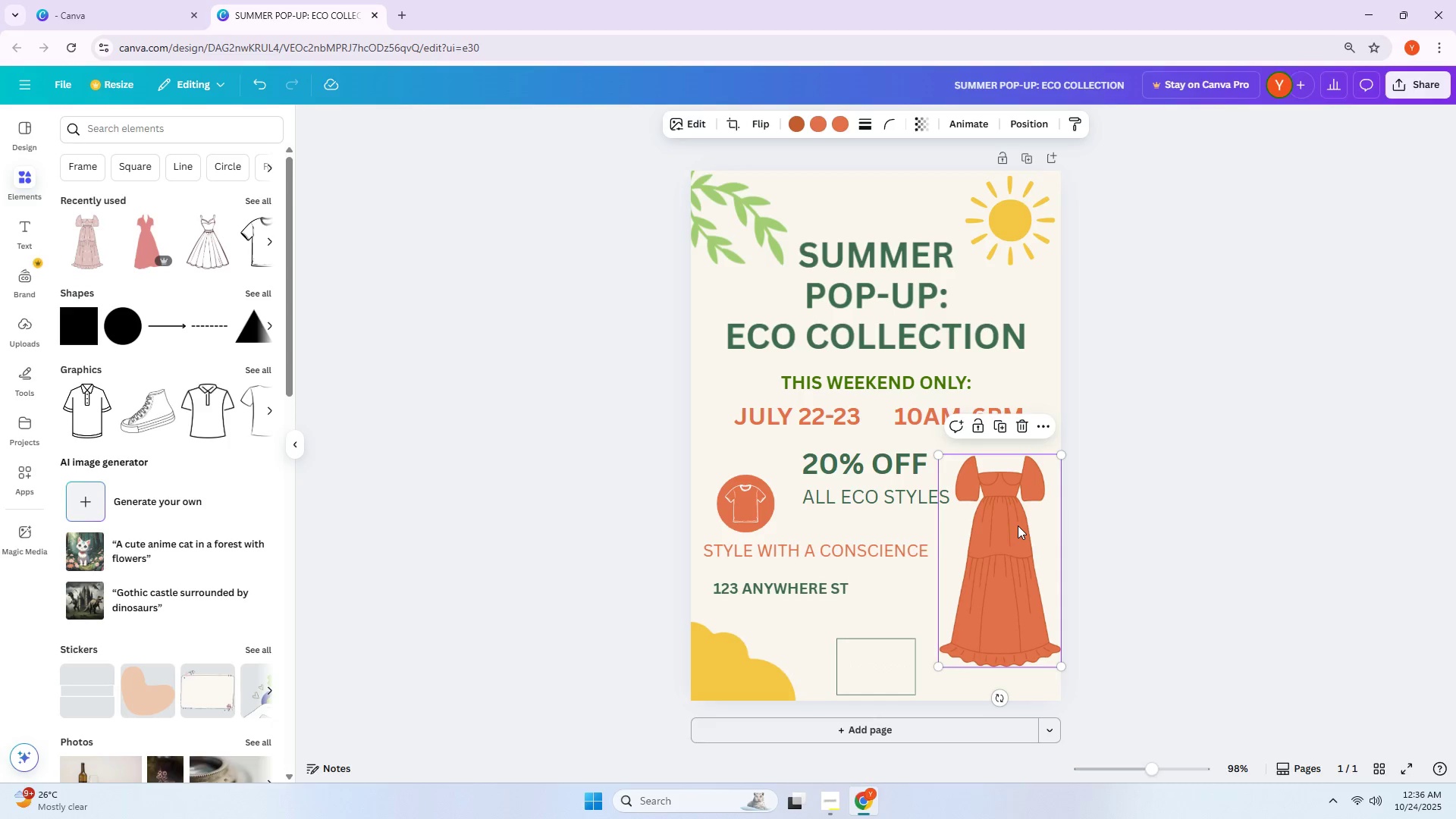 
left_click([1018, 526])
 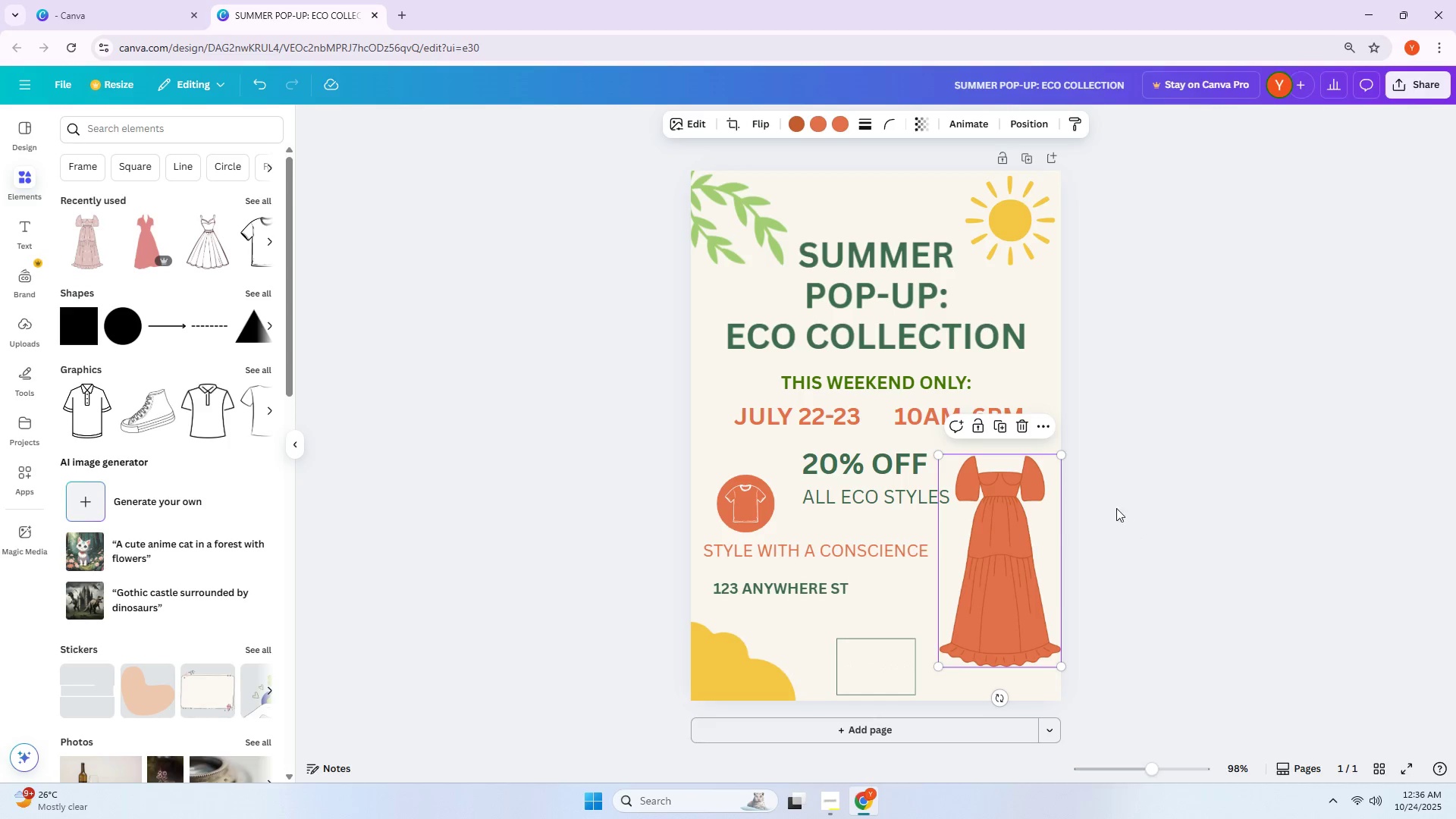 
left_click_drag(start_coordinate=[1065, 454], to_coordinate=[1054, 464])
 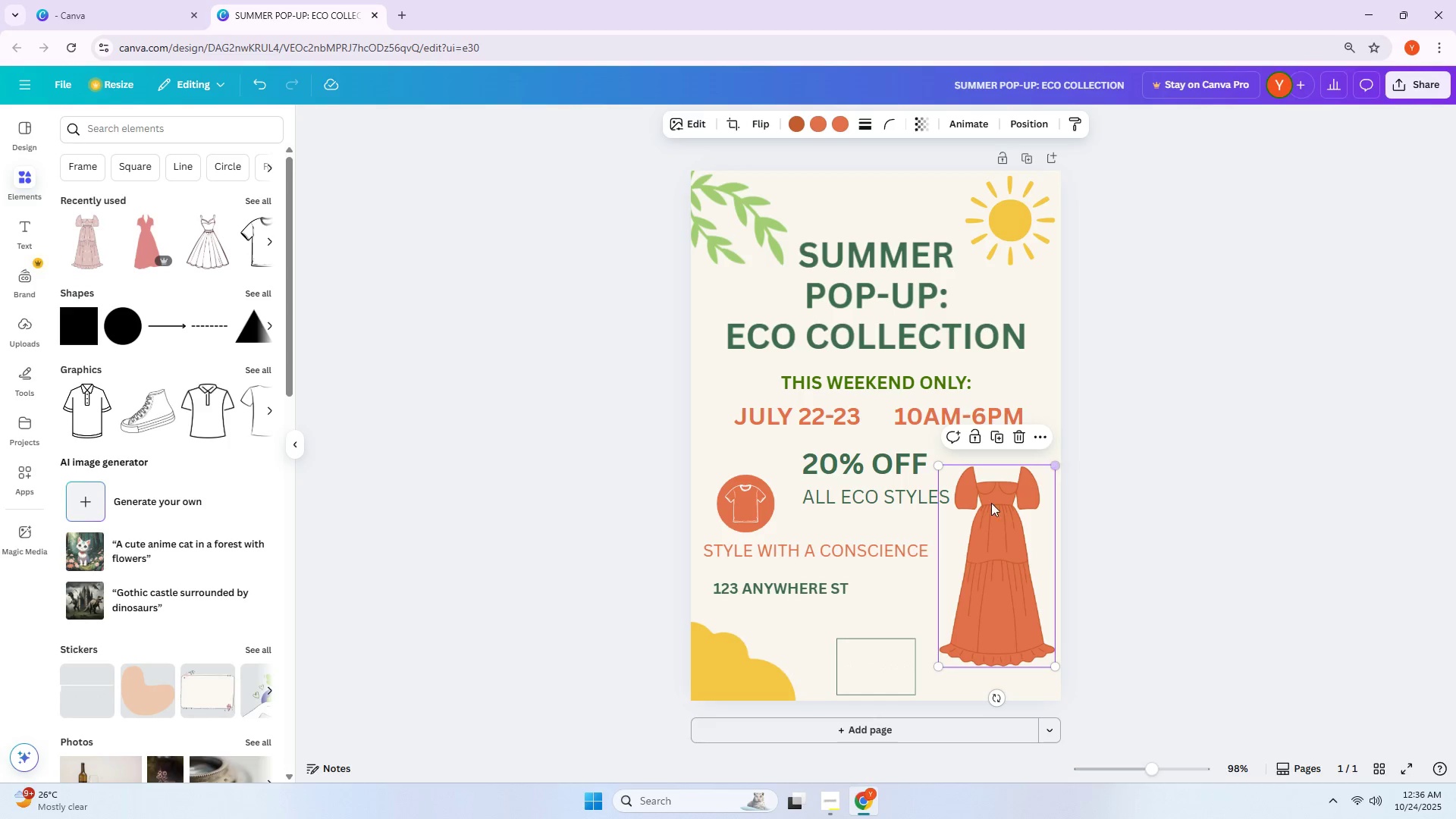 
left_click_drag(start_coordinate=[991, 503], to_coordinate=[995, 490])
 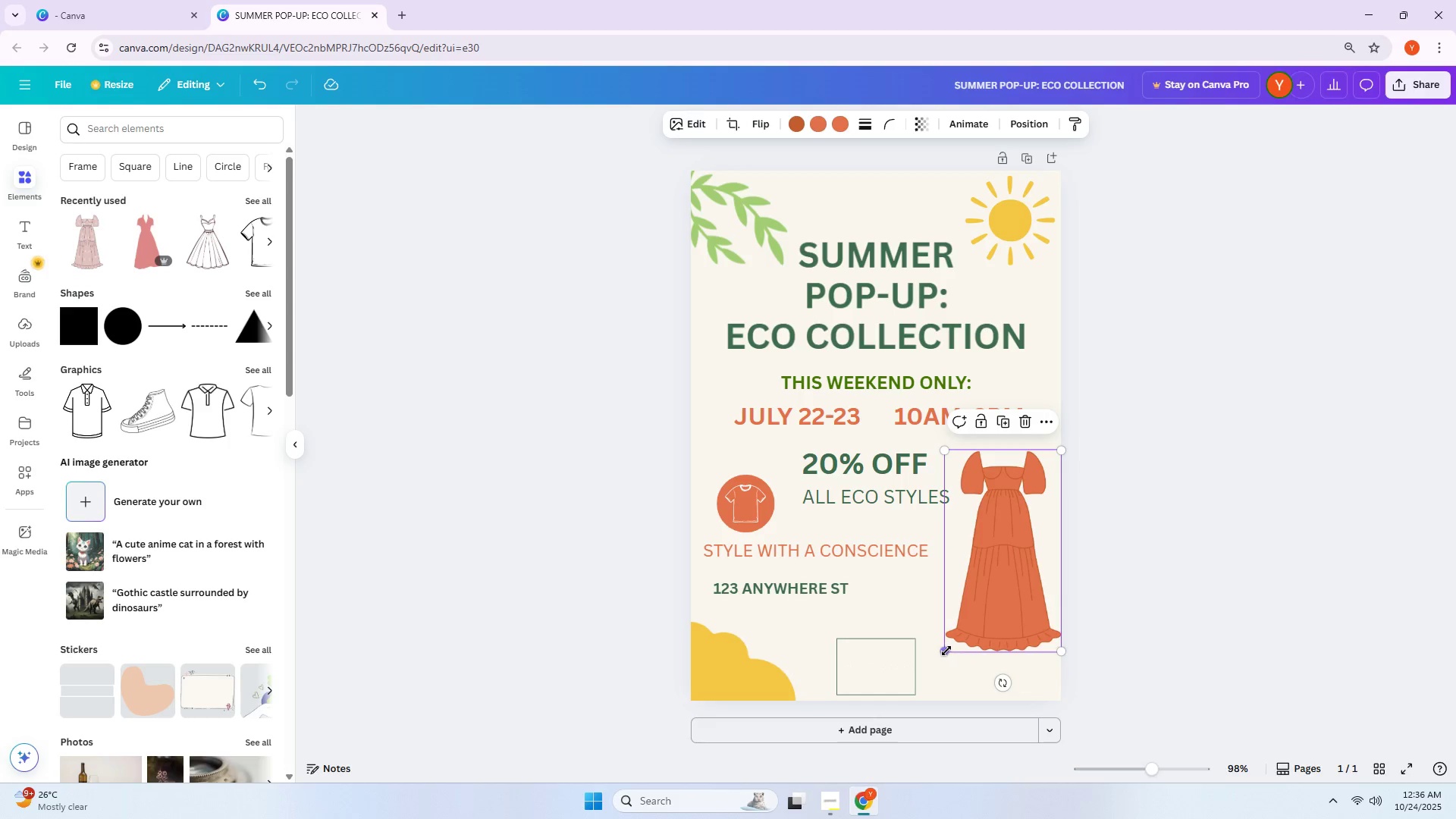 
left_click_drag(start_coordinate=[981, 617], to_coordinate=[974, 617])
 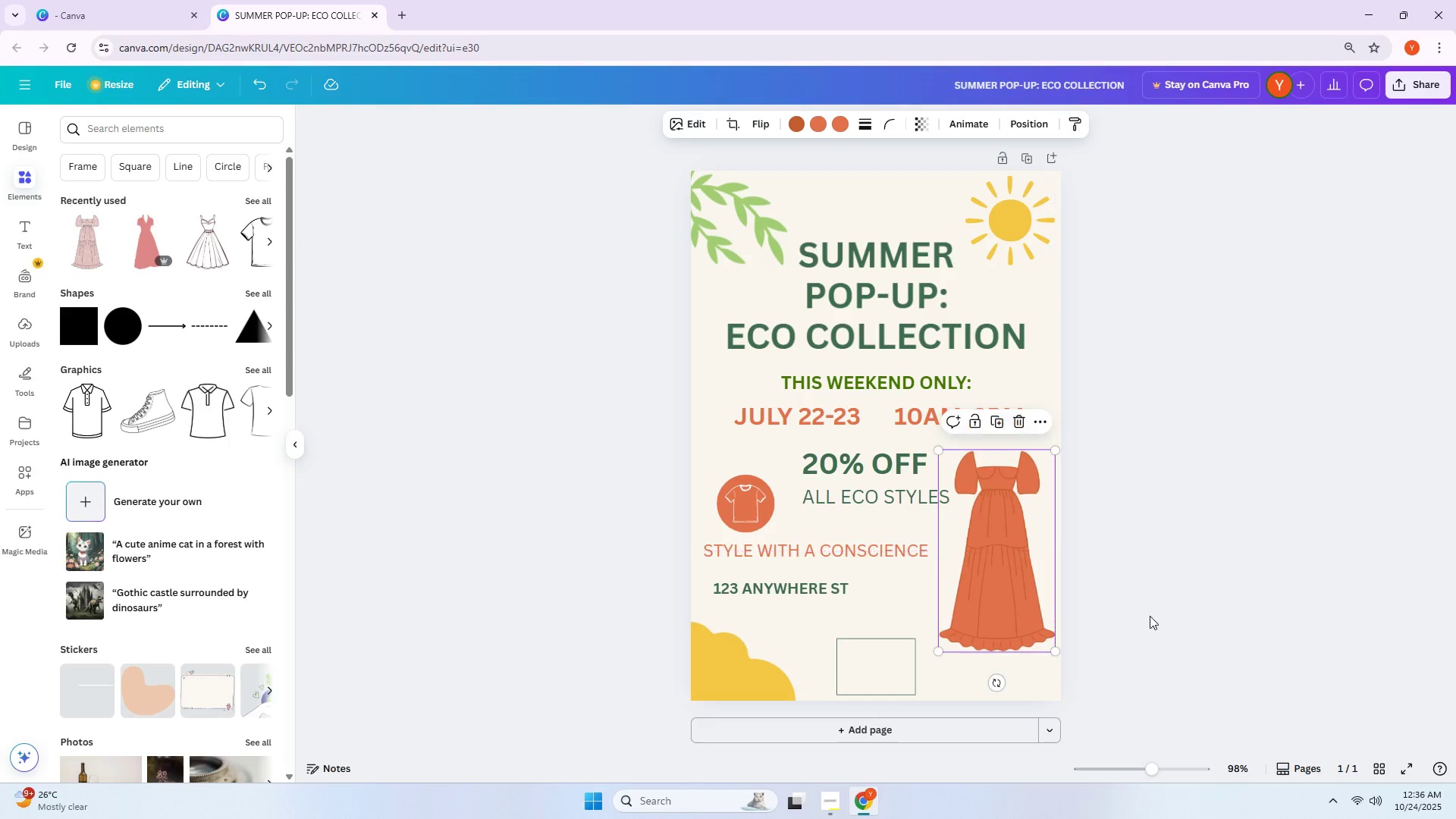 
left_click([1159, 616])
 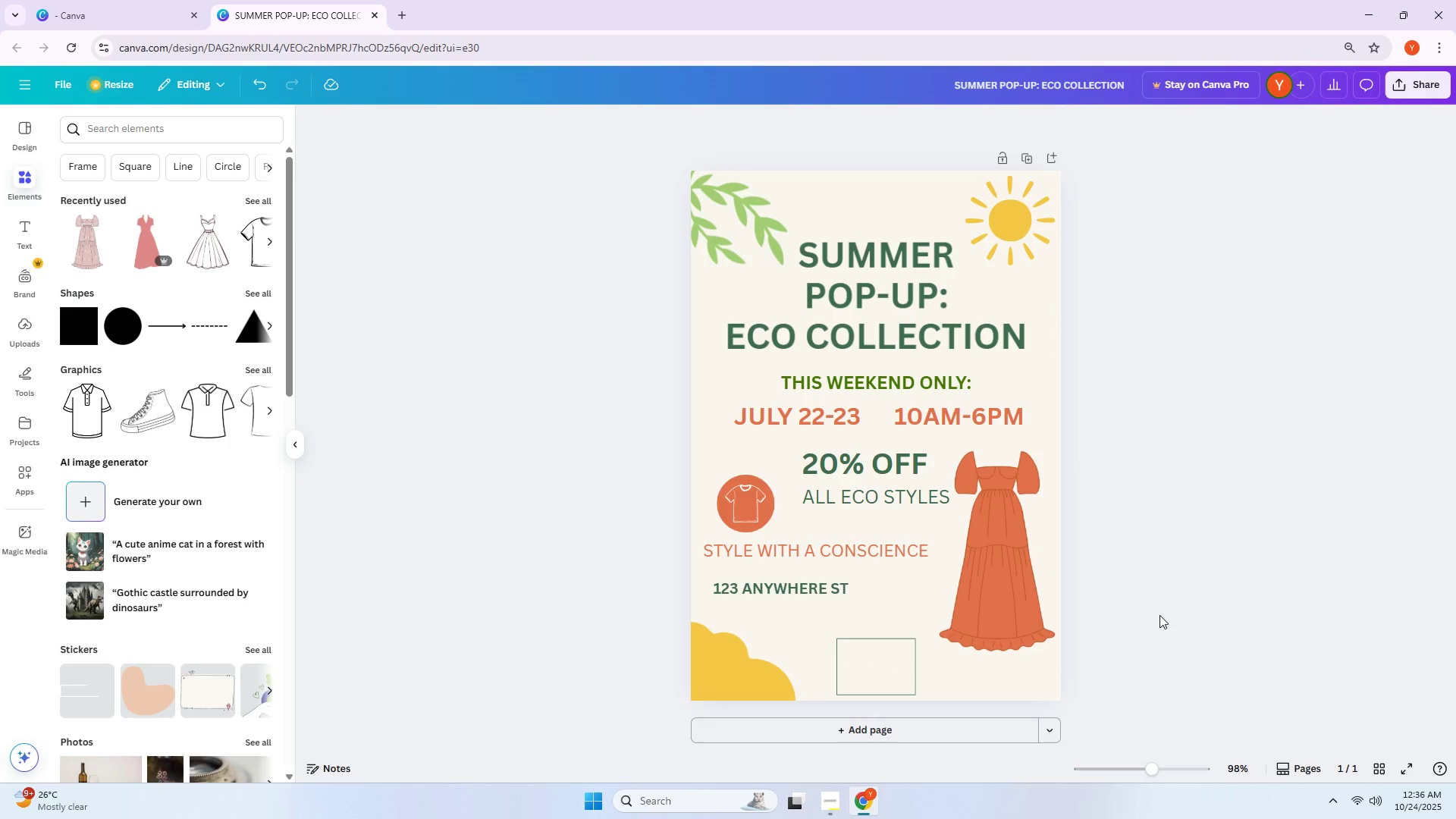 
left_click_drag(start_coordinate=[736, 510], to_coordinate=[748, 486])
 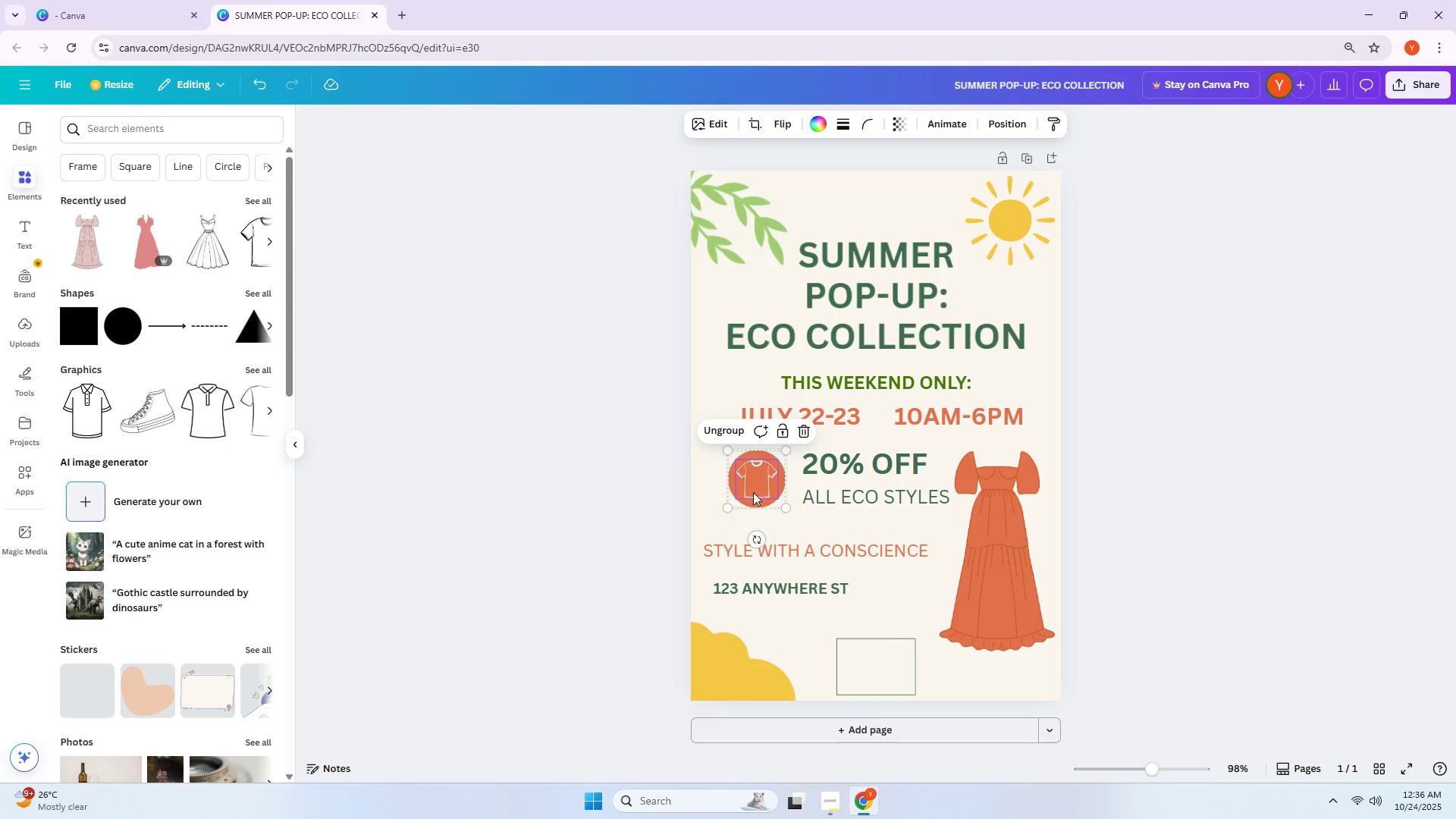 
left_click([1247, 574])
 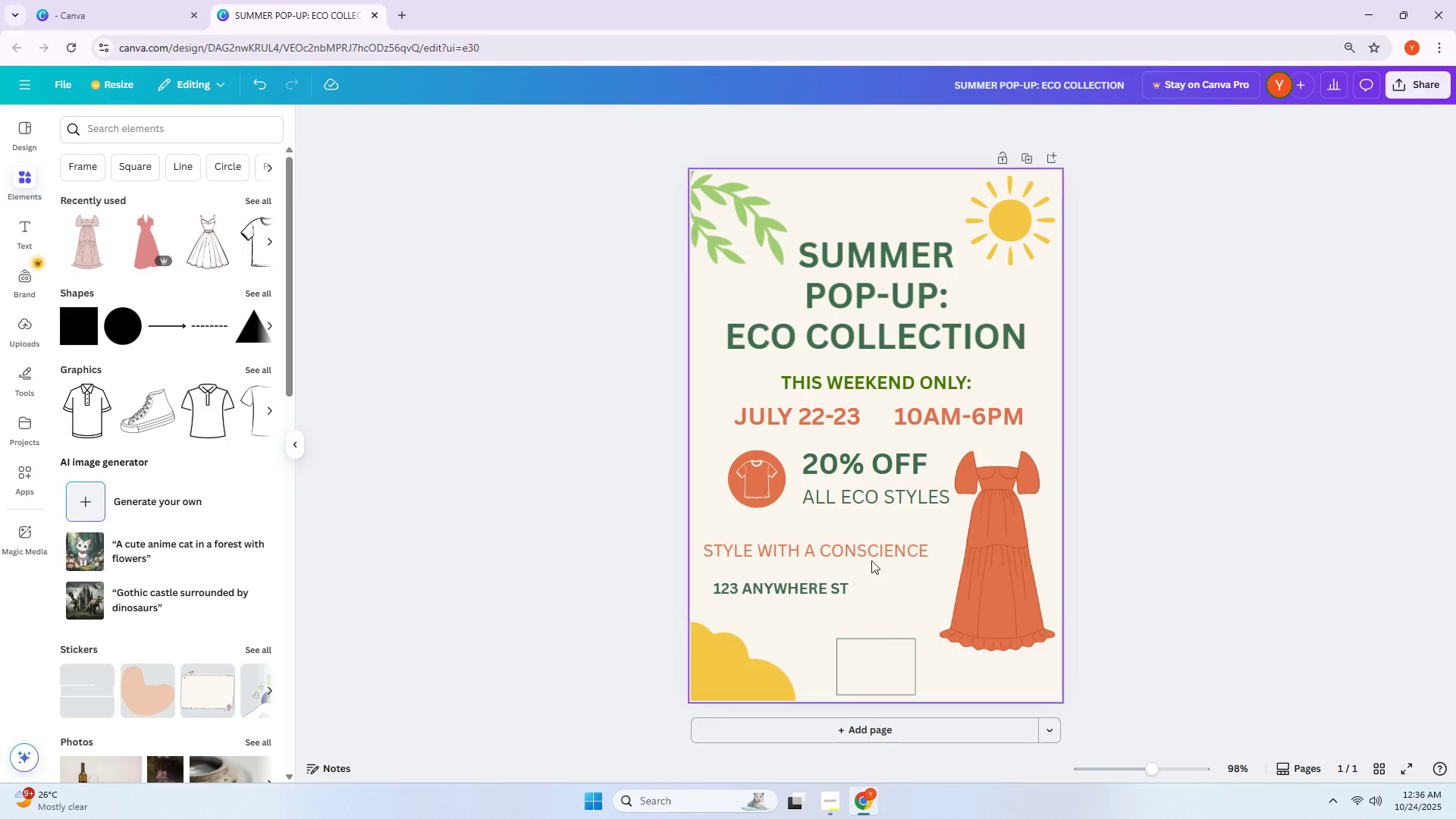 
left_click_drag(start_coordinate=[822, 544], to_coordinate=[852, 524])
 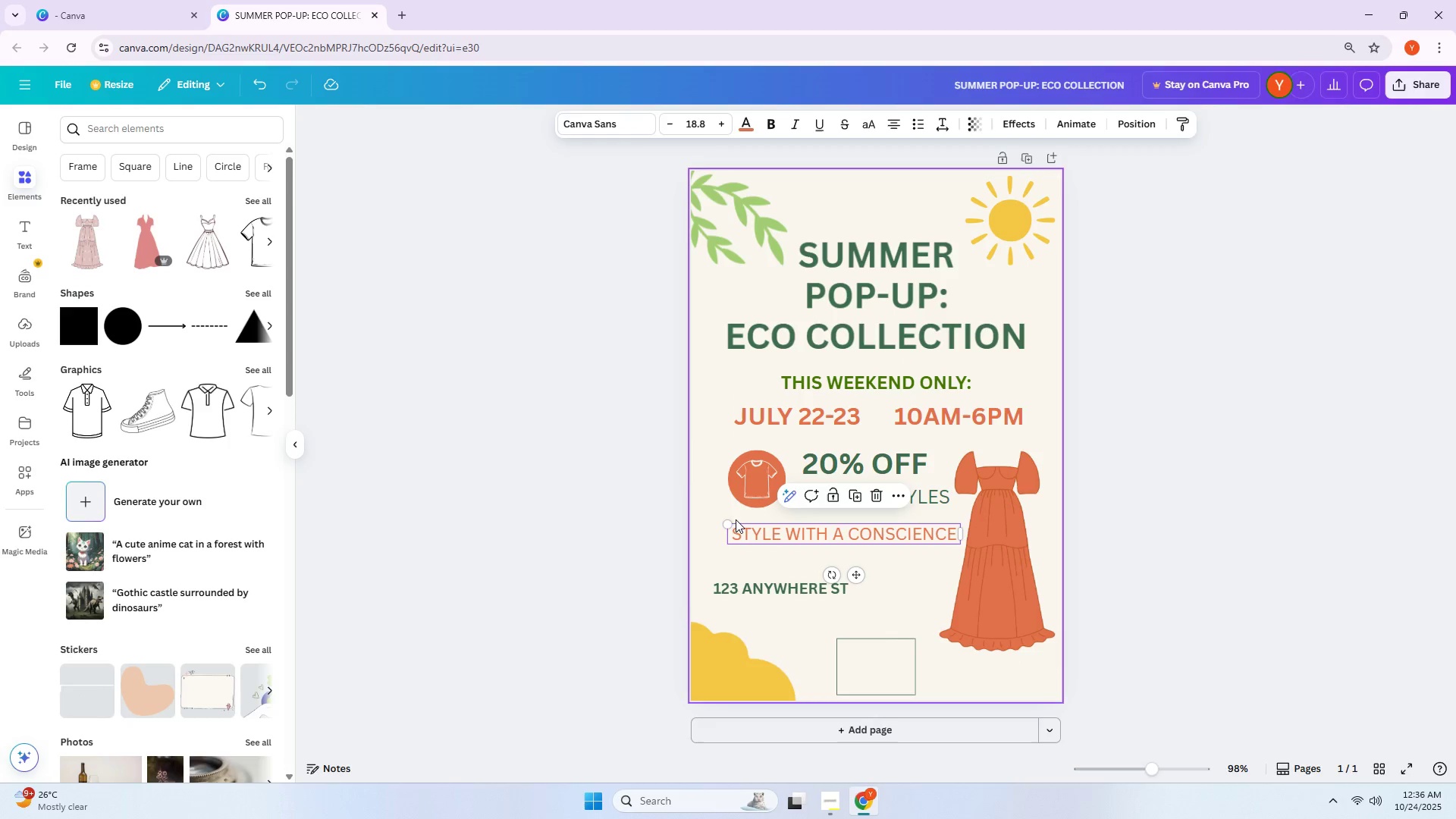 
left_click_drag(start_coordinate=[730, 522], to_coordinate=[736, 525])
 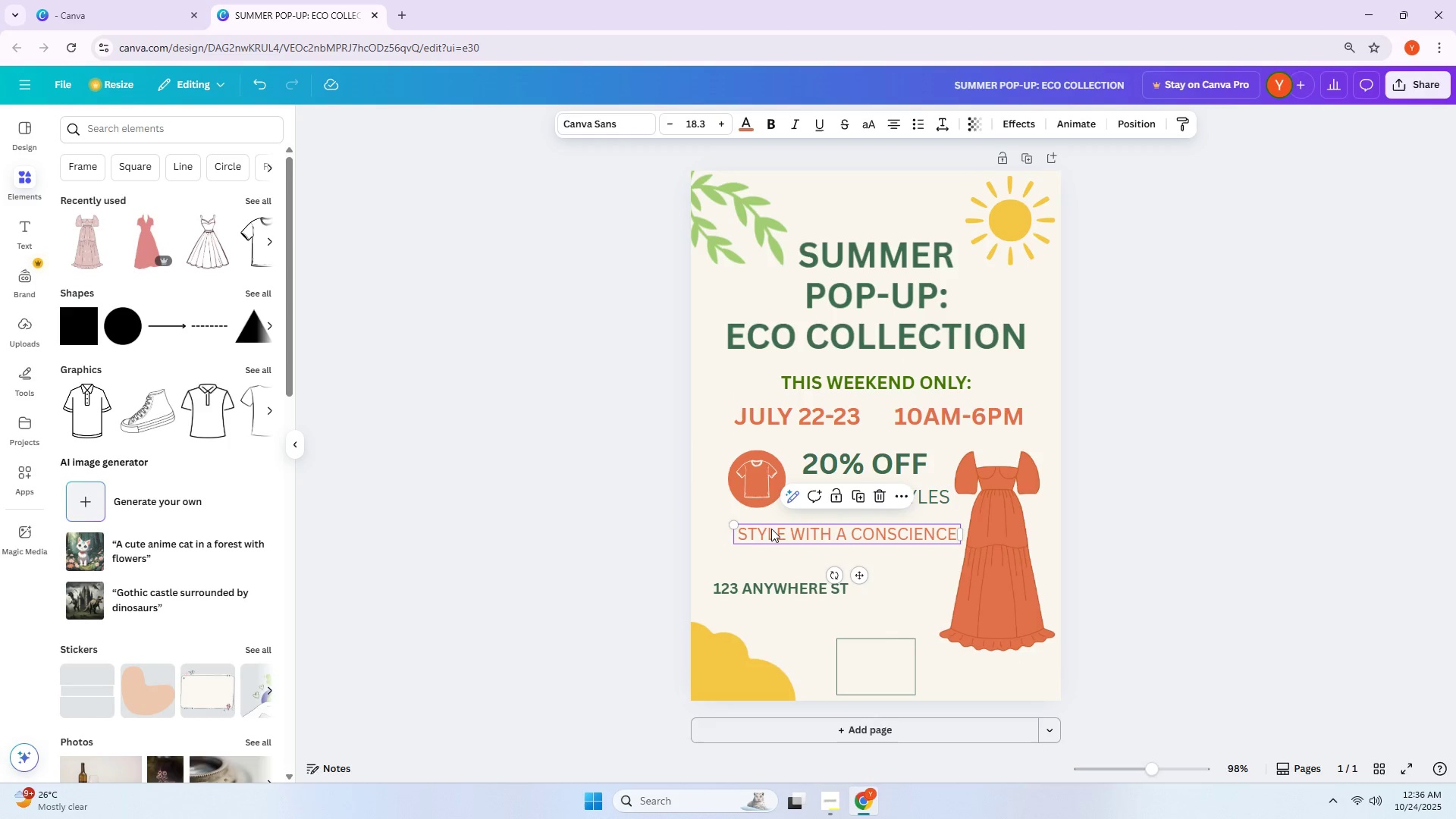 
left_click_drag(start_coordinate=[832, 529], to_coordinate=[826, 526])
 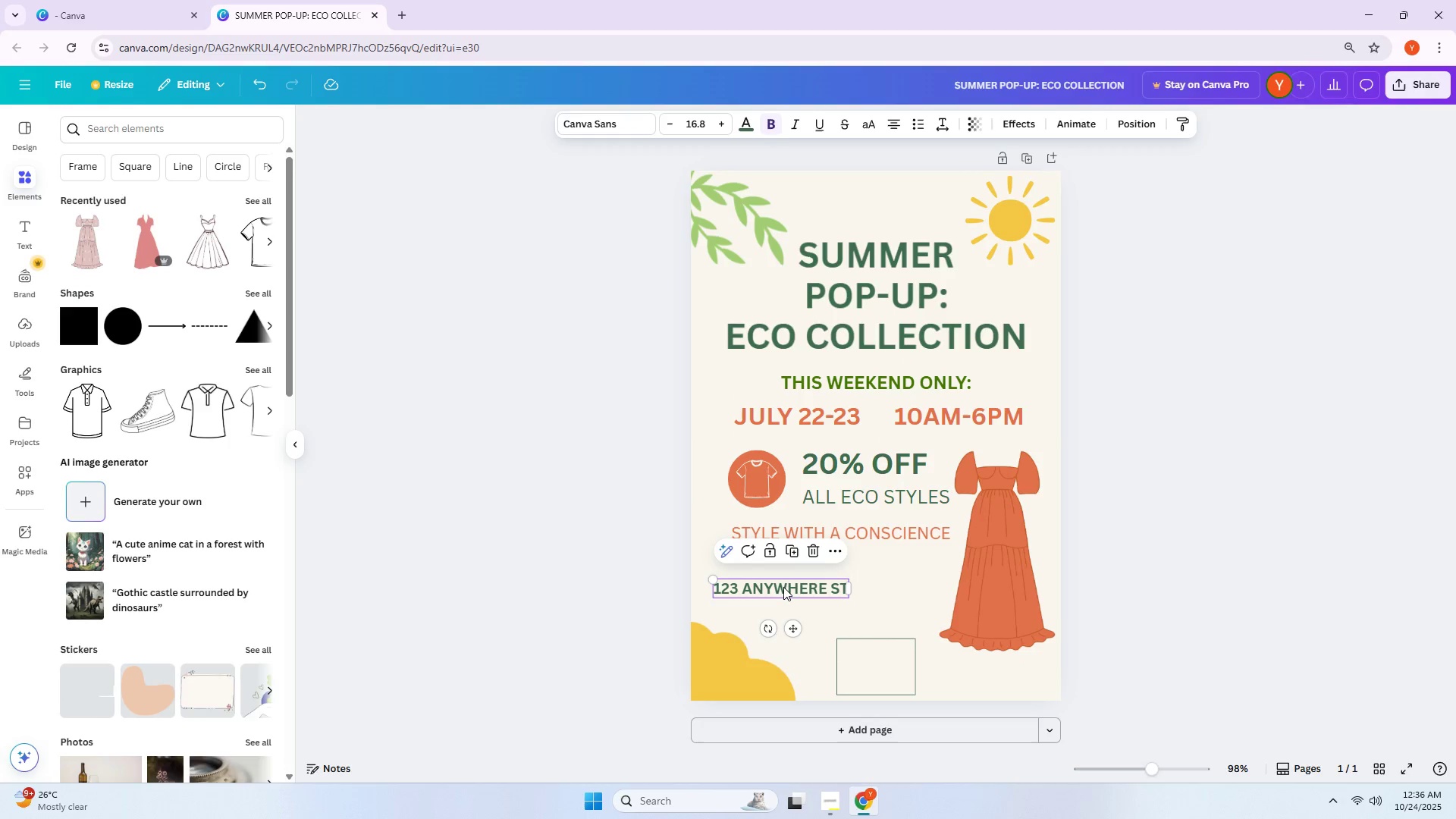 
left_click([783, 587])
 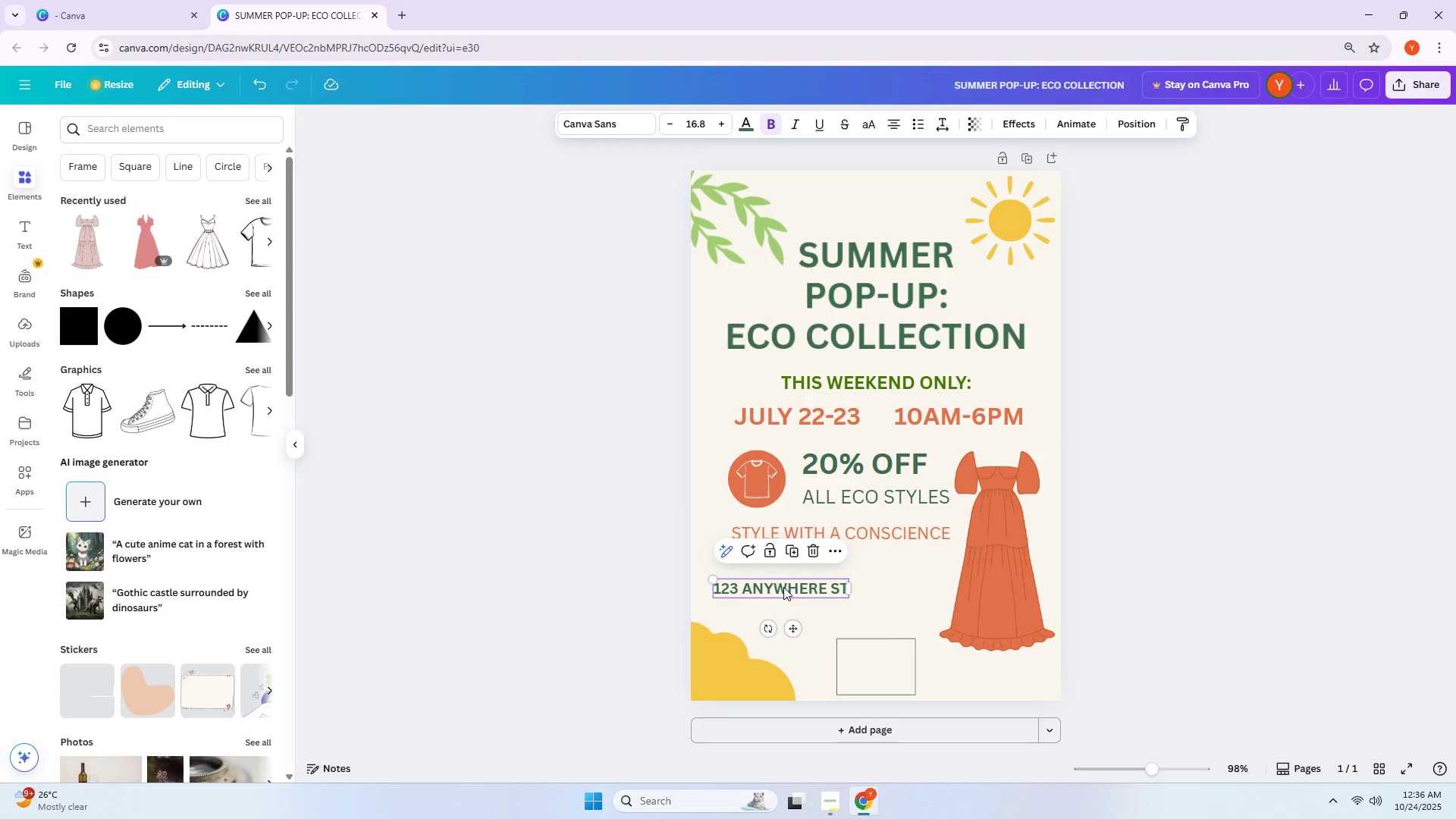 
left_click_drag(start_coordinate=[783, 587], to_coordinate=[802, 581])
 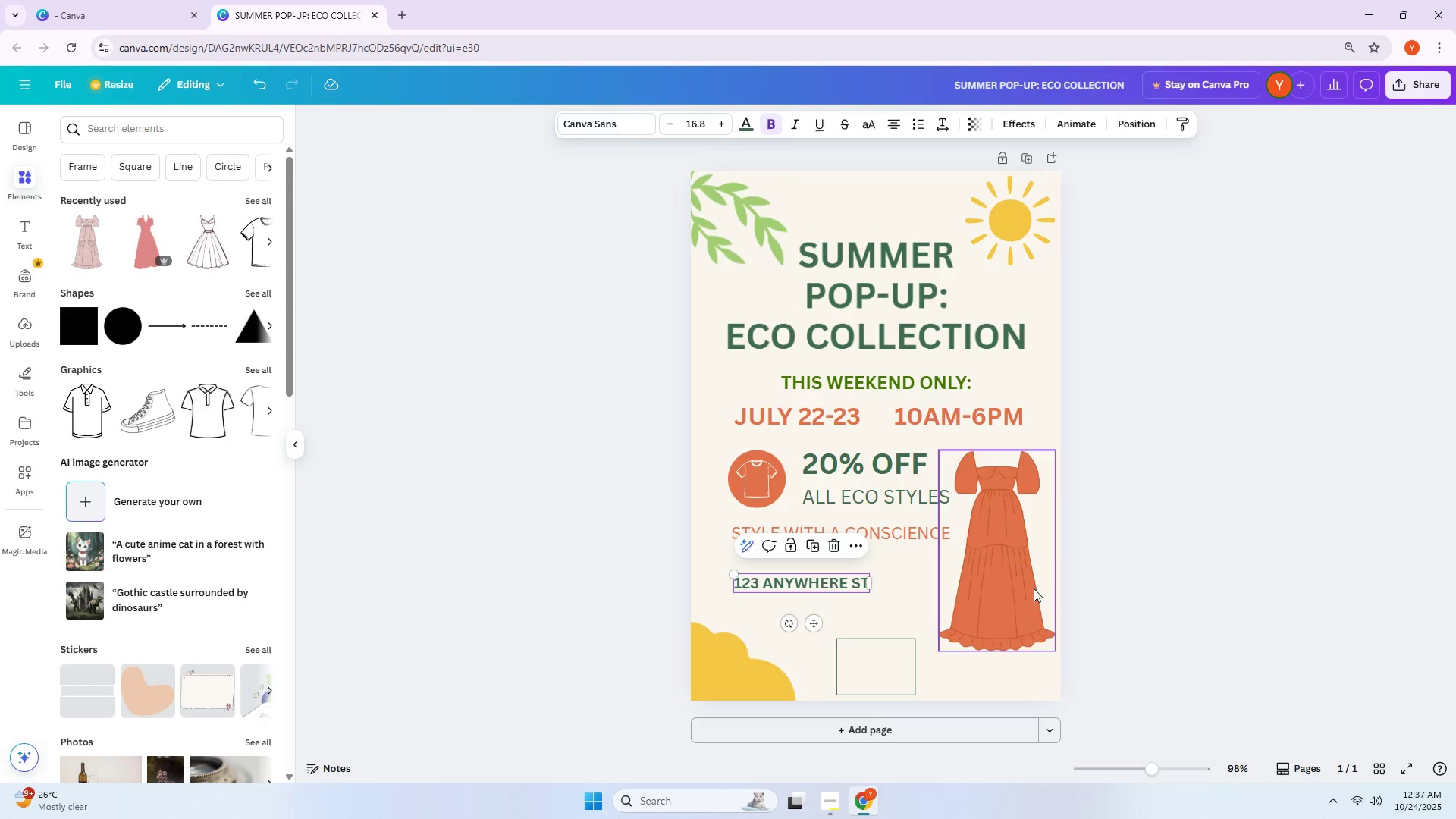 
left_click([1112, 583])
 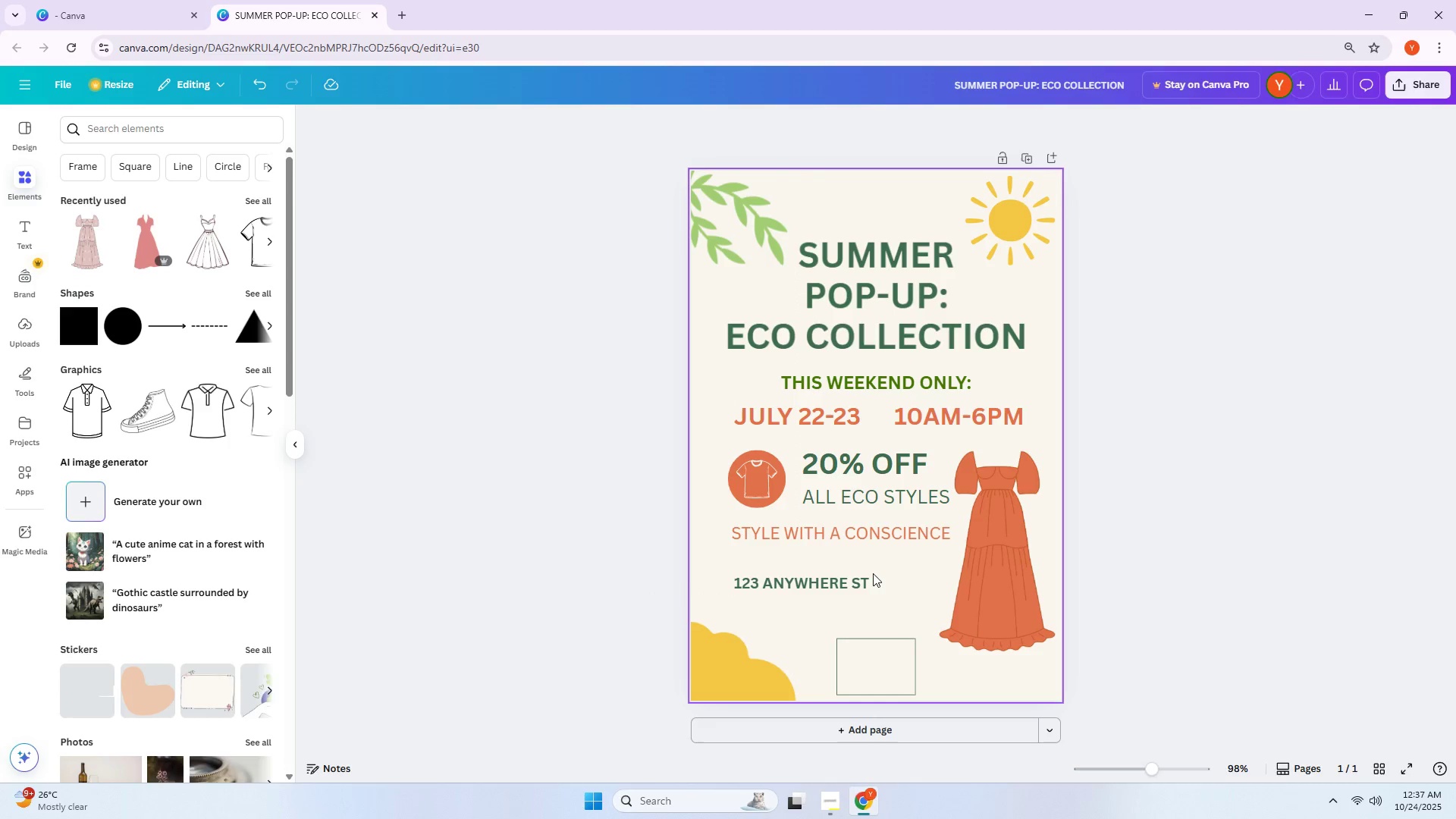 
left_click_drag(start_coordinate=[816, 538], to_coordinate=[819, 551])
 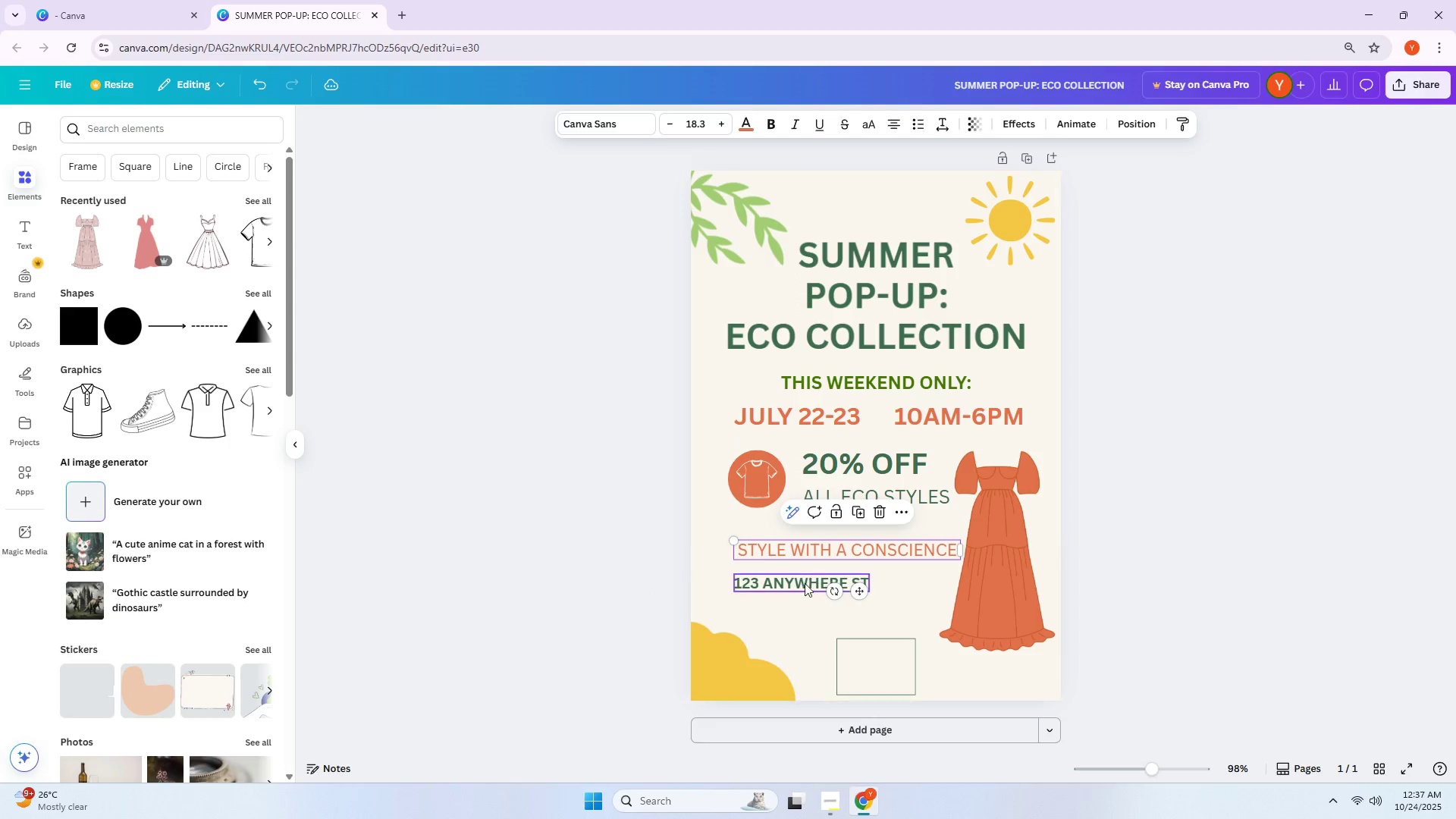 
left_click_drag(start_coordinate=[801, 588], to_coordinate=[805, 585])
 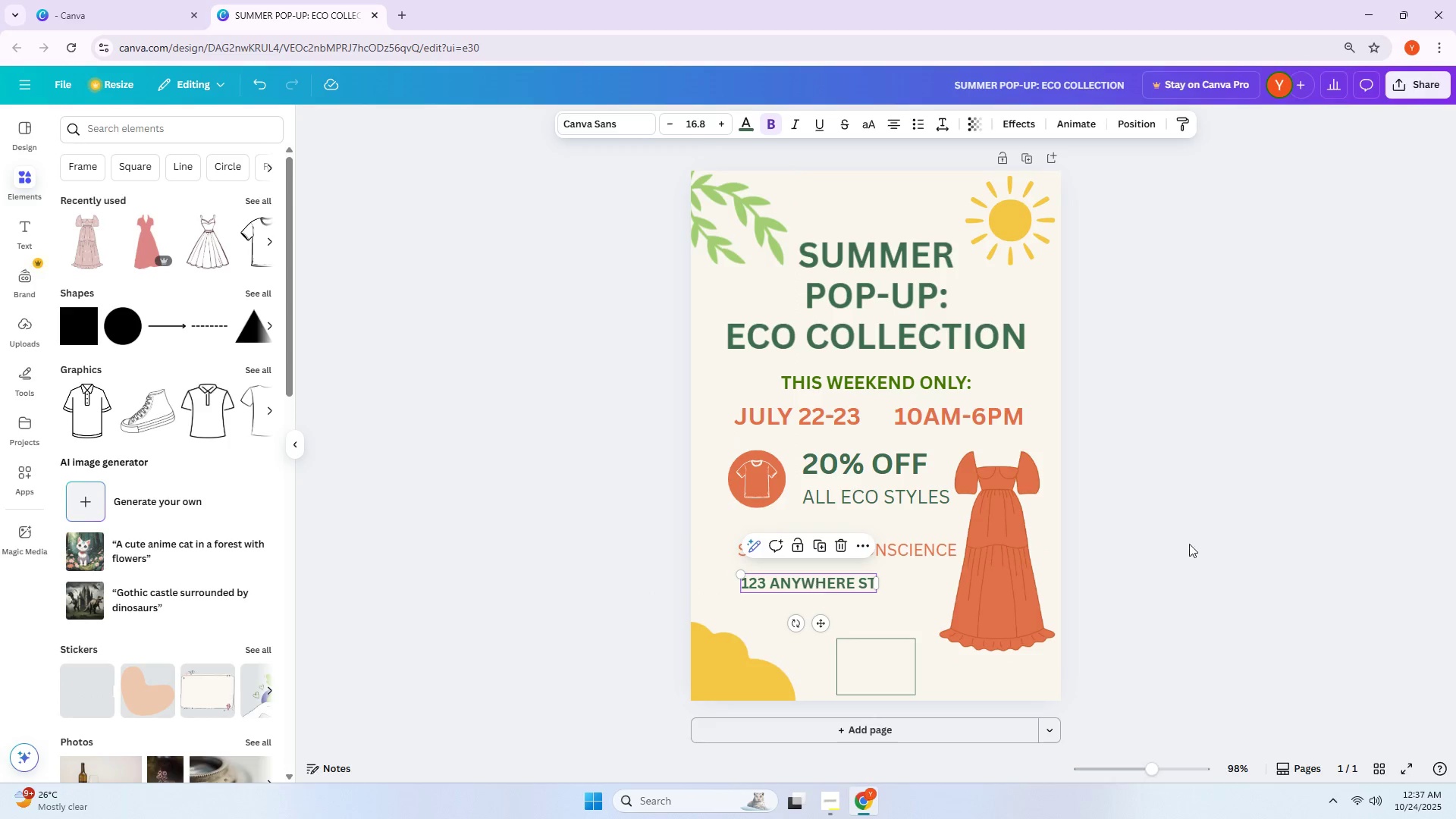 
left_click([1276, 532])
 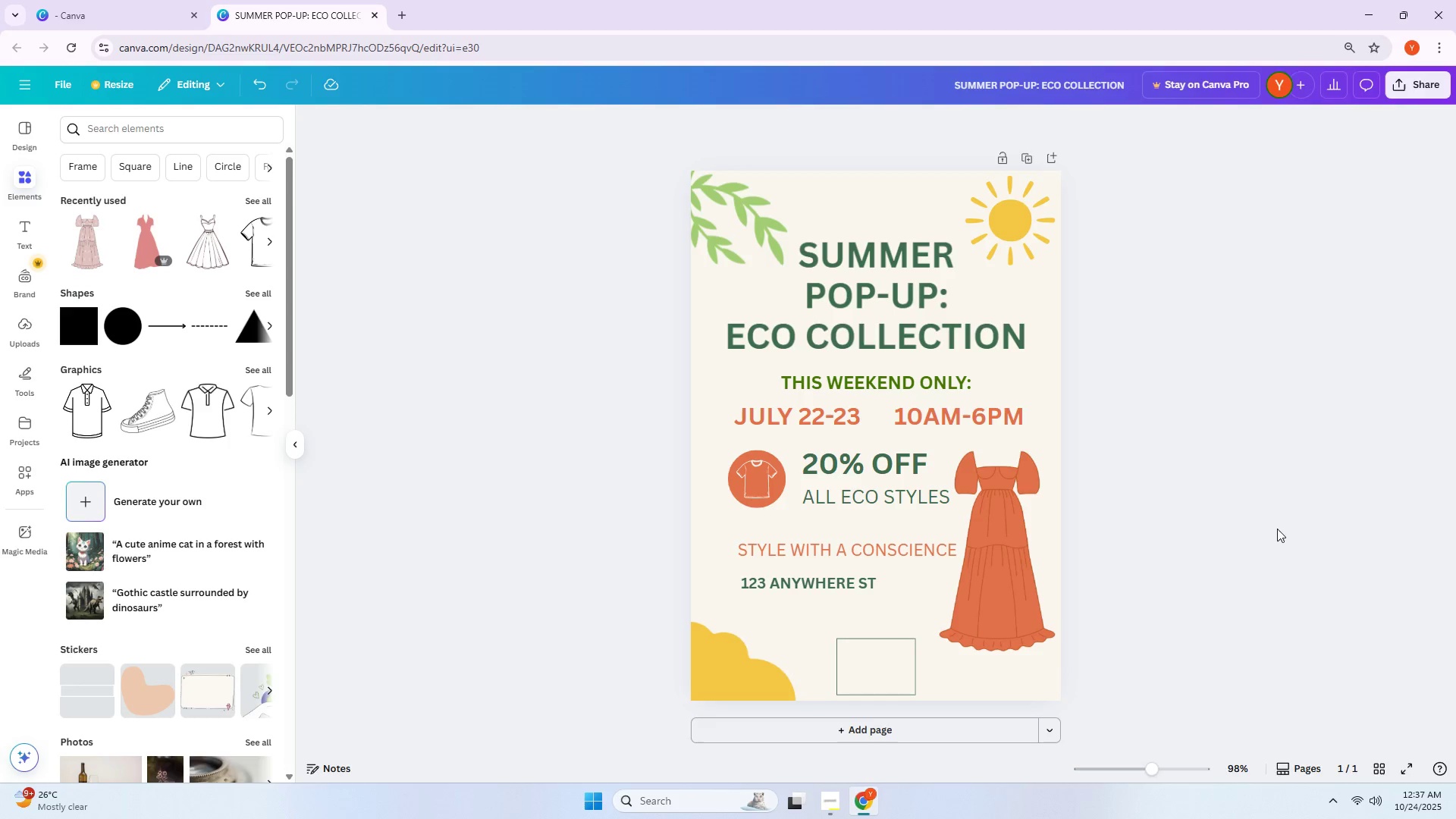 
wait(14.33)
 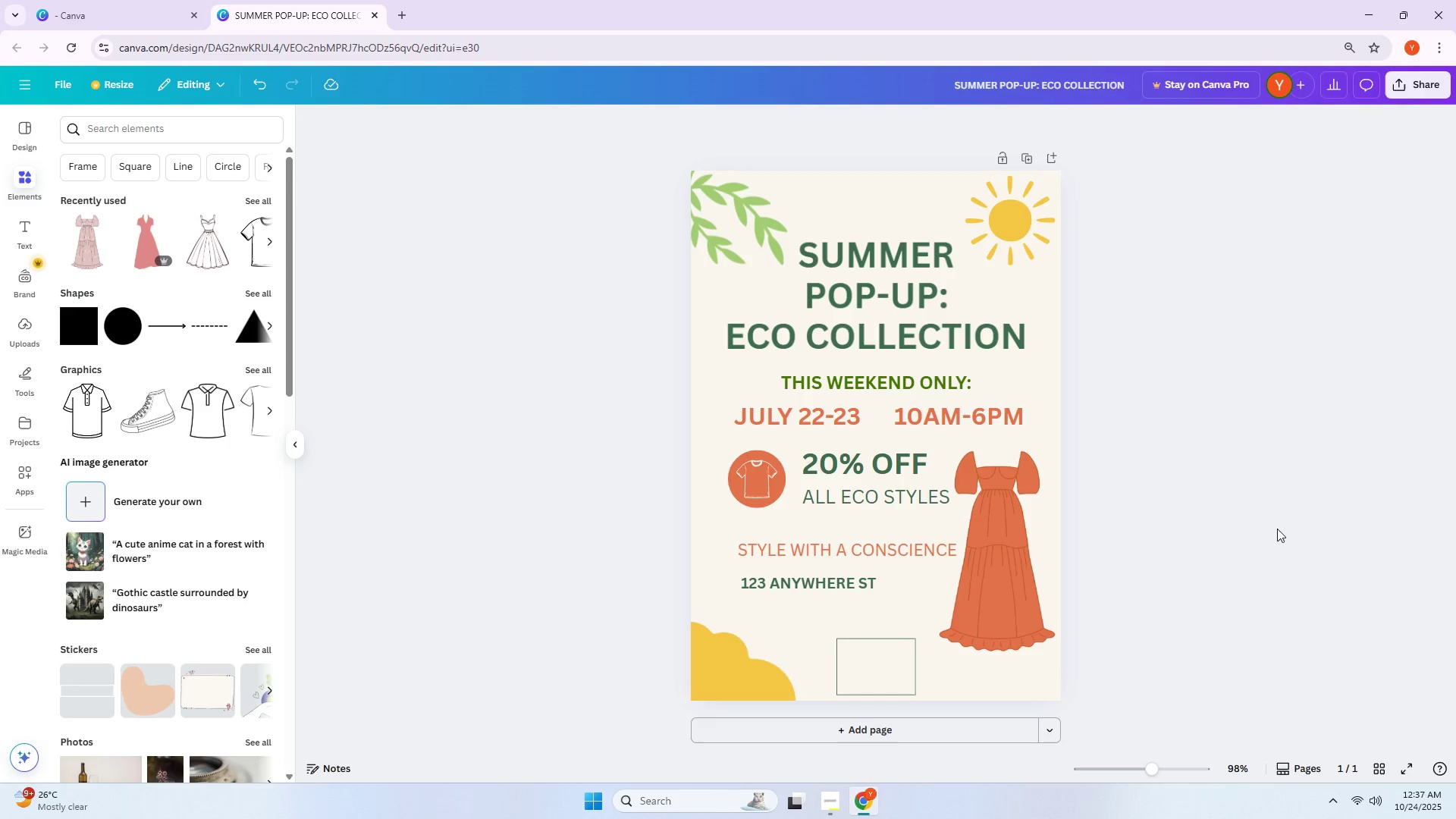 
scroll: coordinate [1003, 461], scroll_direction: down, amount: 4.0
 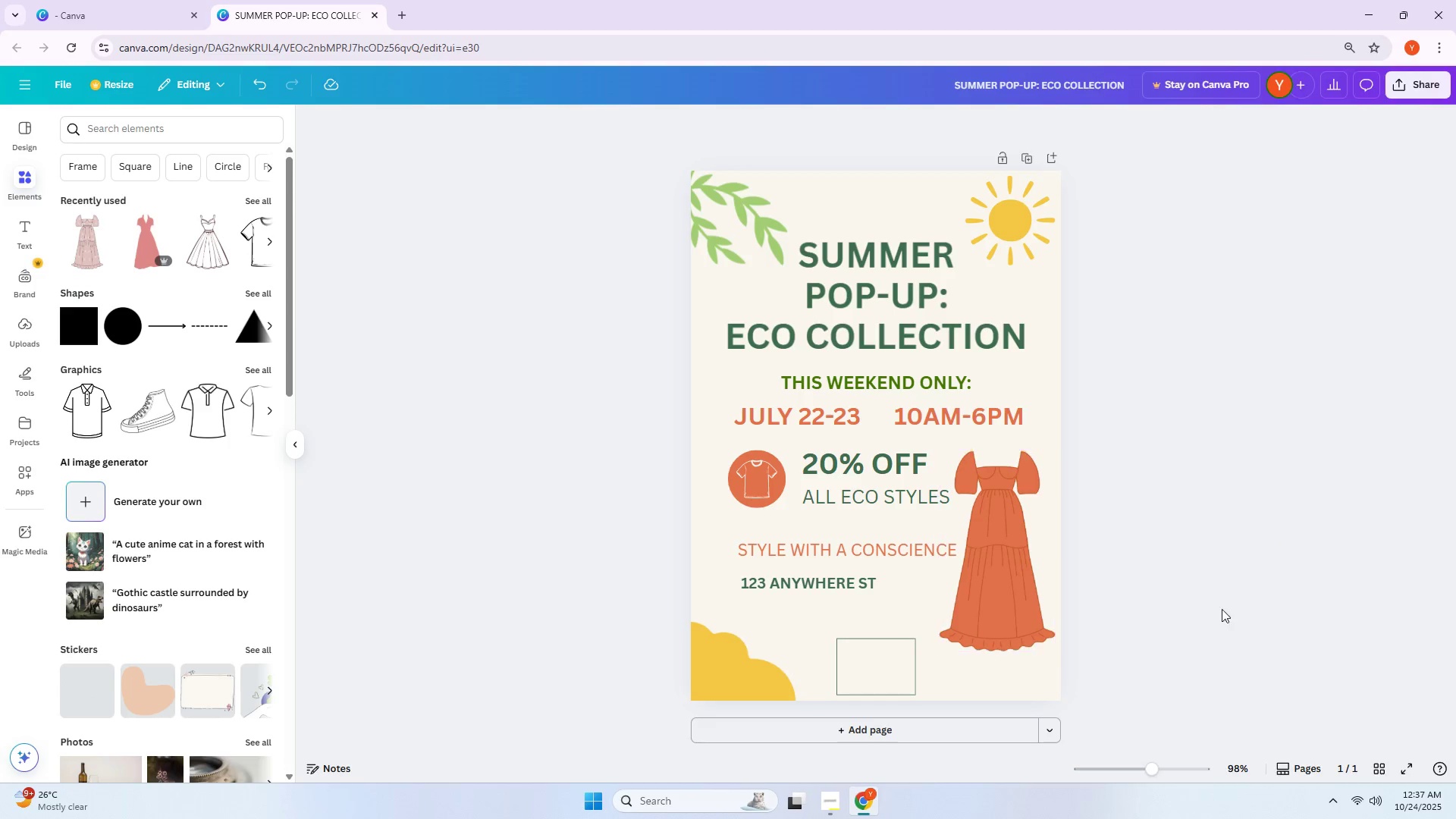 
left_click([1245, 602])
 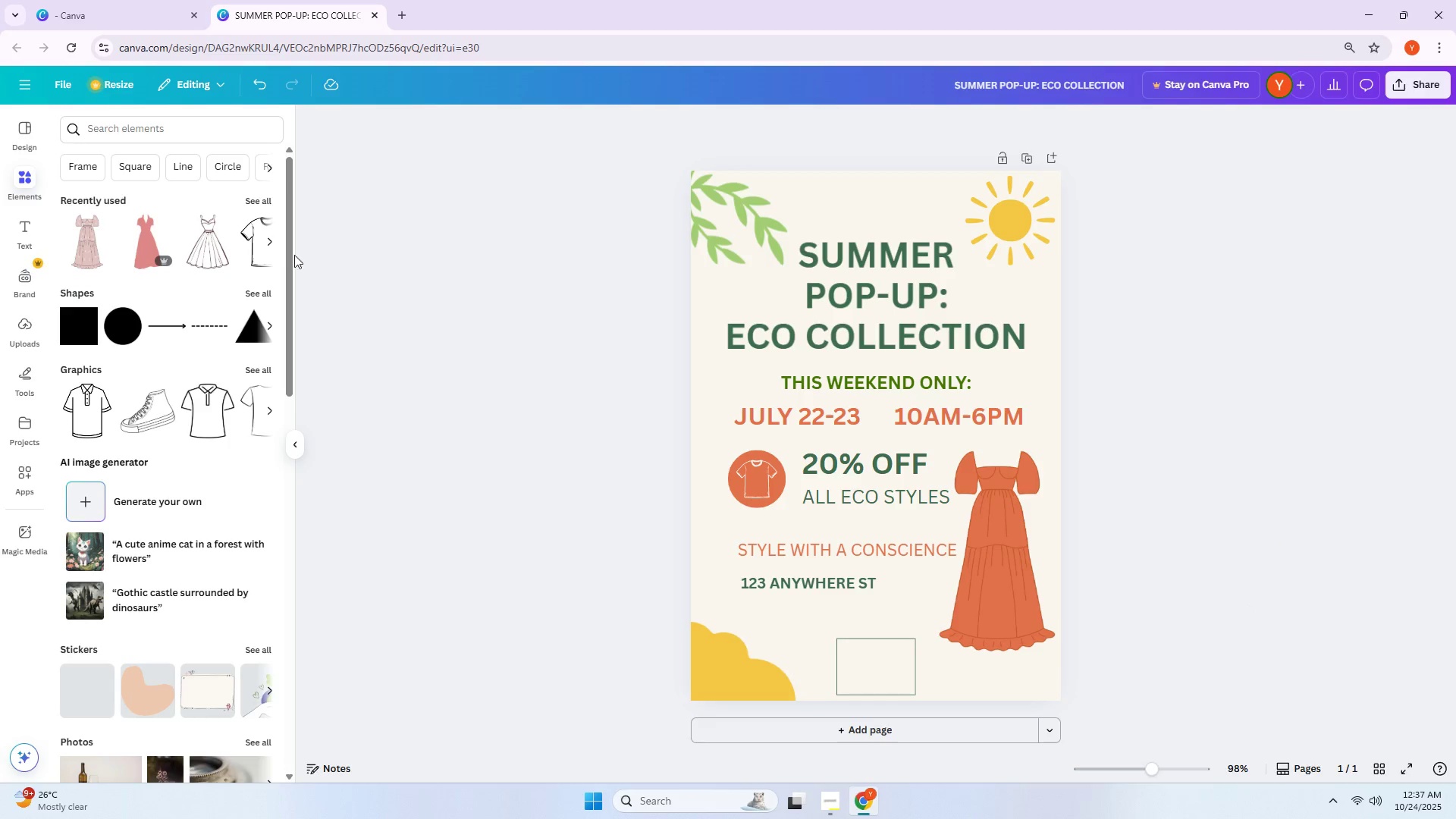 
left_click([20, 217])
 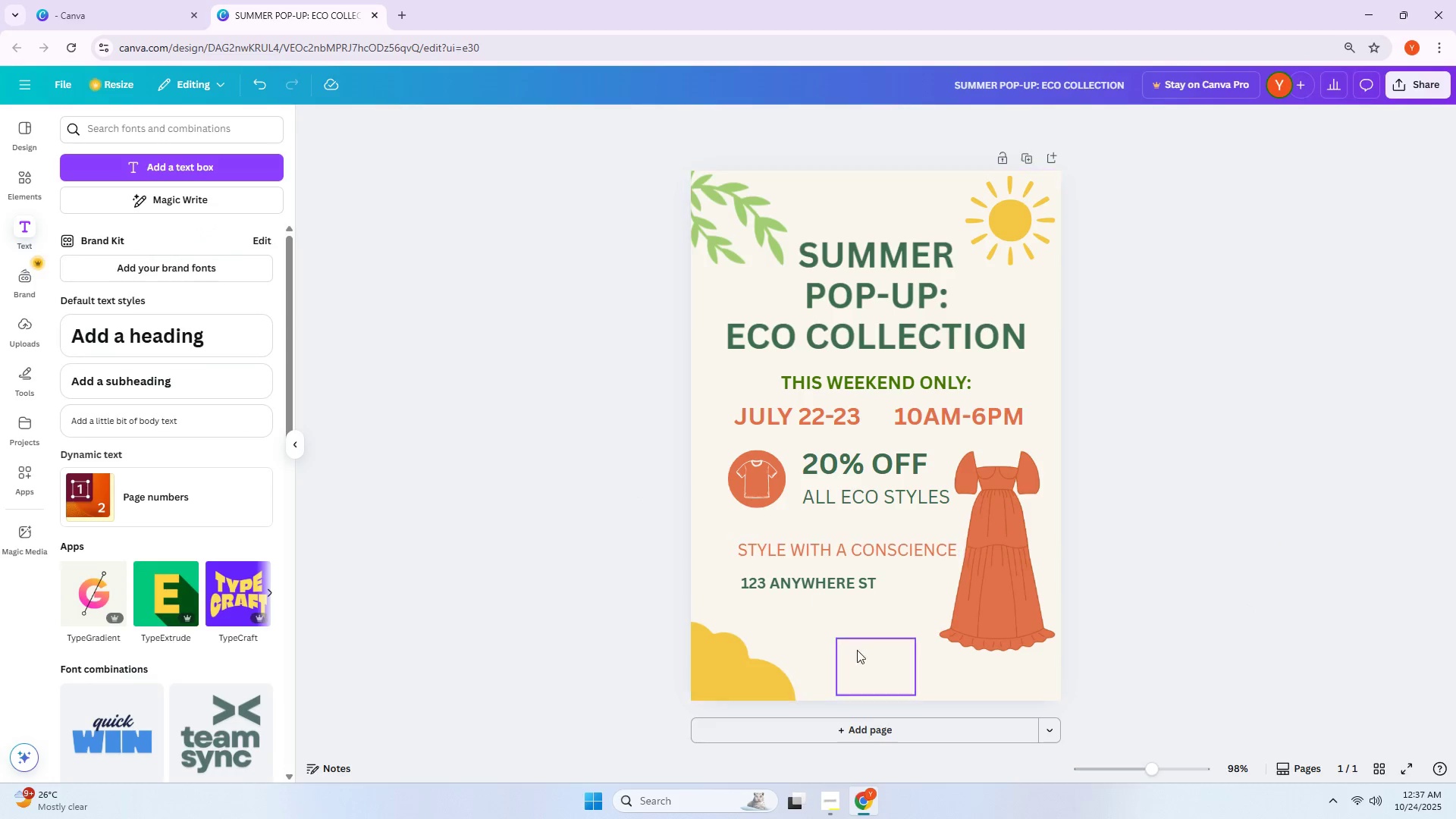 
left_click([860, 660])
 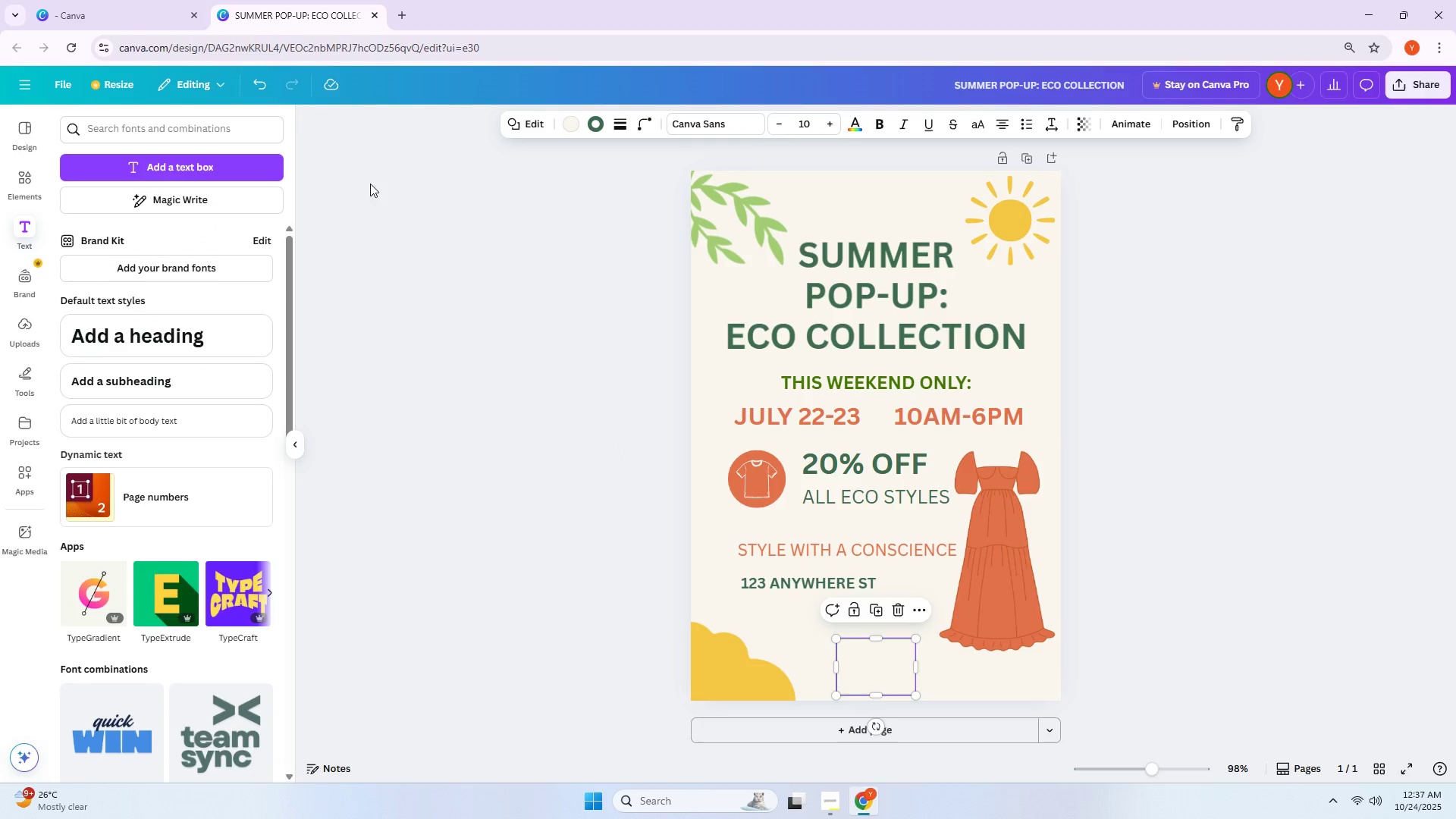 
left_click([234, 169])
 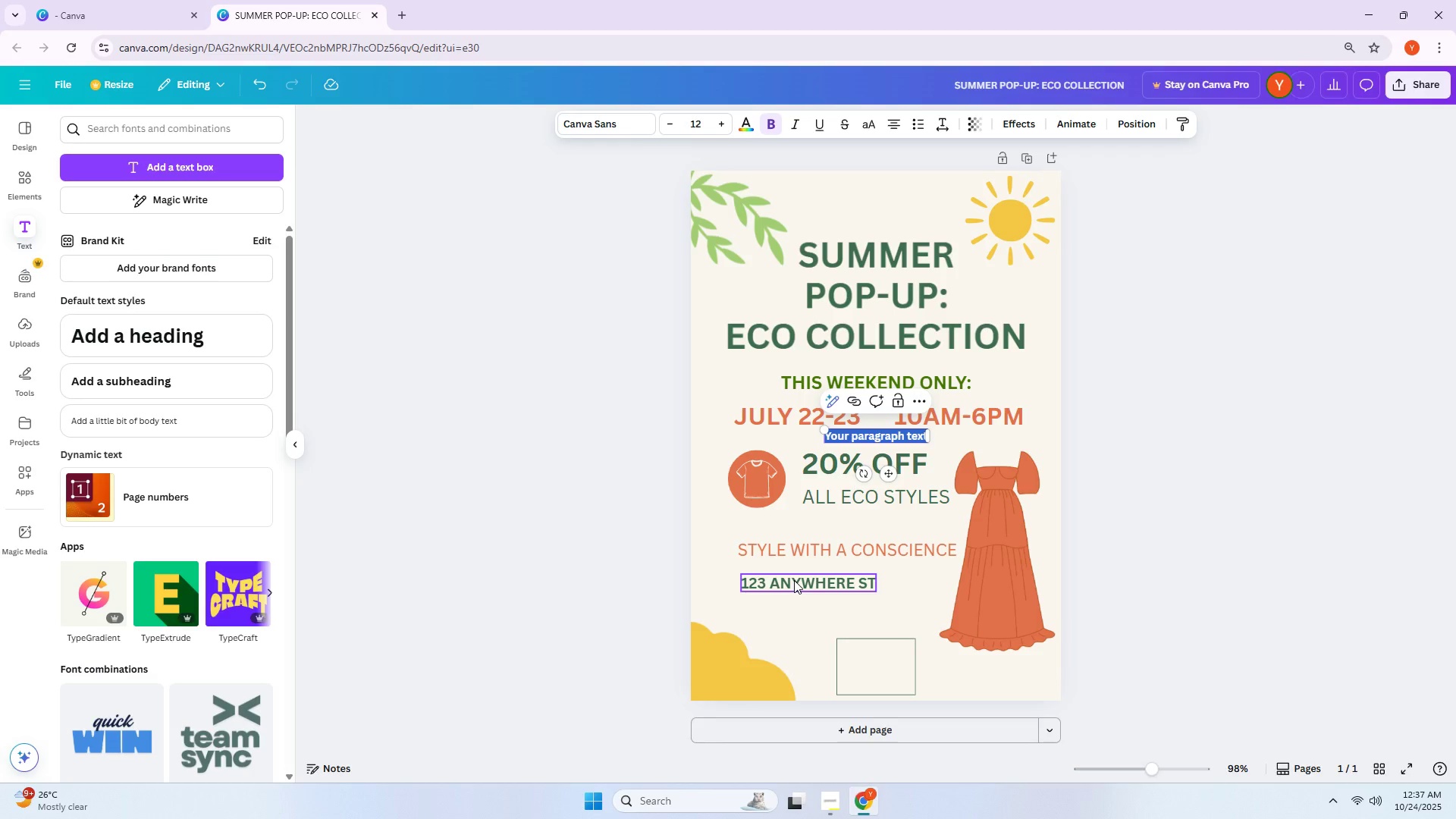 
type(you)
key(Backspace)
key(Backspace)
key(Backspace)
type(YOU)
 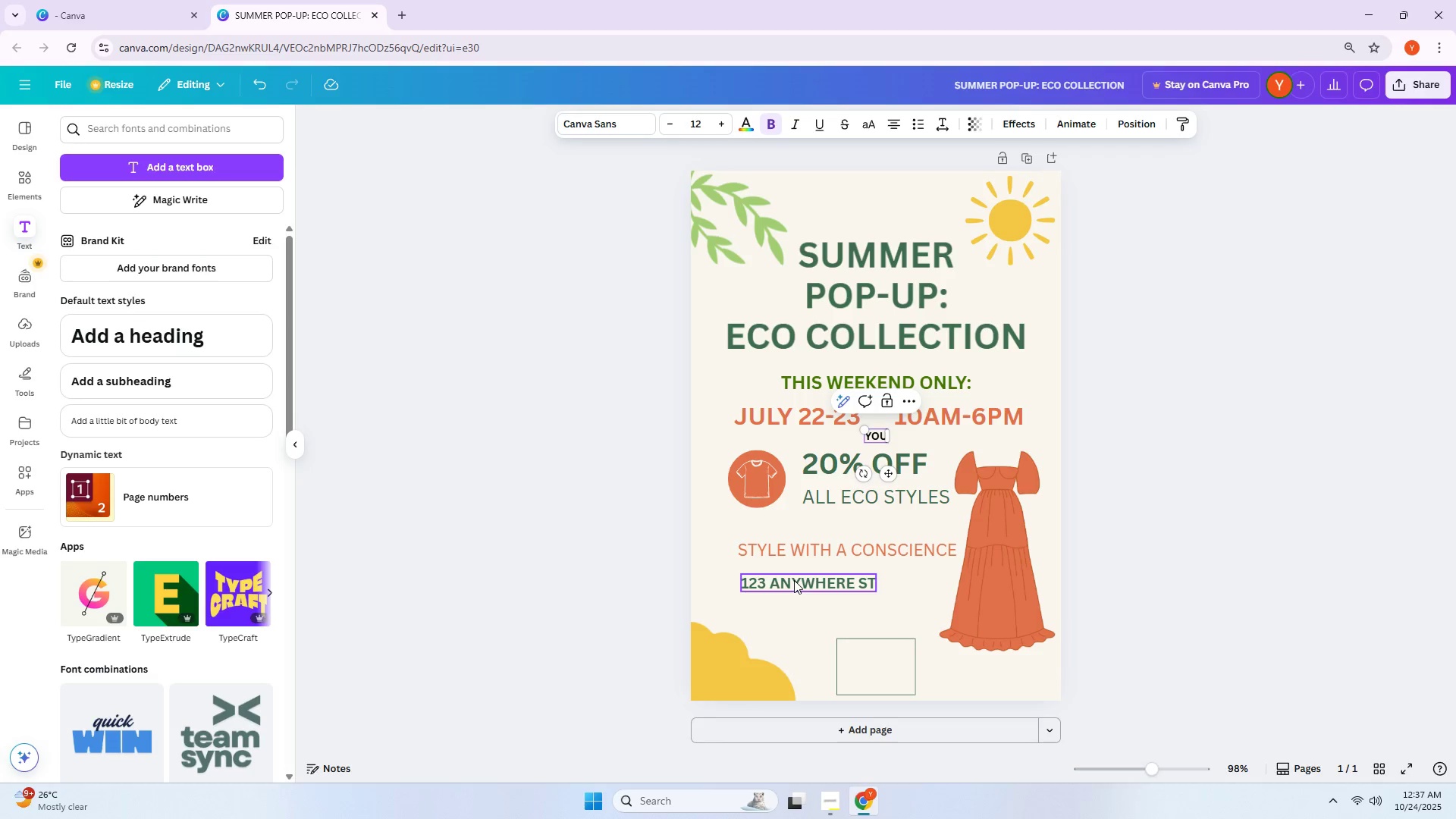 
key(Enter)
 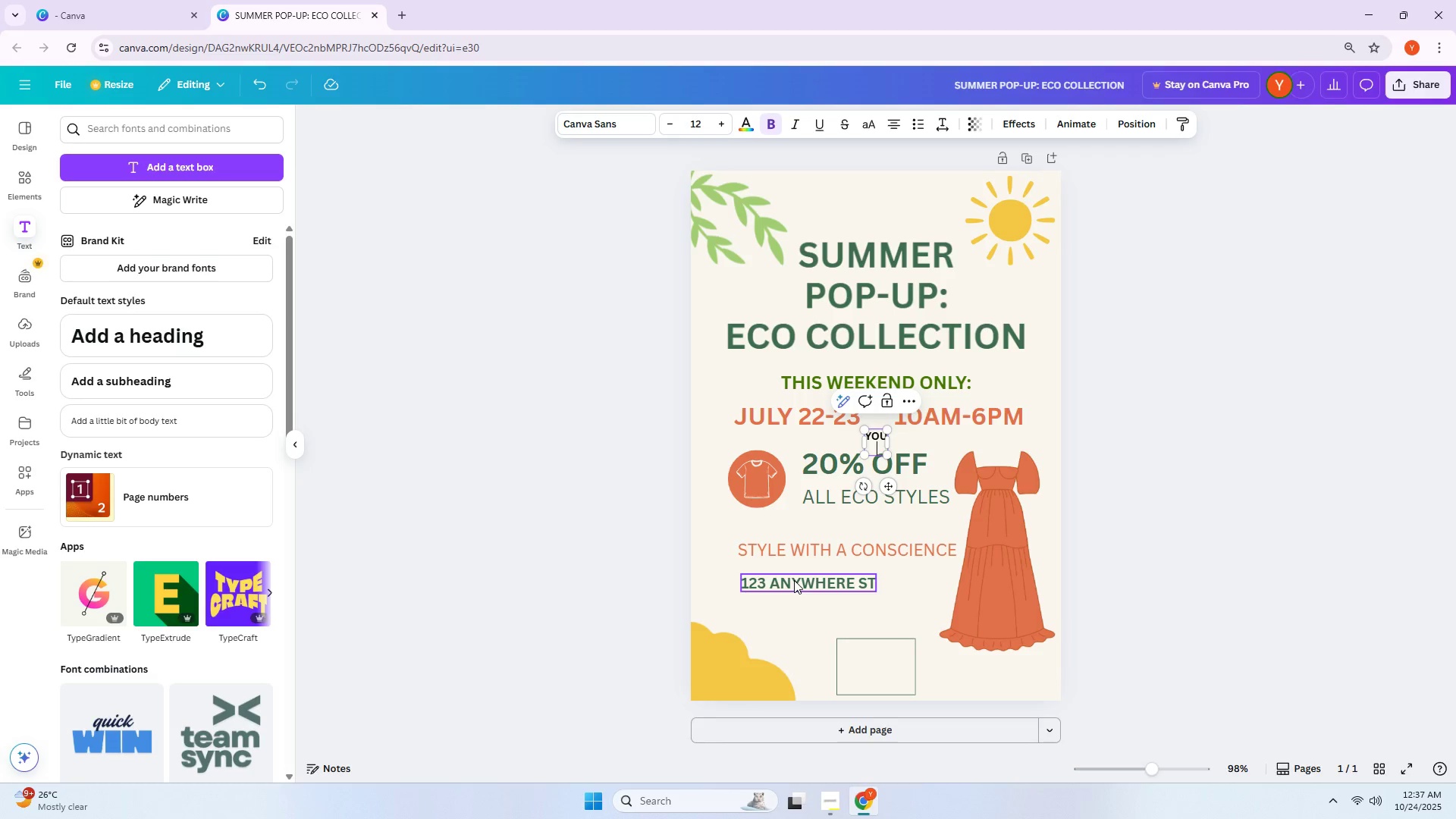 
type(LOGO )
key(Backspace)
 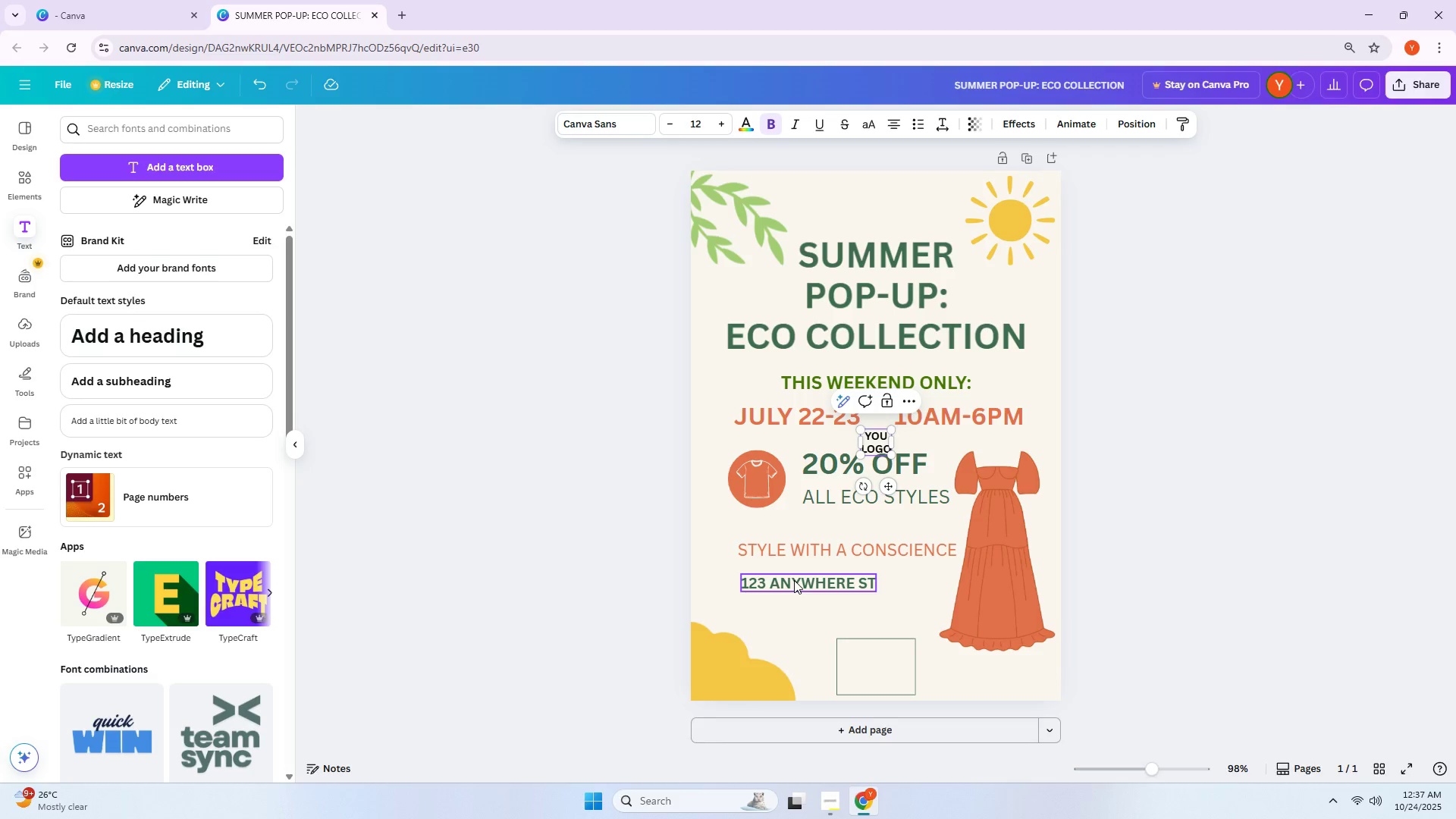 
key(Enter)
 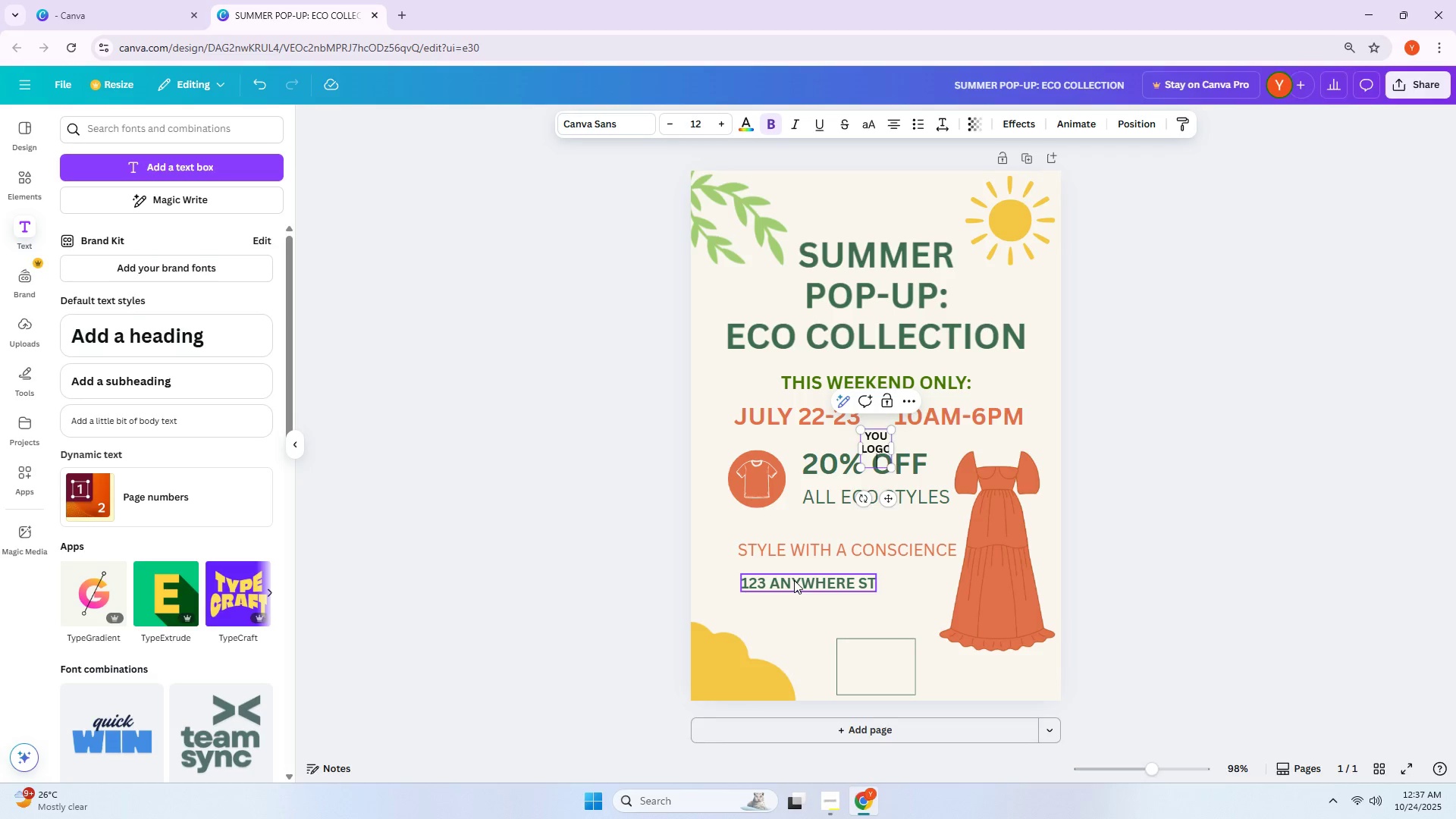 
type(HRTR)
key(Backspace)
key(Backspace)
key(Backspace)
type(ERE)
 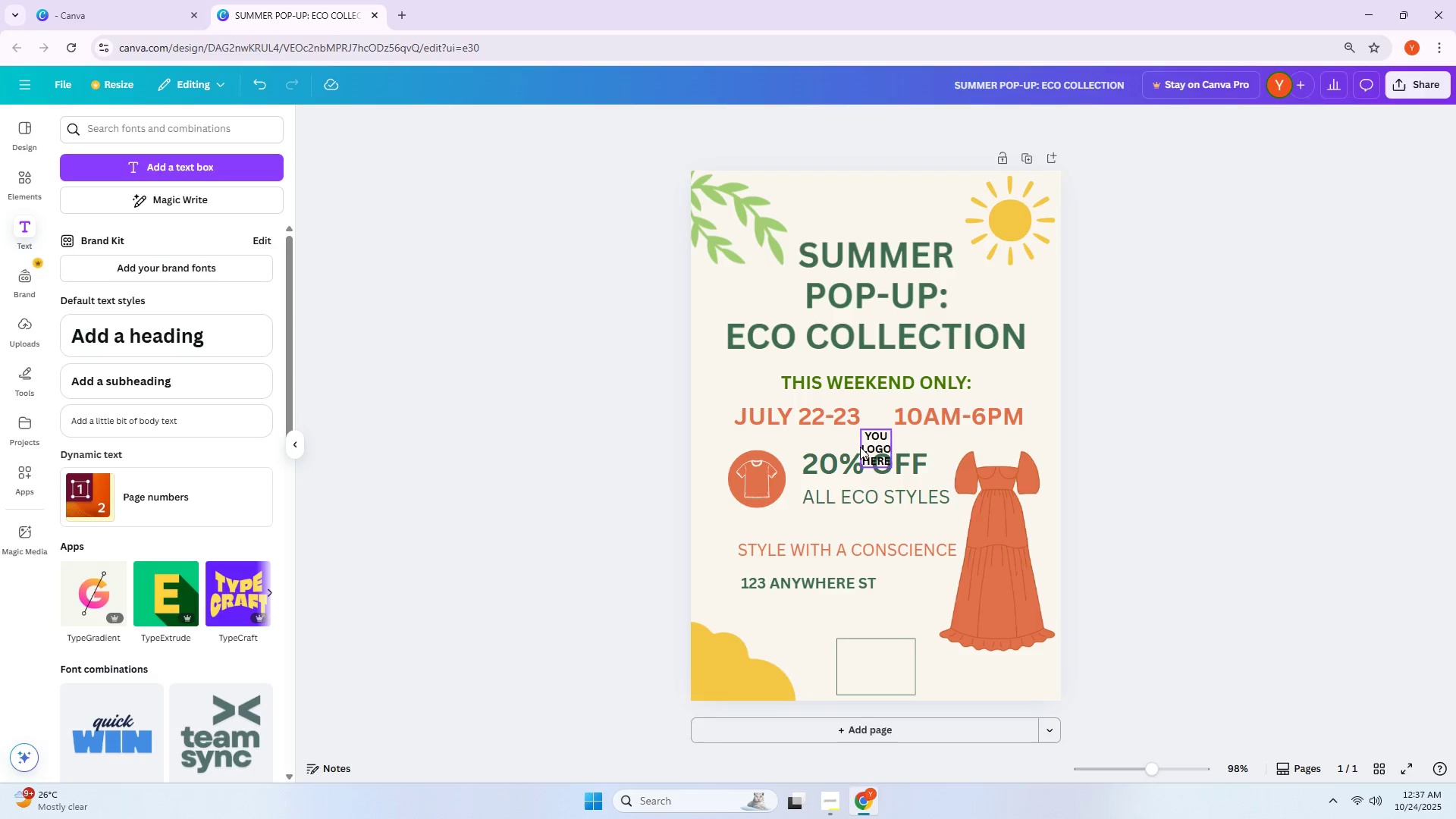 
left_click_drag(start_coordinate=[871, 439], to_coordinate=[872, 658])
 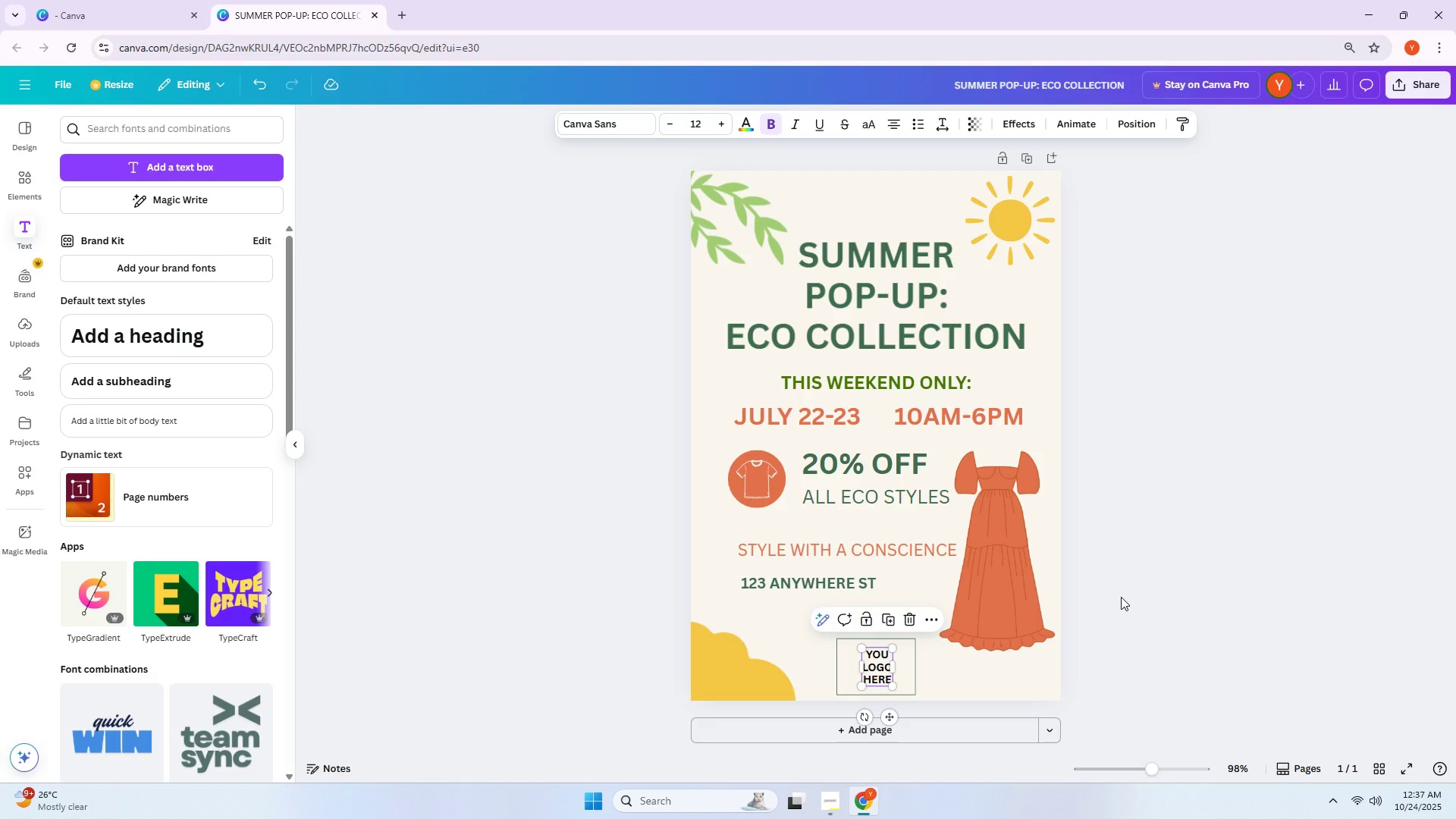 
left_click([1156, 588])
 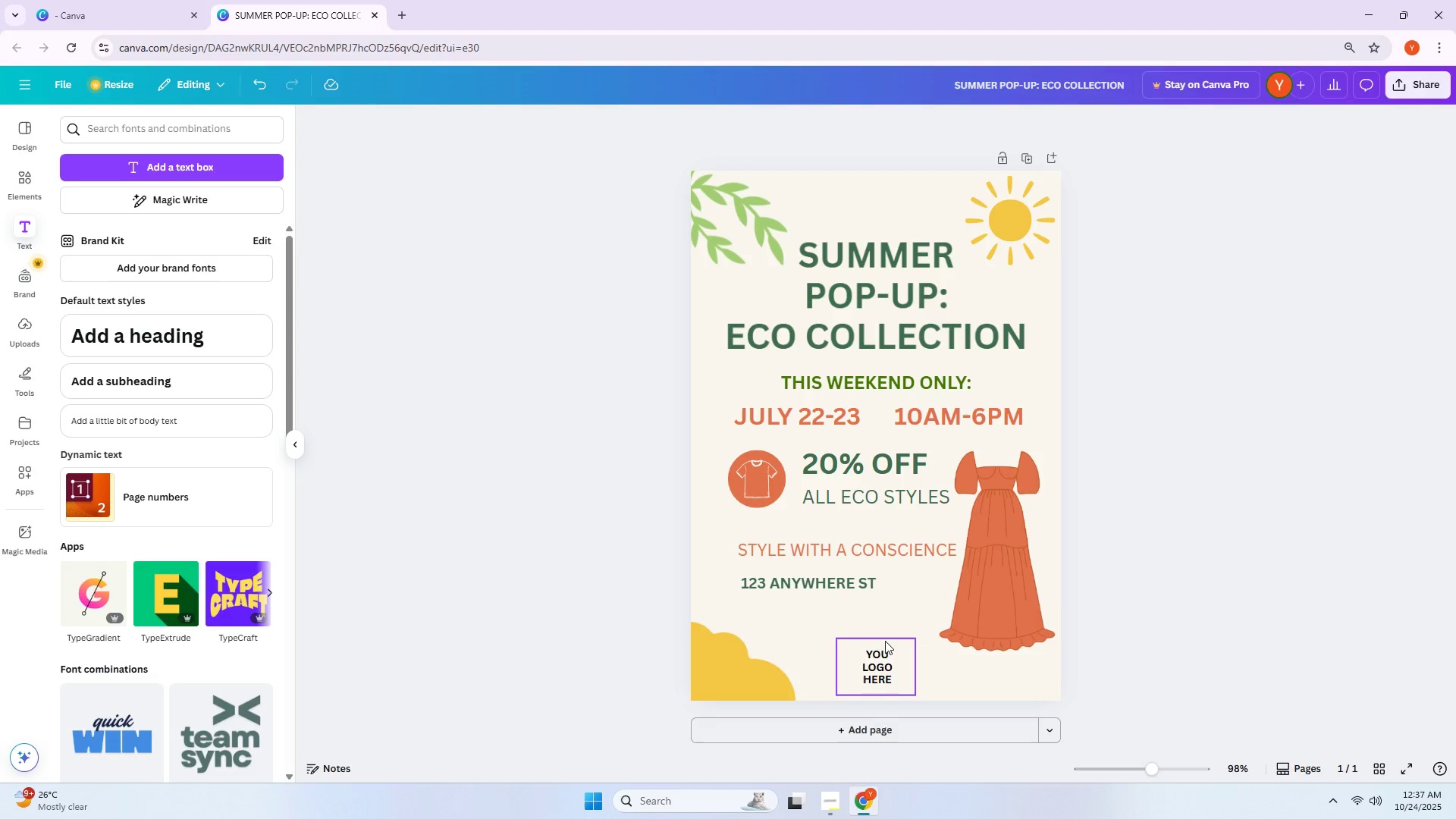 
left_click([880, 639])
 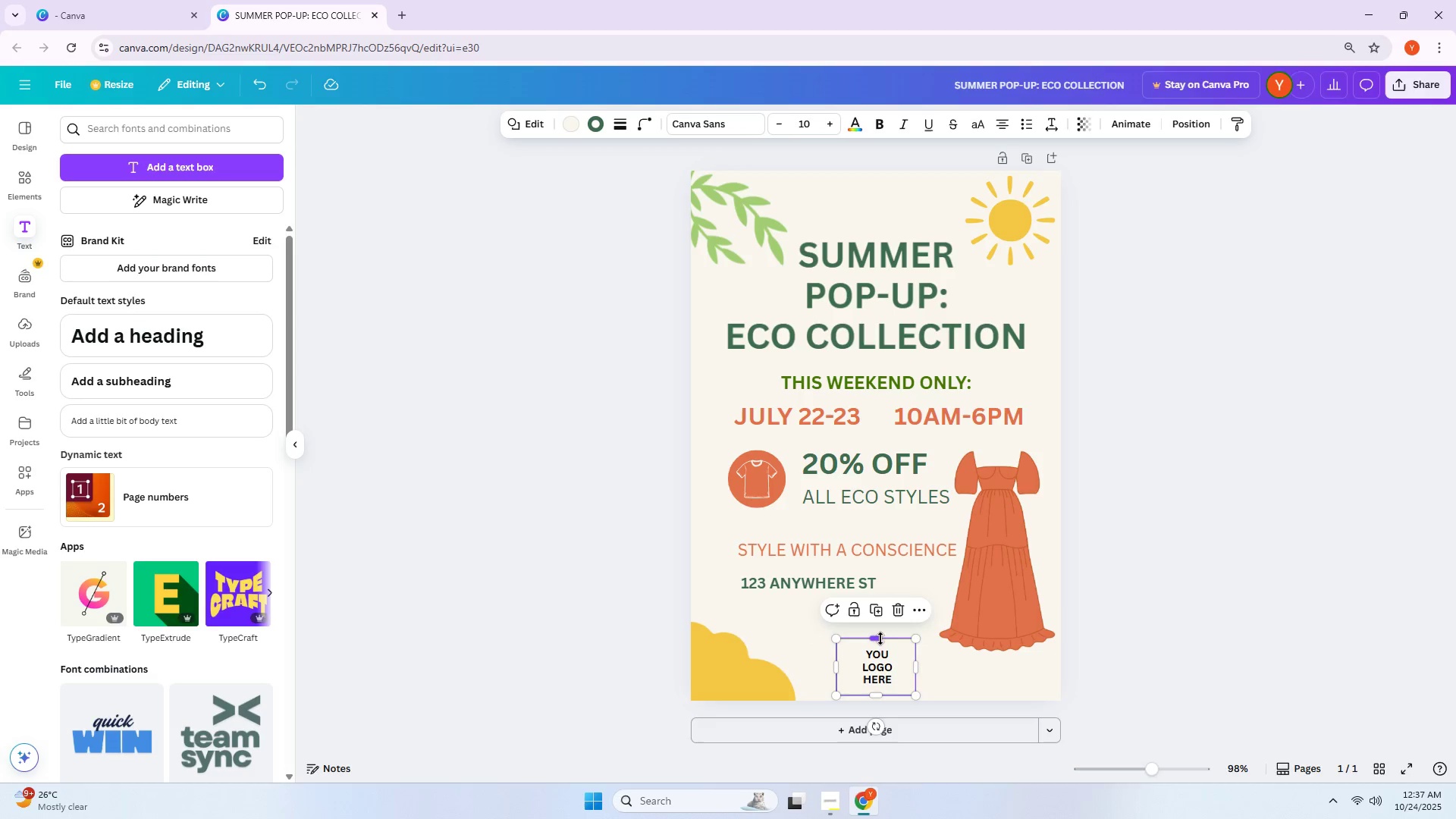 
left_click_drag(start_coordinate=[874, 639], to_coordinate=[876, 650])
 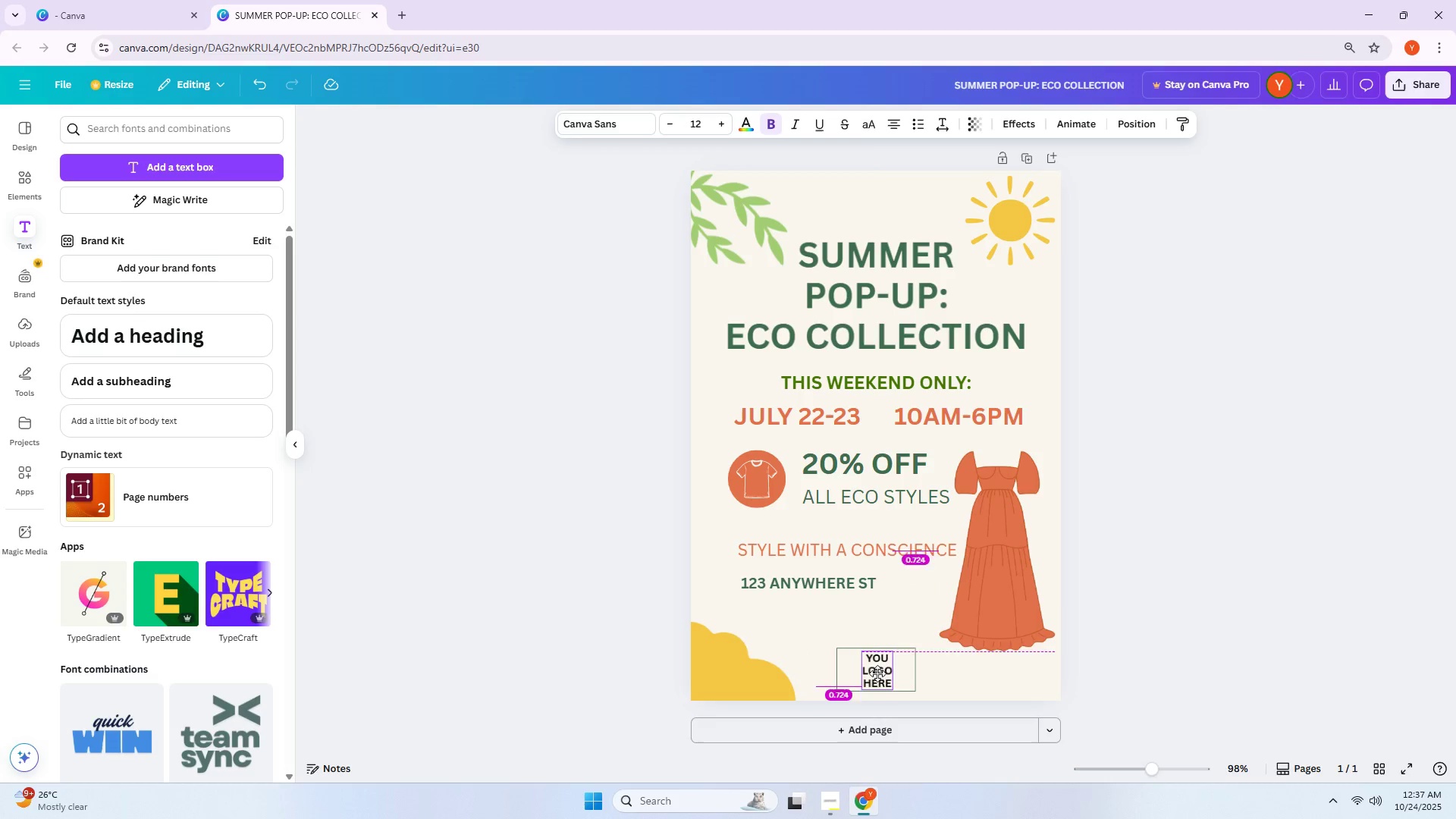 
left_click_drag(start_coordinate=[861, 653], to_coordinate=[868, 659])
 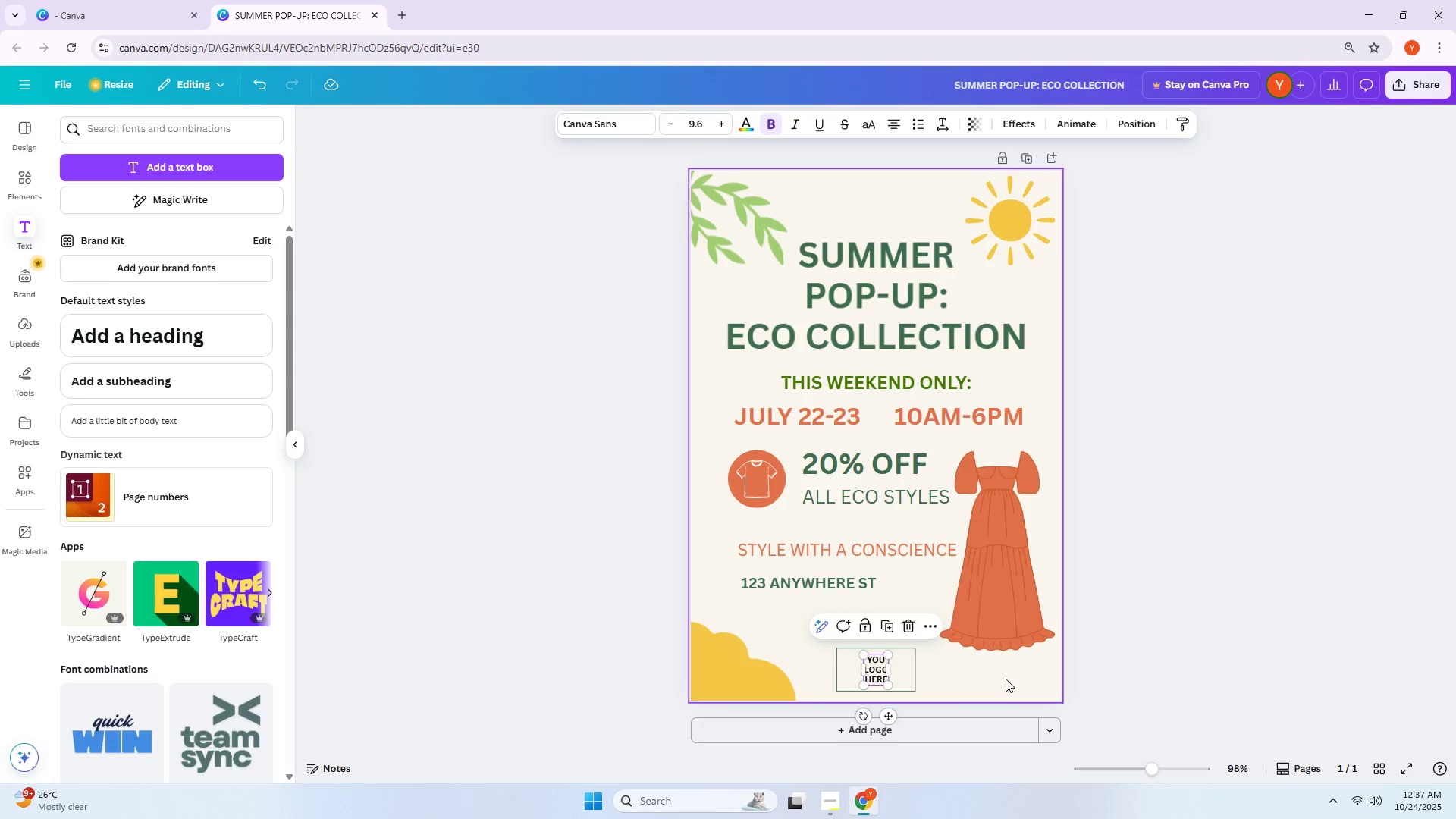 
wait(8.39)
 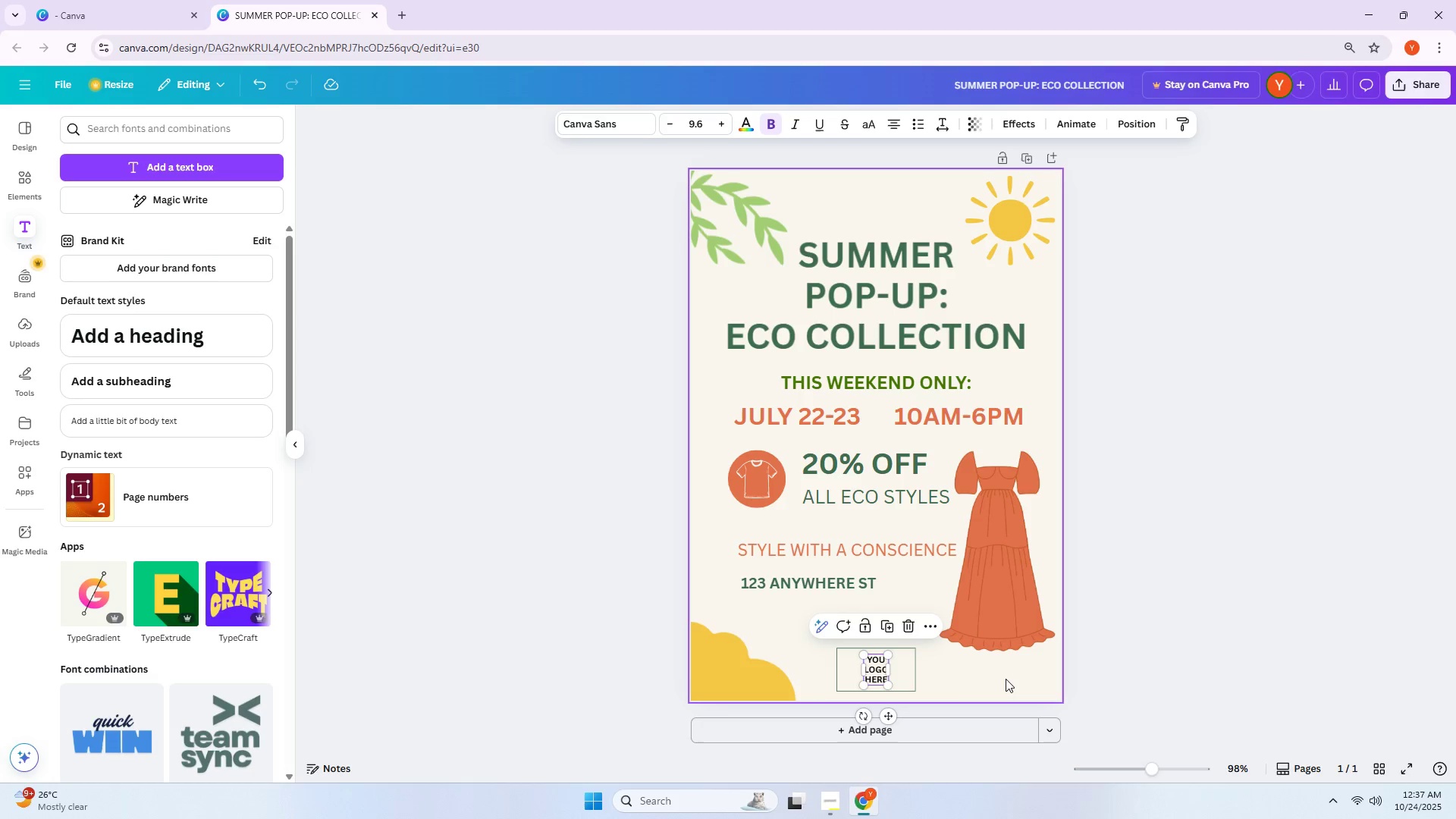 
left_click([844, 663])
 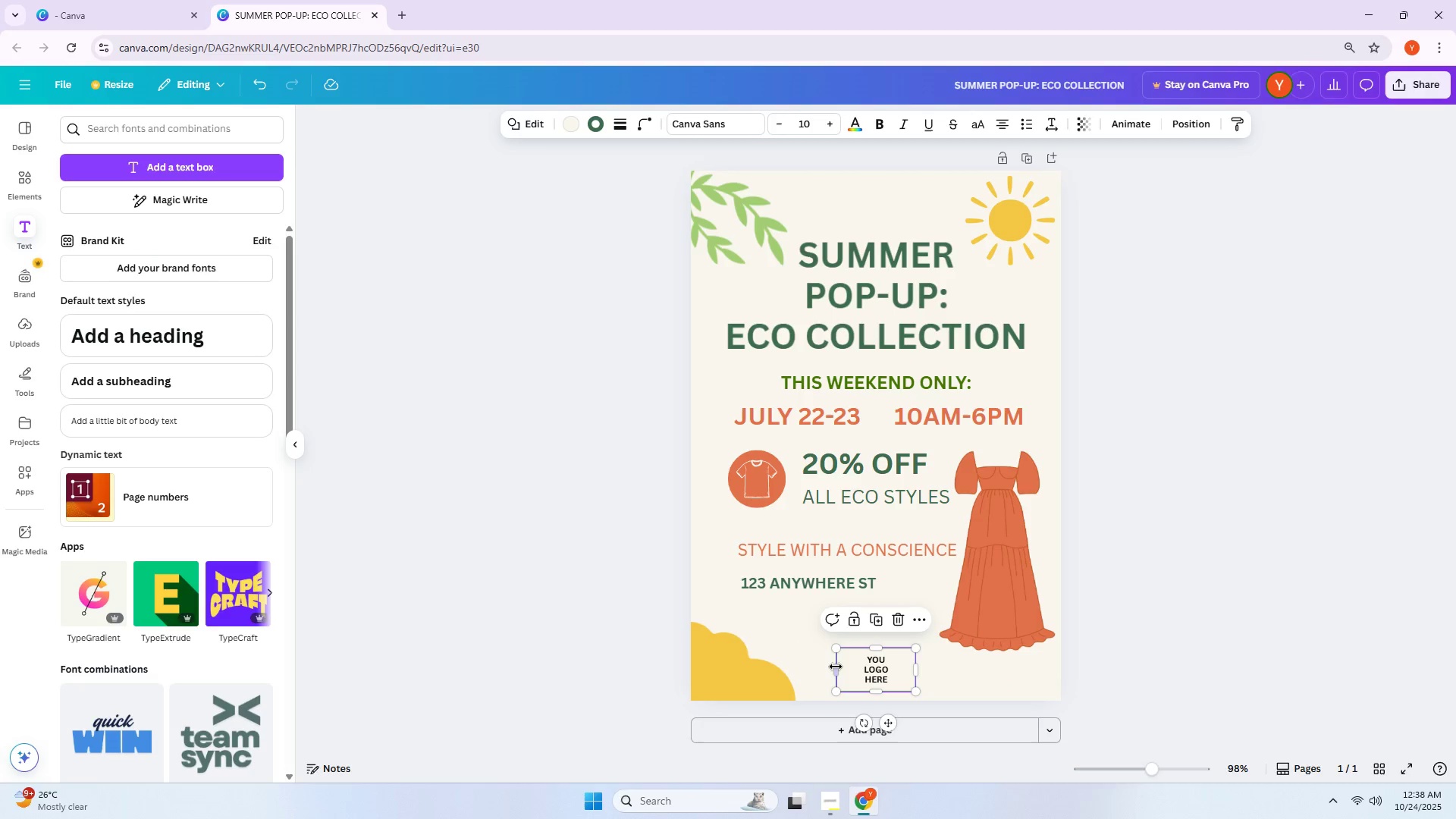 
left_click_drag(start_coordinate=[837, 667], to_coordinate=[824, 665])
 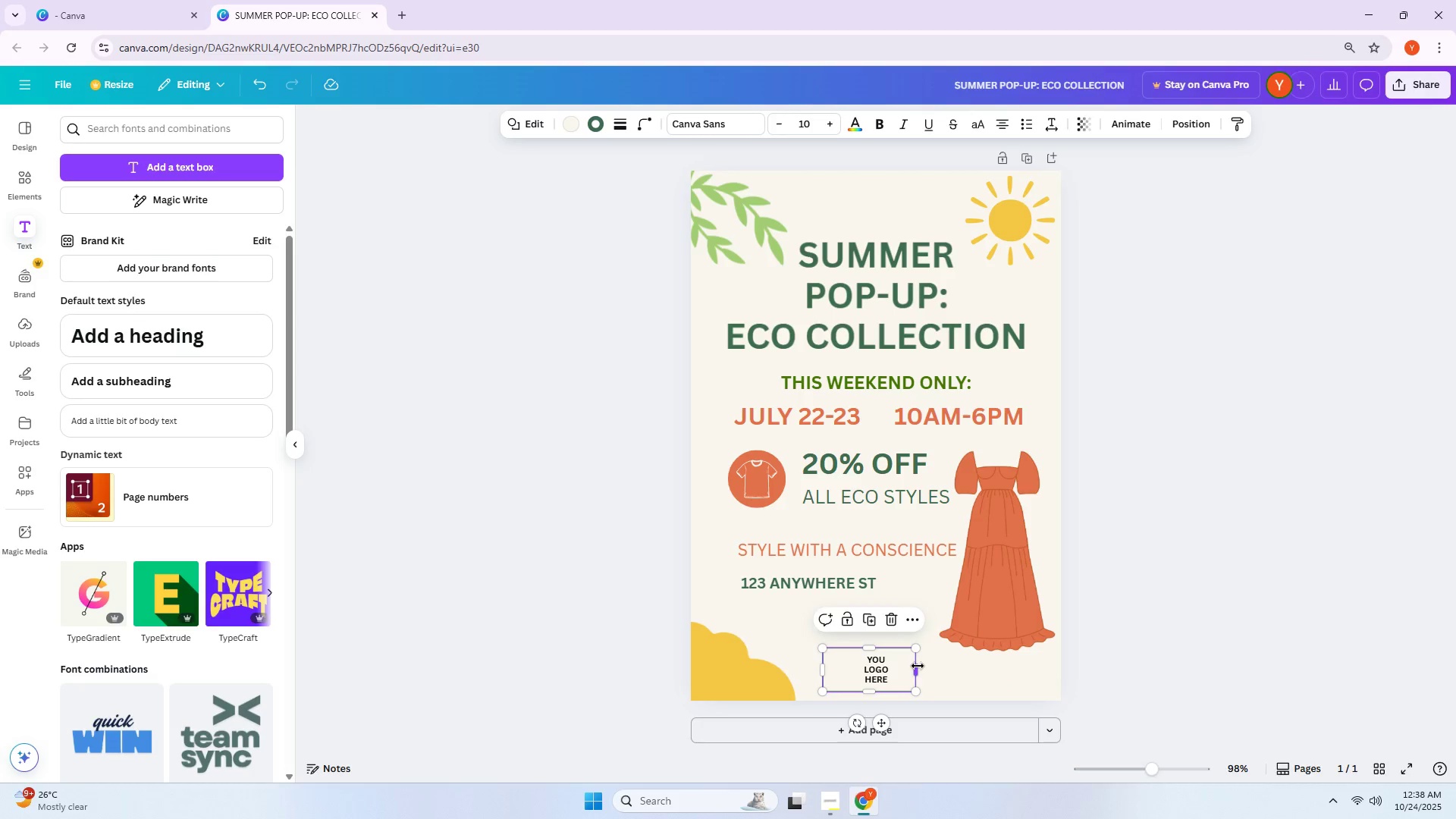 
left_click_drag(start_coordinate=[916, 667], to_coordinate=[927, 668])
 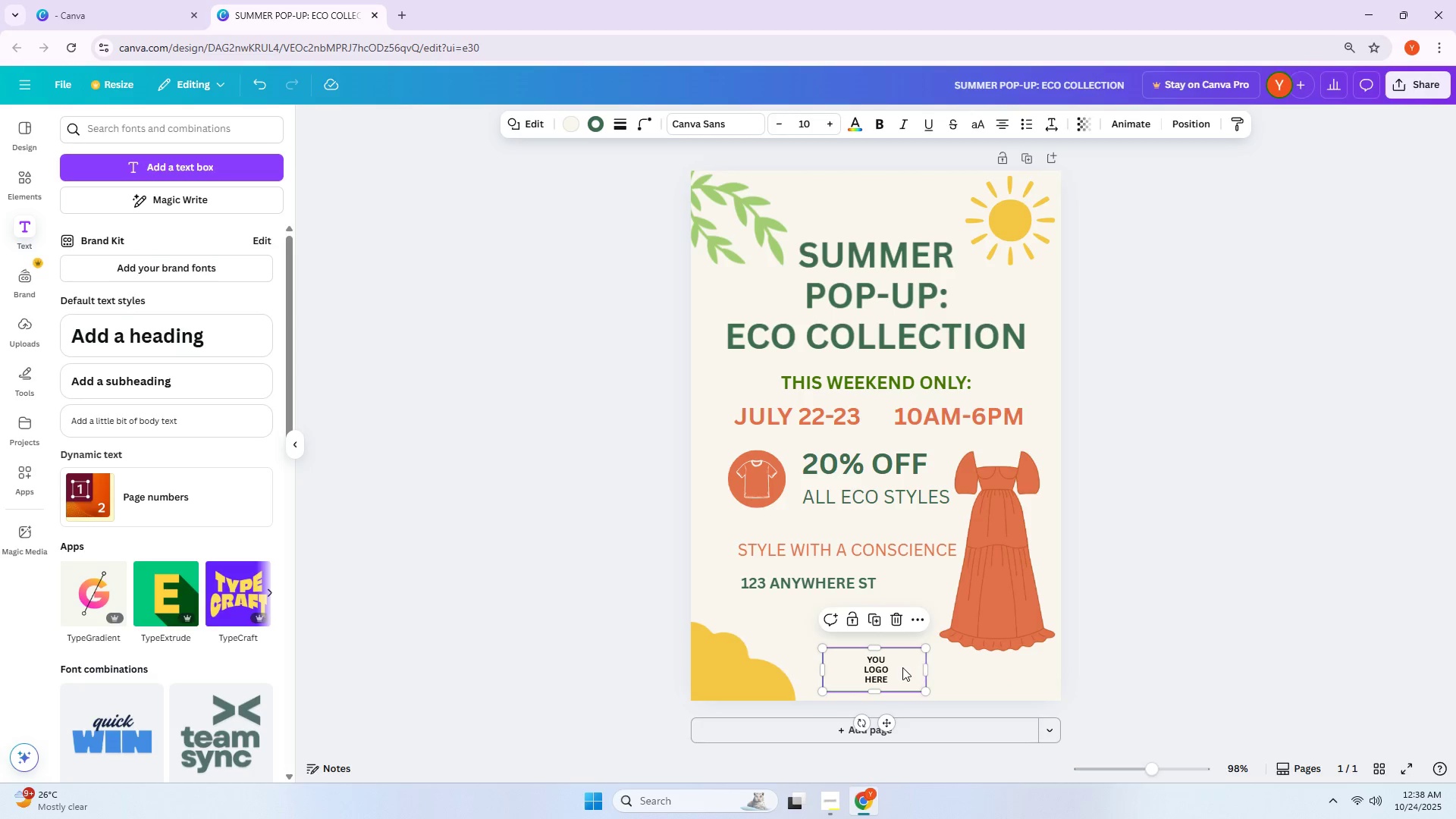 
left_click_drag(start_coordinate=[902, 667], to_coordinate=[902, 648])
 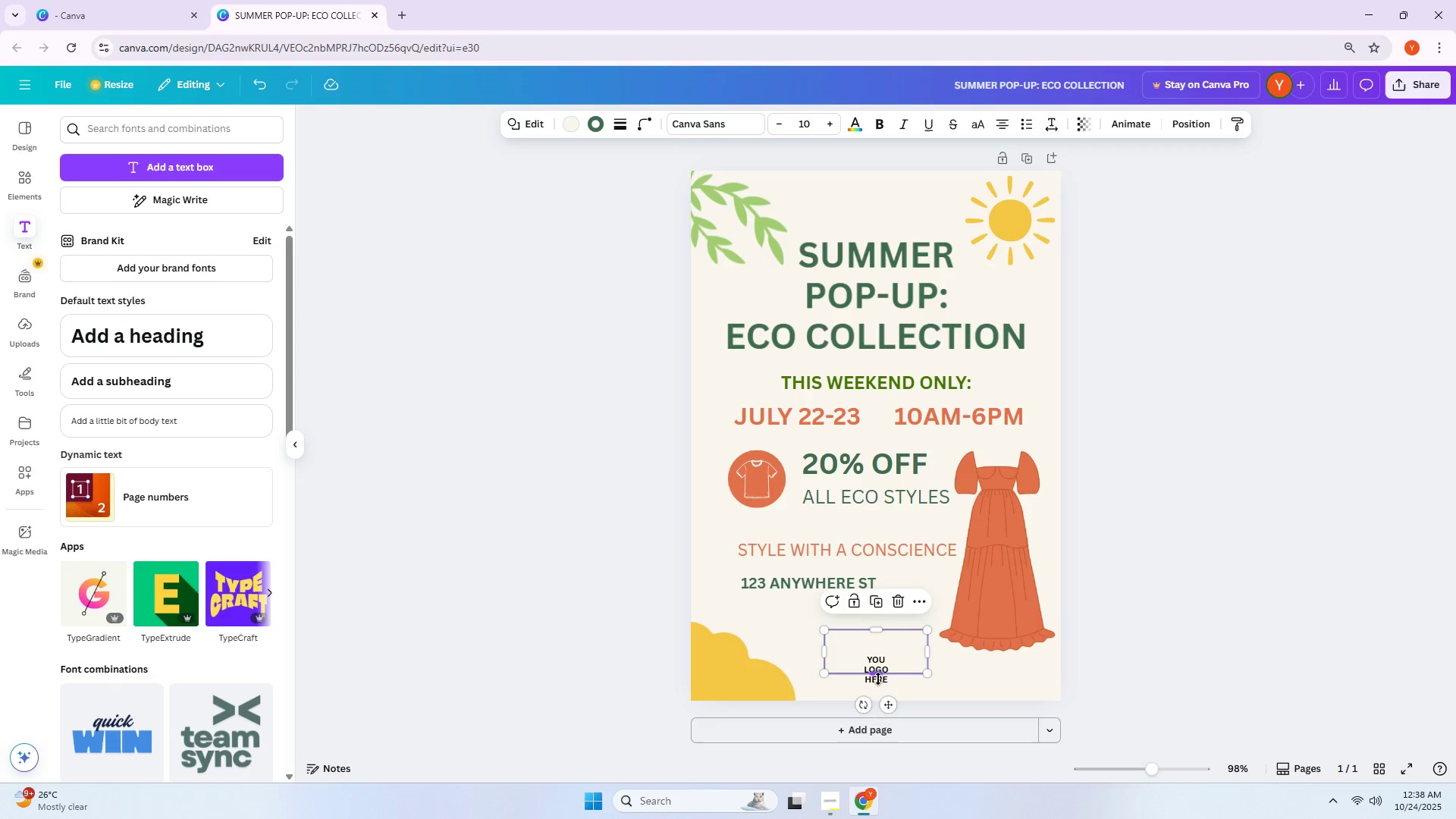 
left_click([879, 682])
 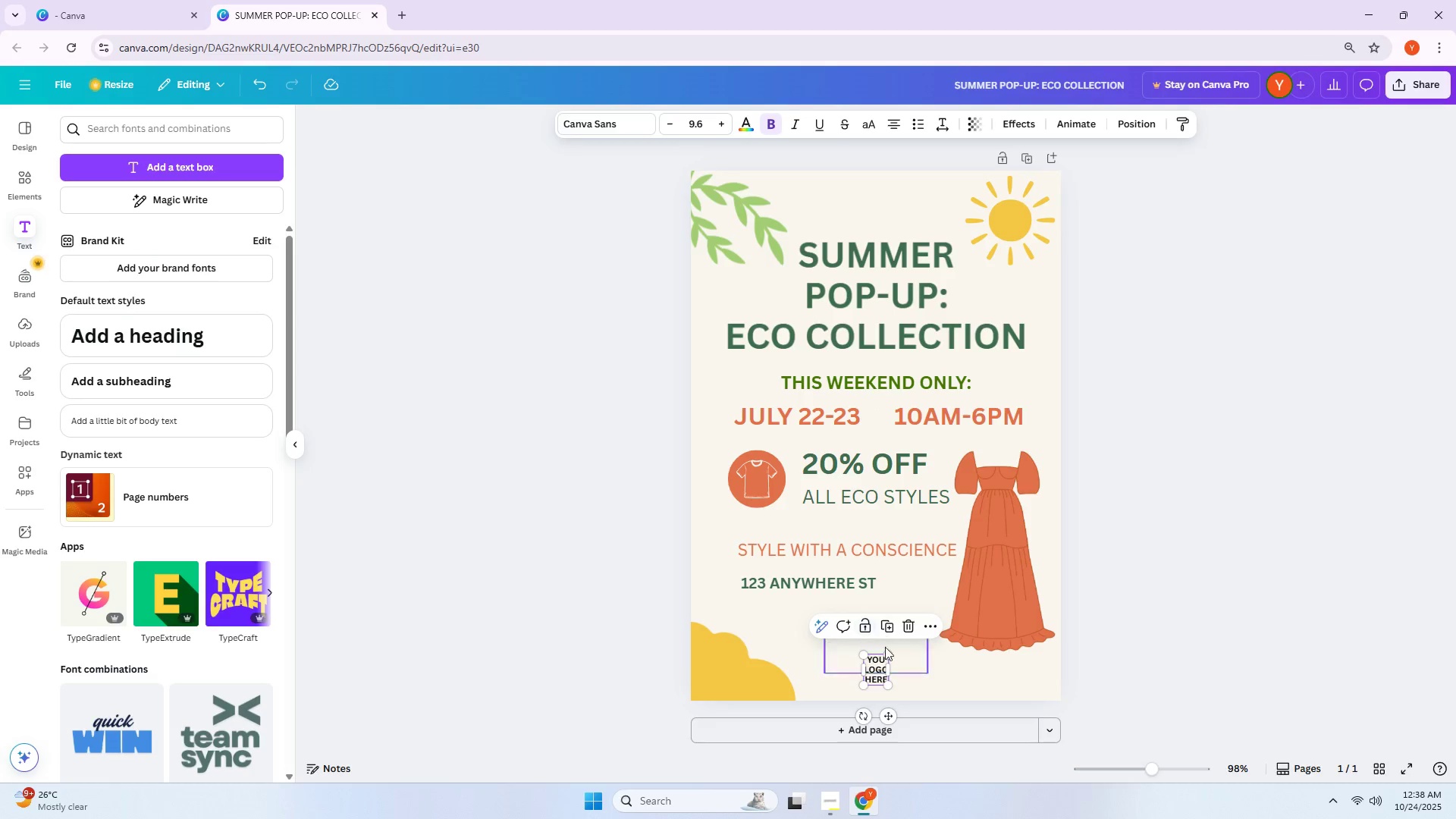 
double_click([880, 668])
 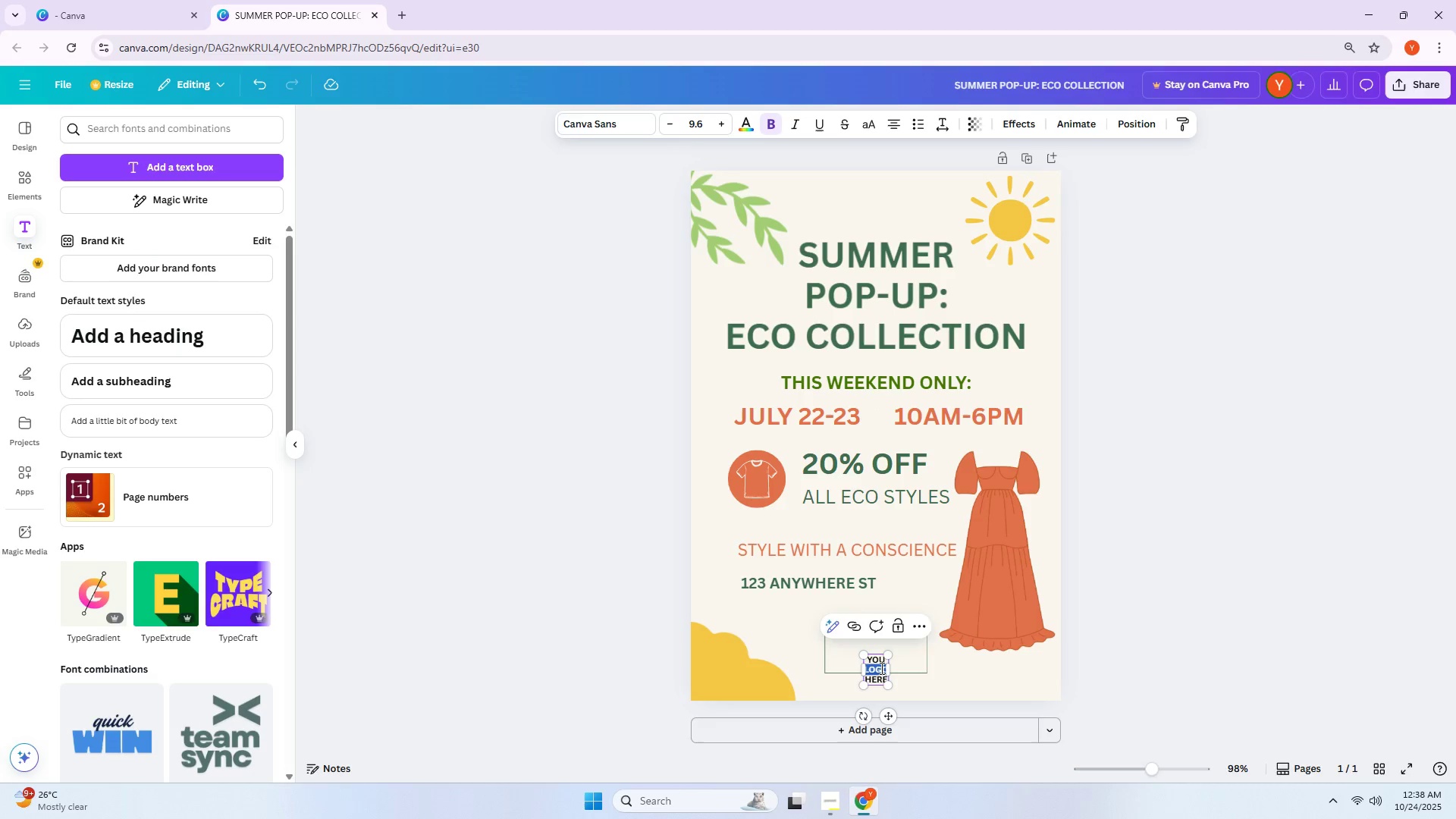 
key(Control+ControlLeft)
 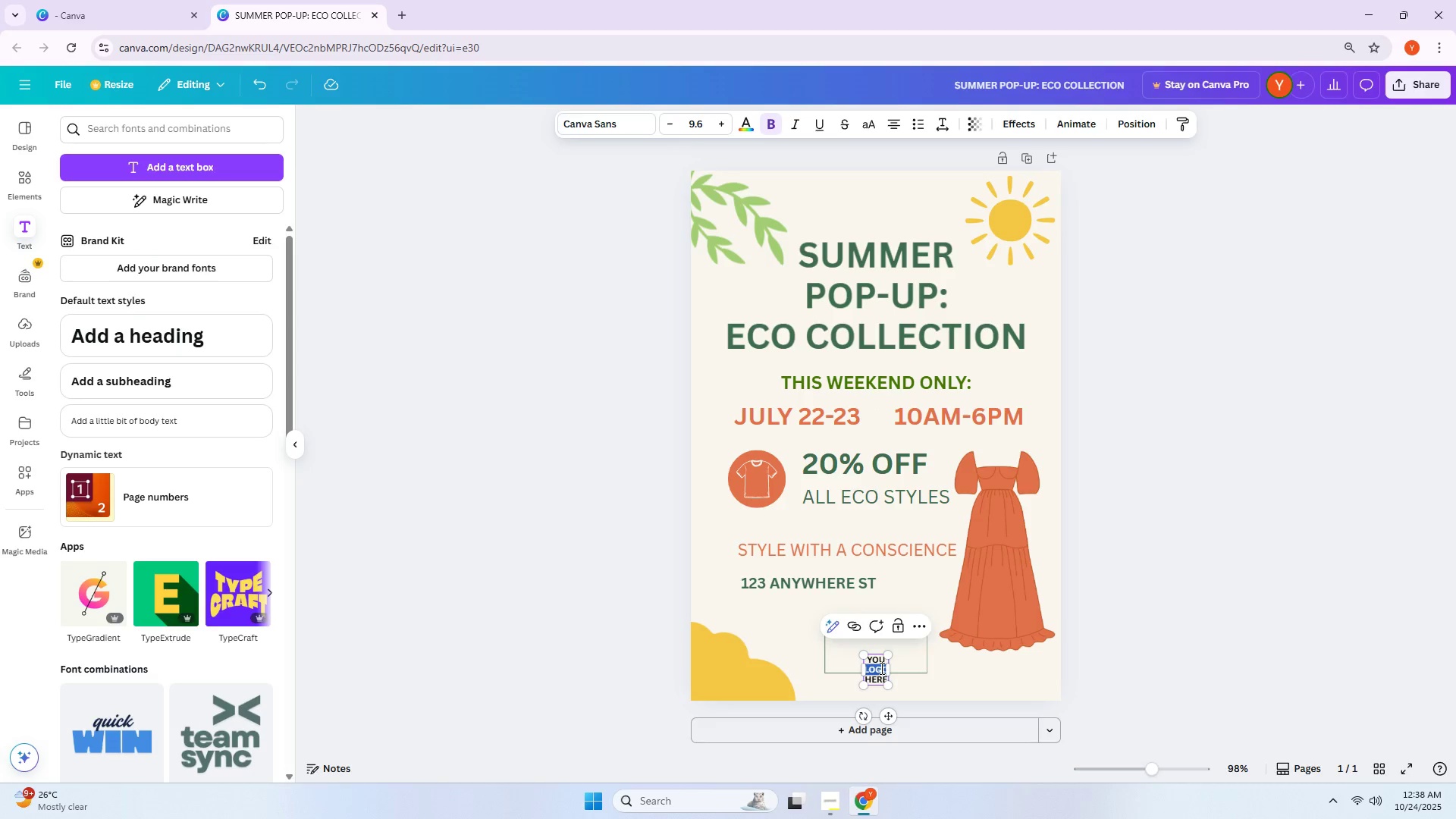 
key(Control+A)
 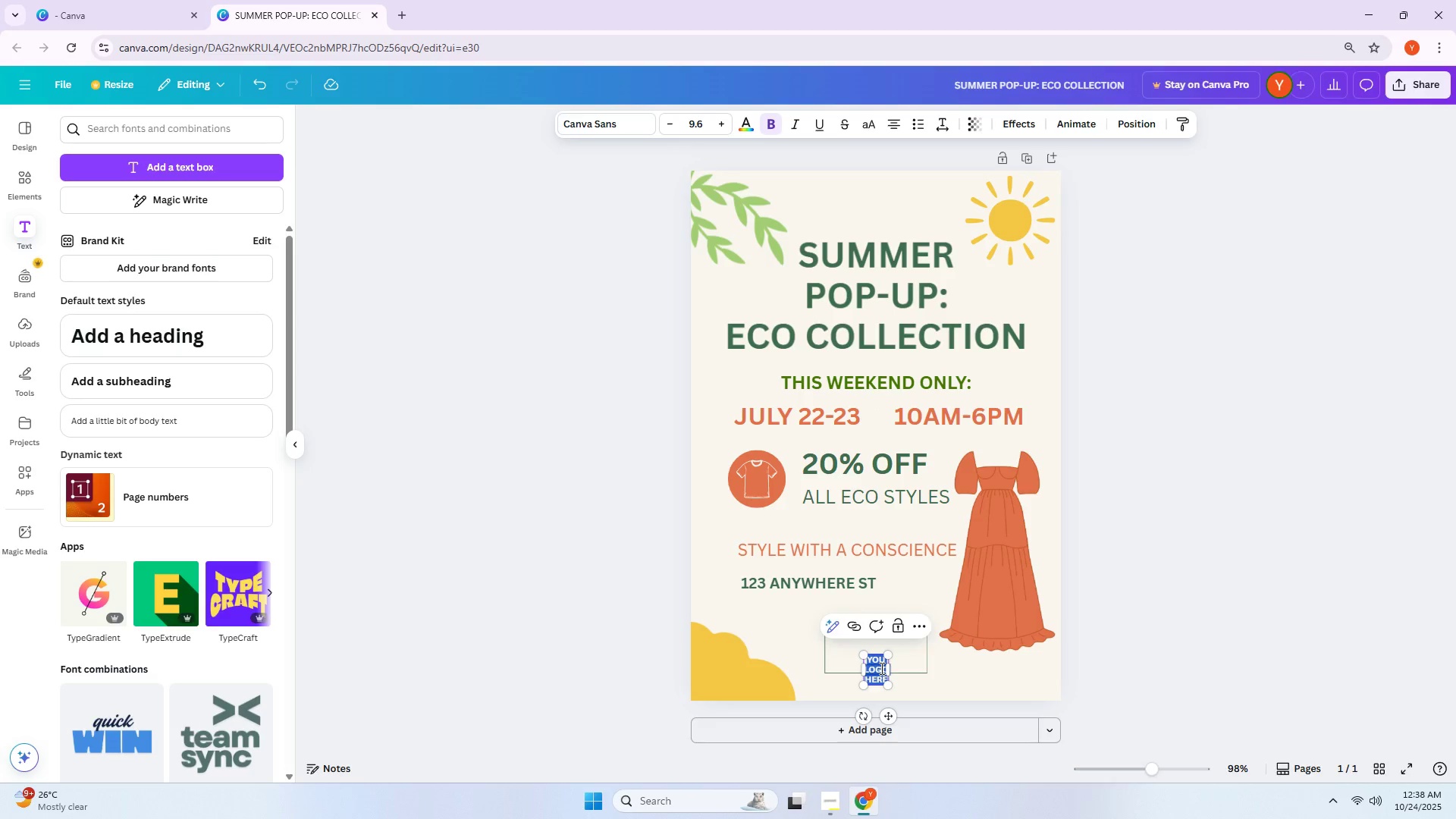 
type(LOGO)
 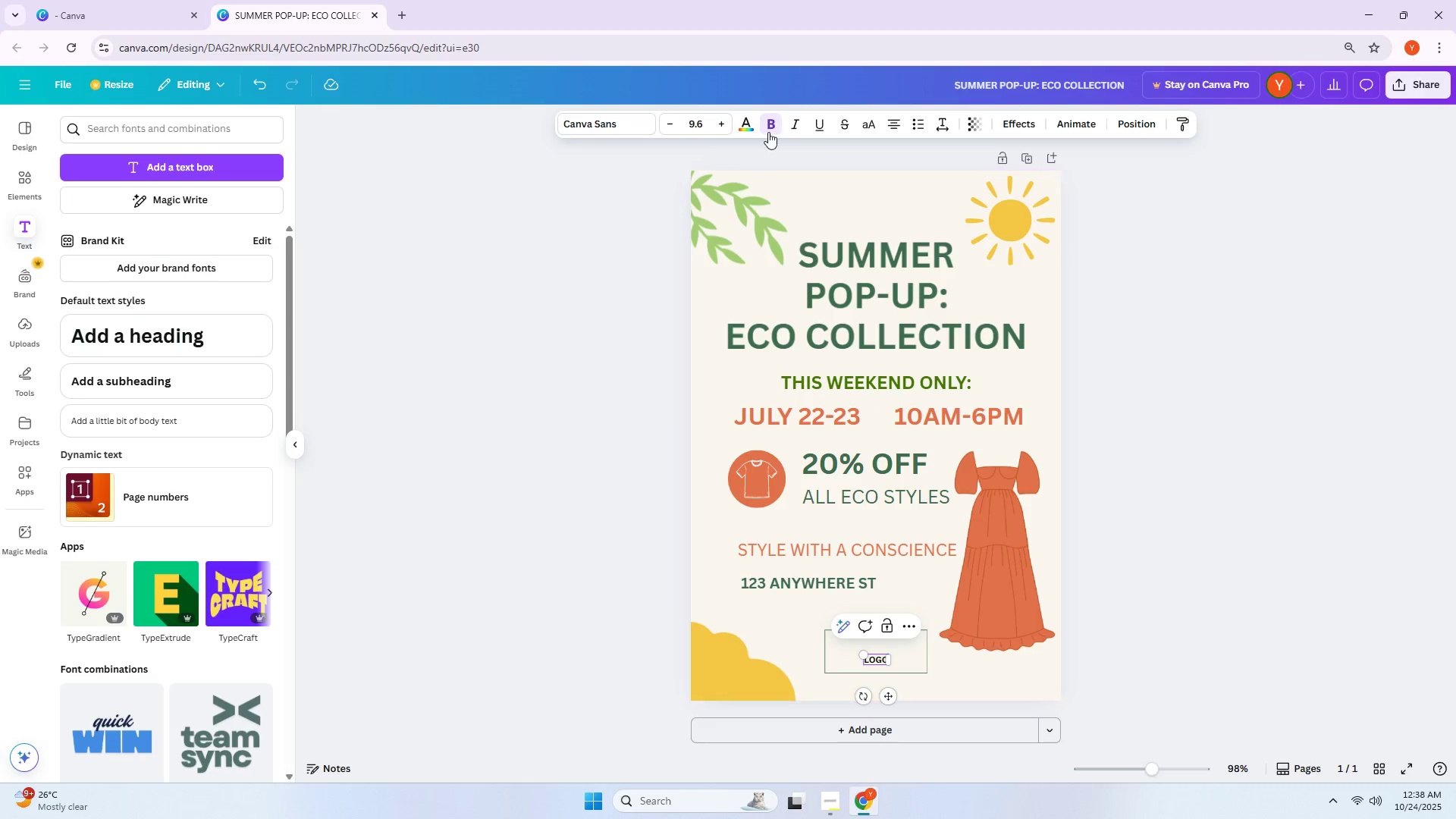 
left_click([768, 127])
 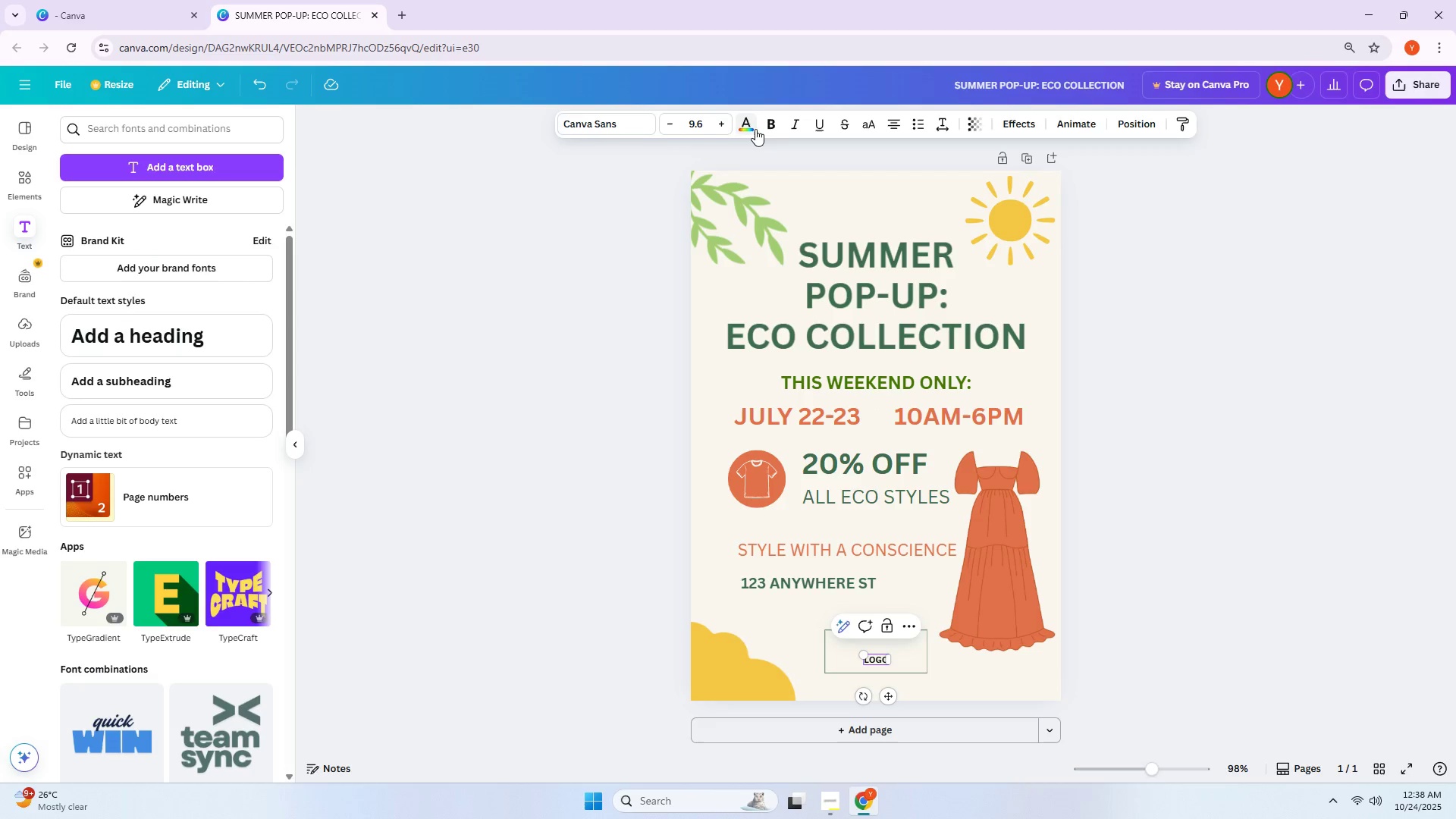 
double_click([755, 129])
 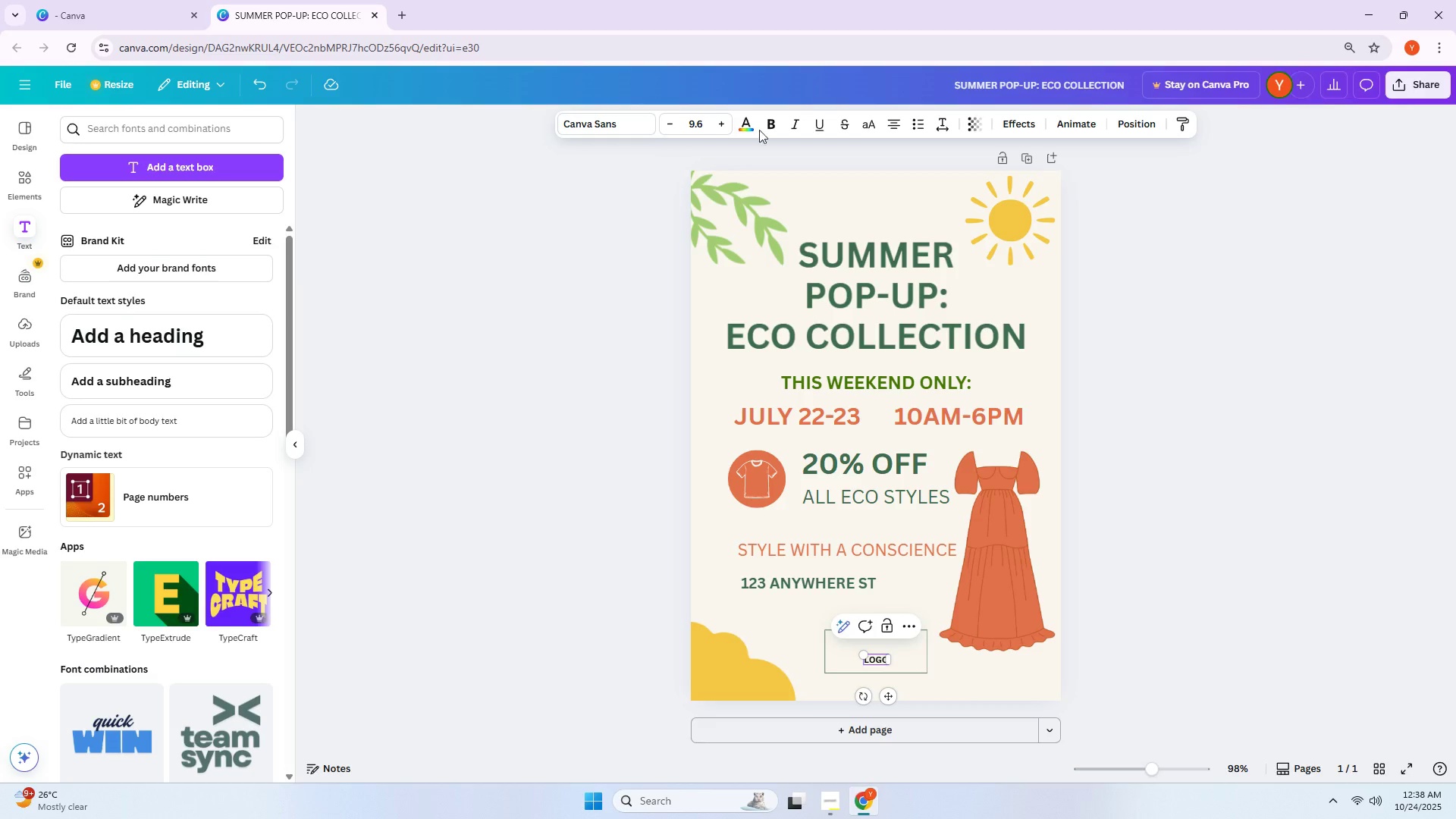 
left_click([755, 127])
 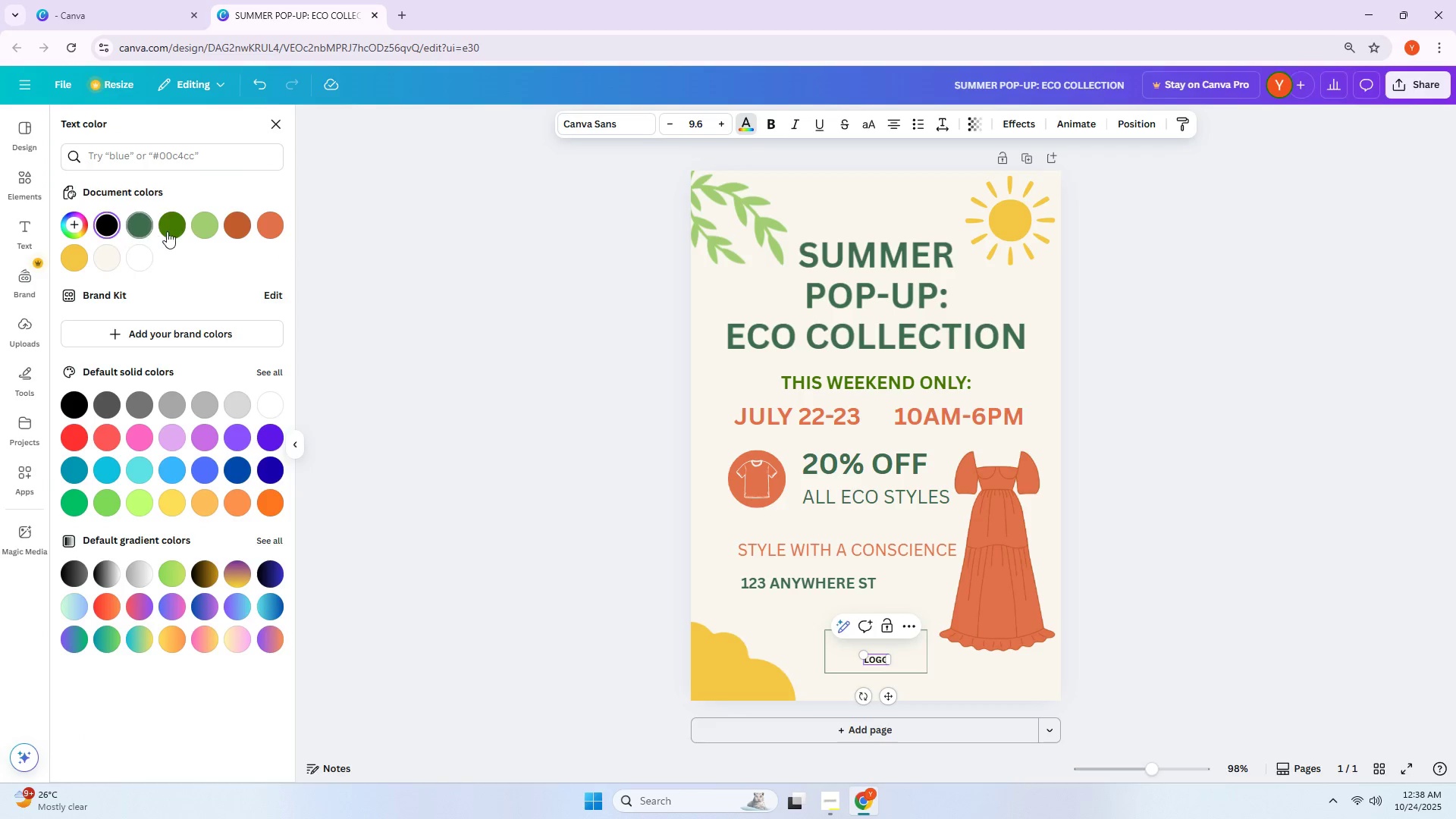 
left_click([159, 226])
 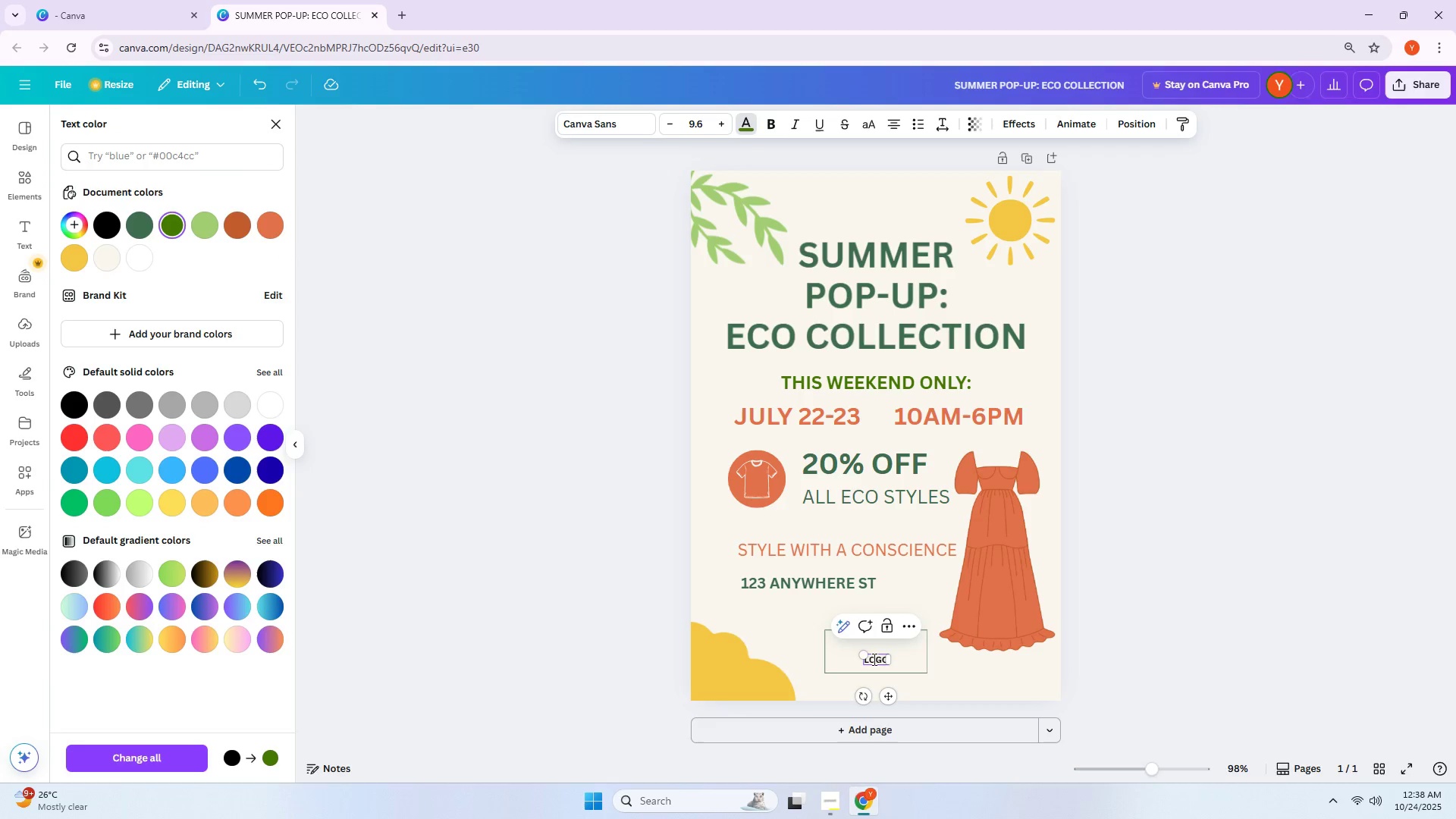 
double_click([877, 664])
 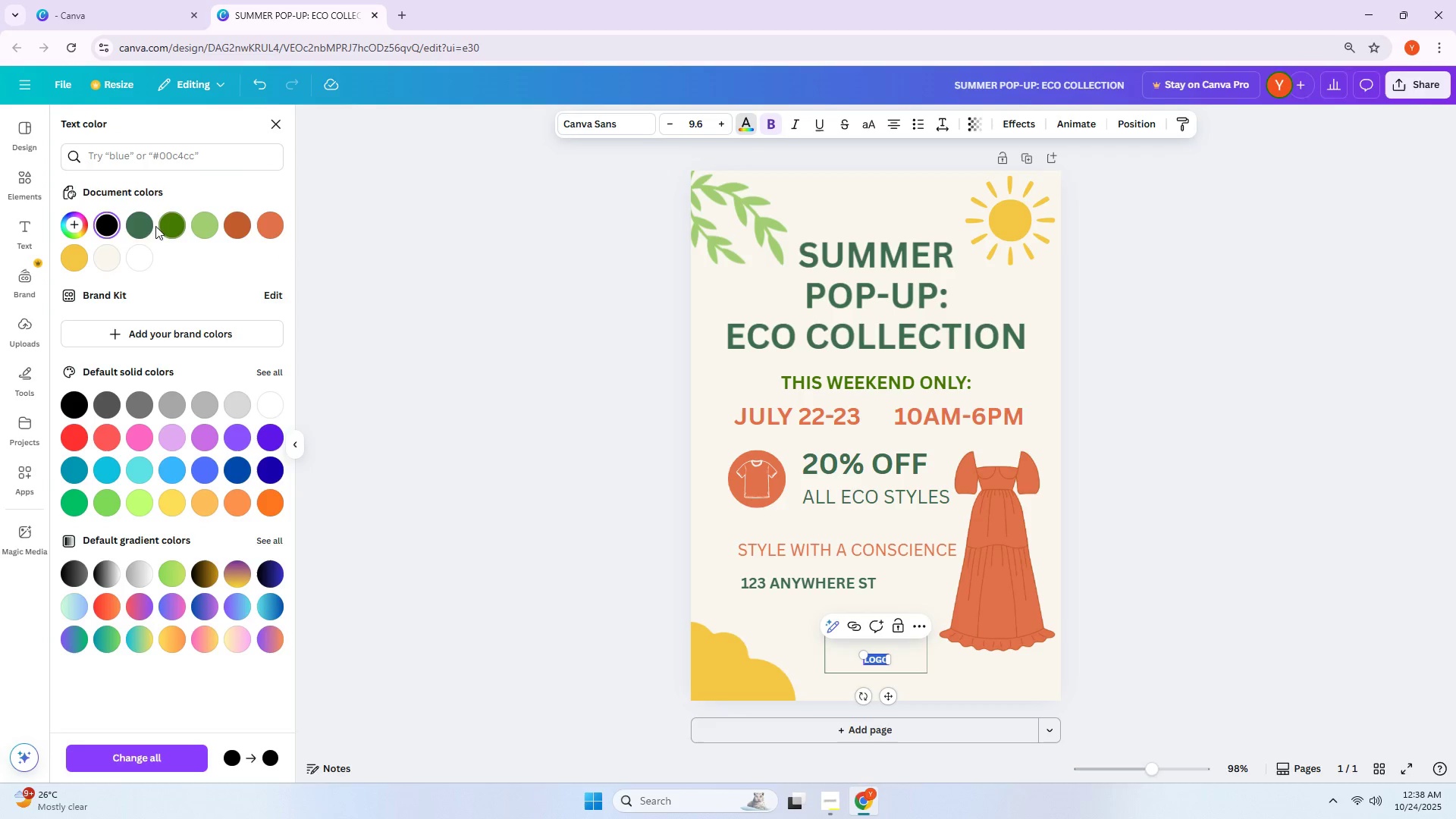 
left_click([149, 223])
 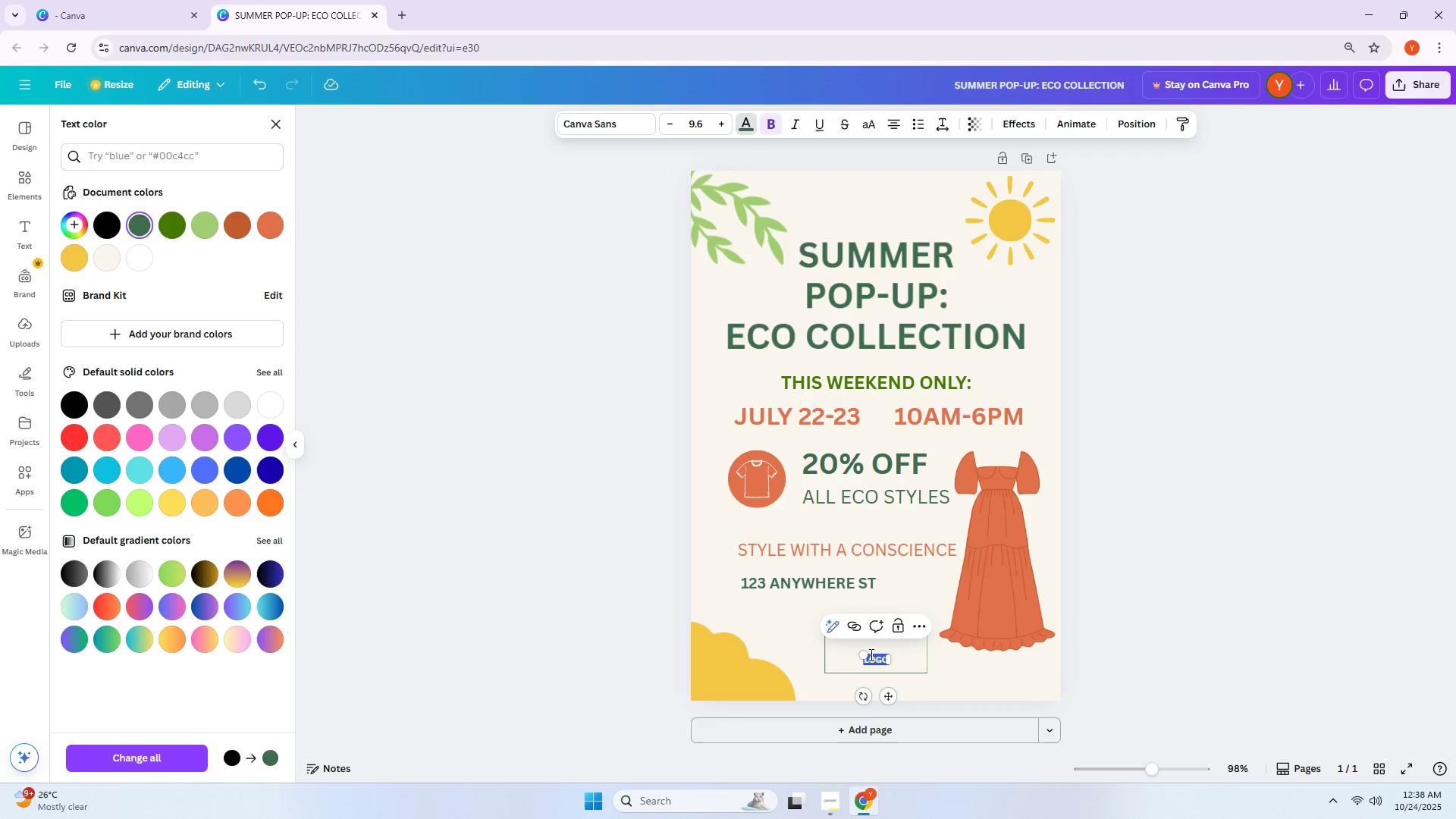 
left_click_drag(start_coordinate=[865, 656], to_coordinate=[833, 632])
 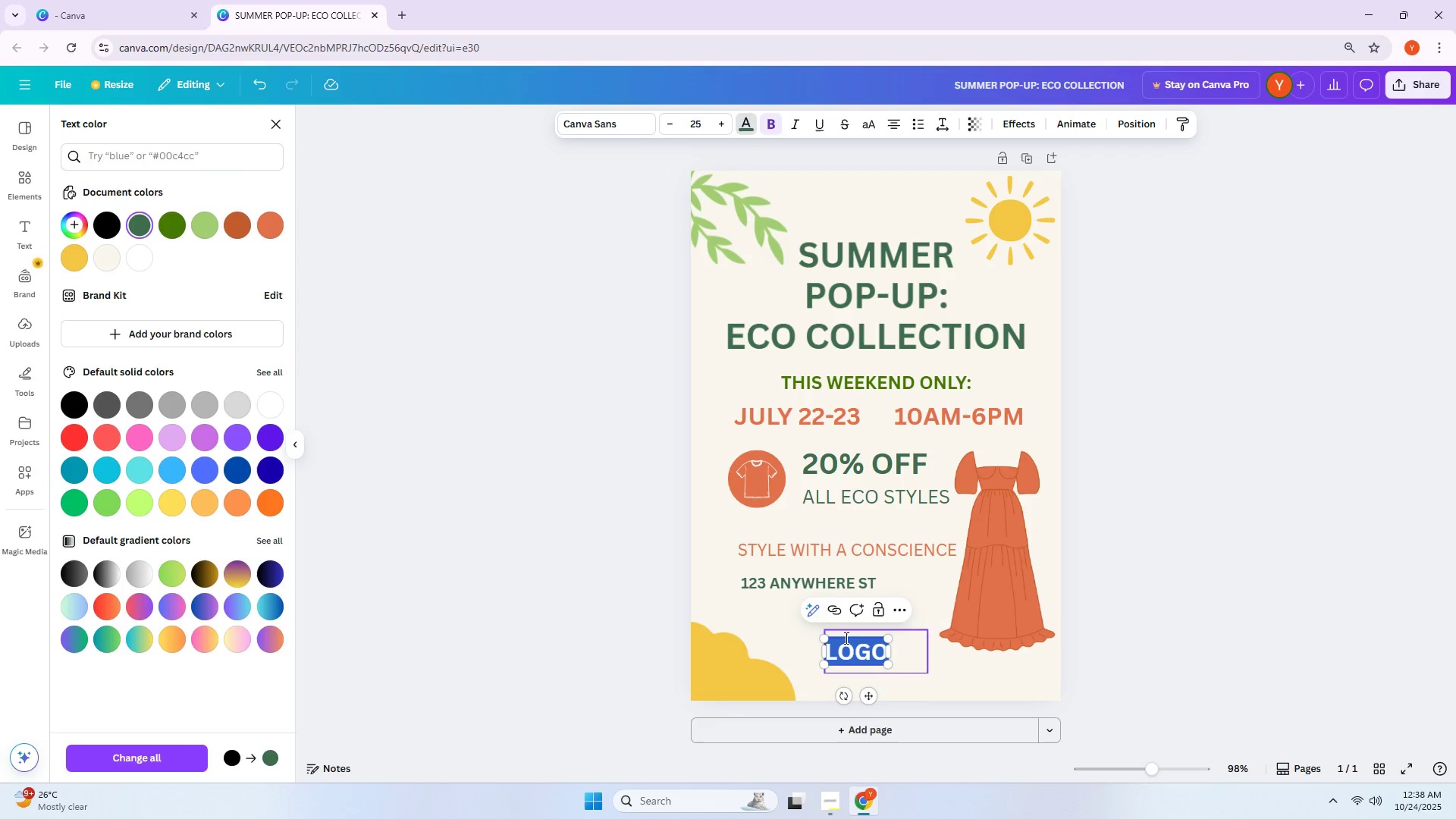 
left_click_drag(start_coordinate=[852, 642], to_coordinate=[864, 642])
 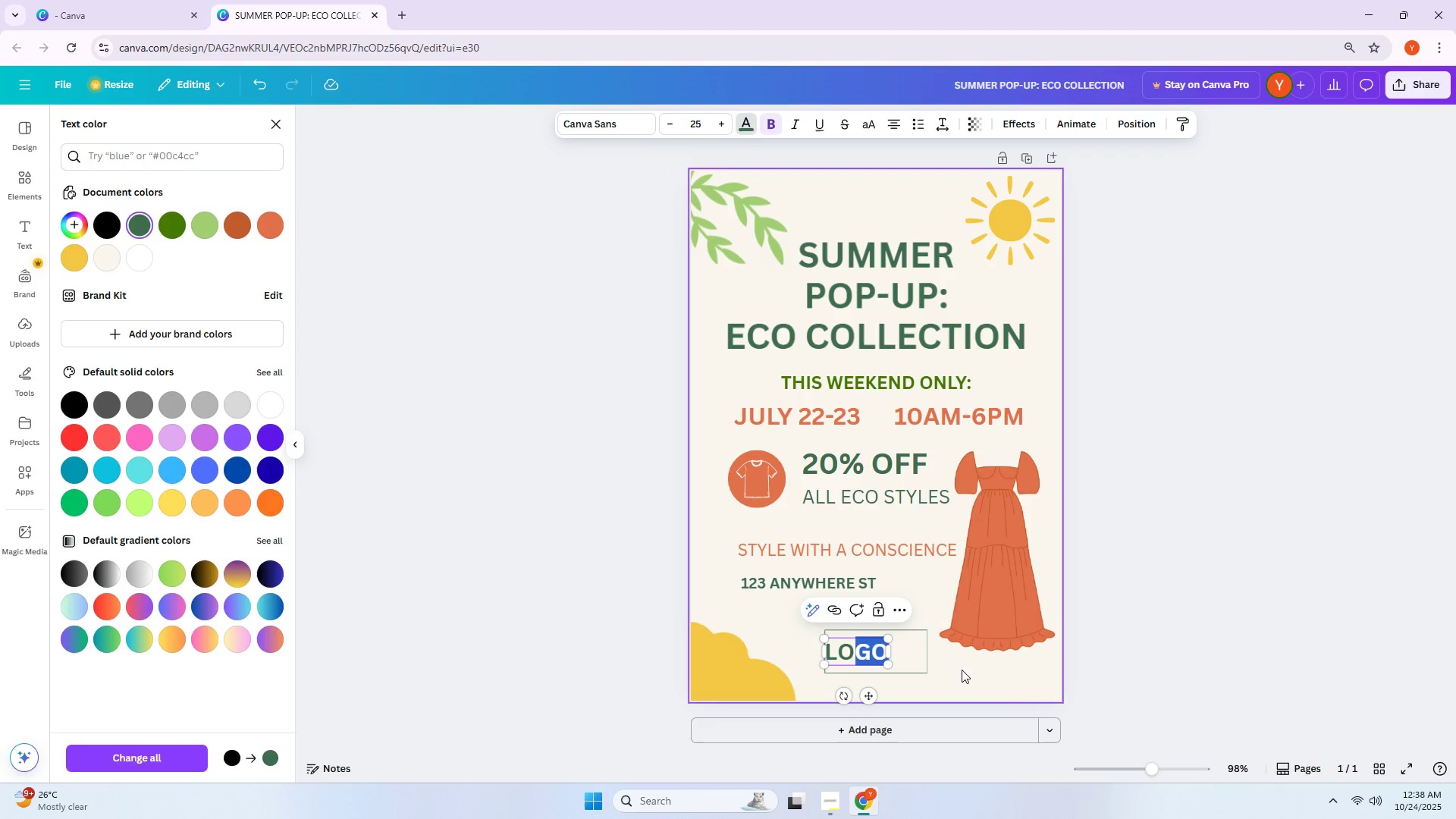 
left_click([1012, 678])
 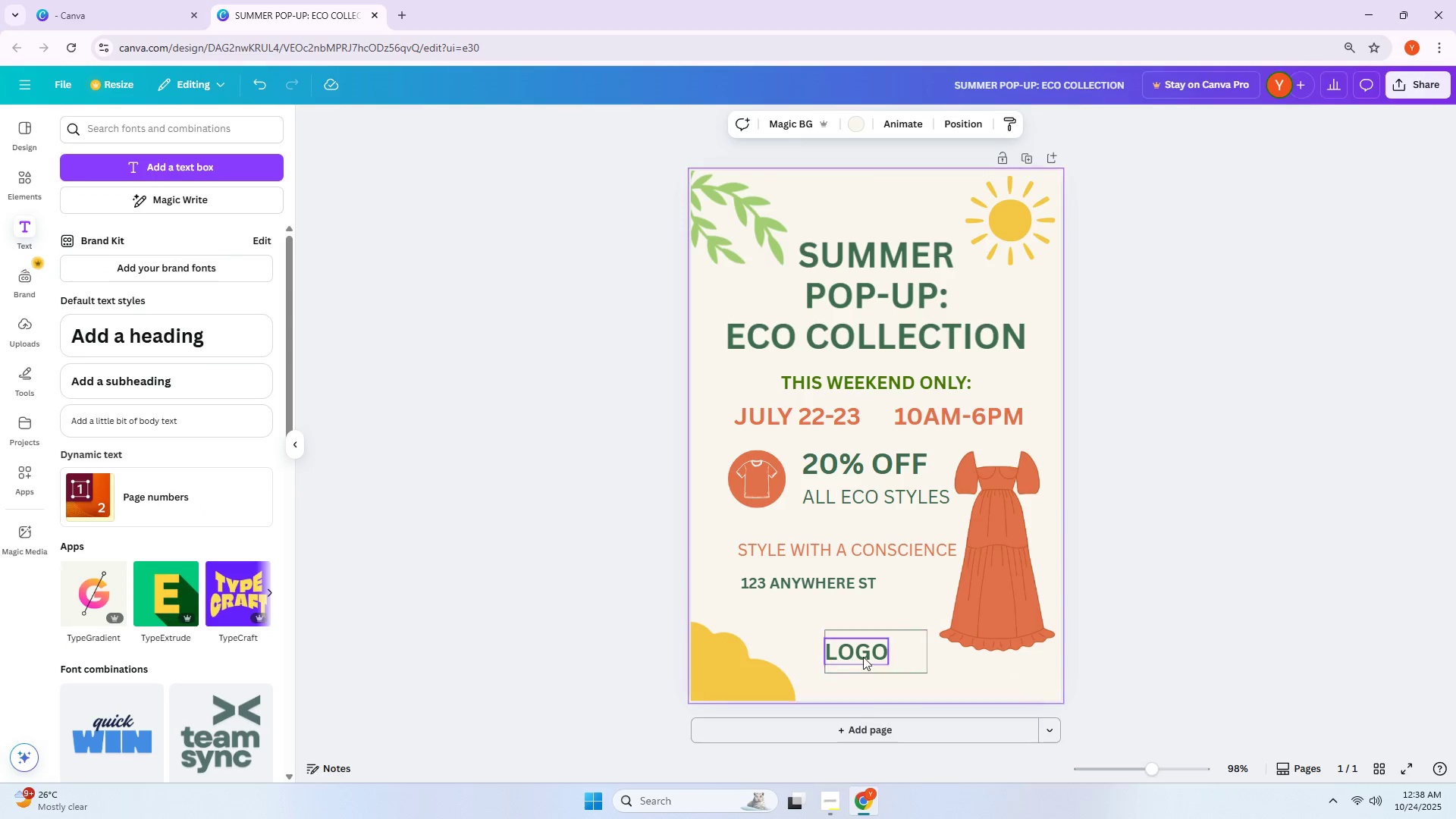 
left_click_drag(start_coordinate=[864, 657], to_coordinate=[880, 657])
 